 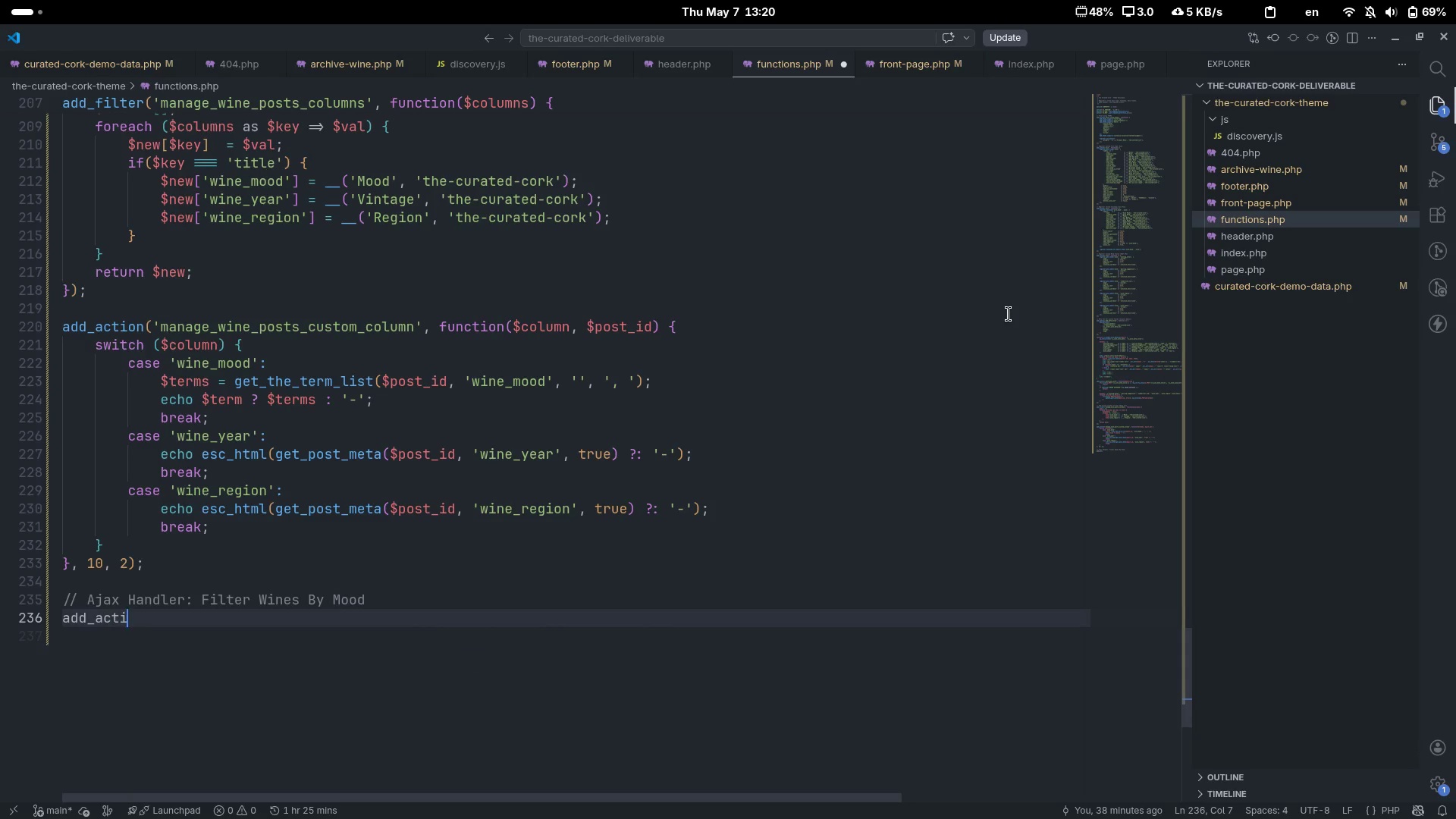 
hold_key(key=ShiftLeft, duration=0.72)
 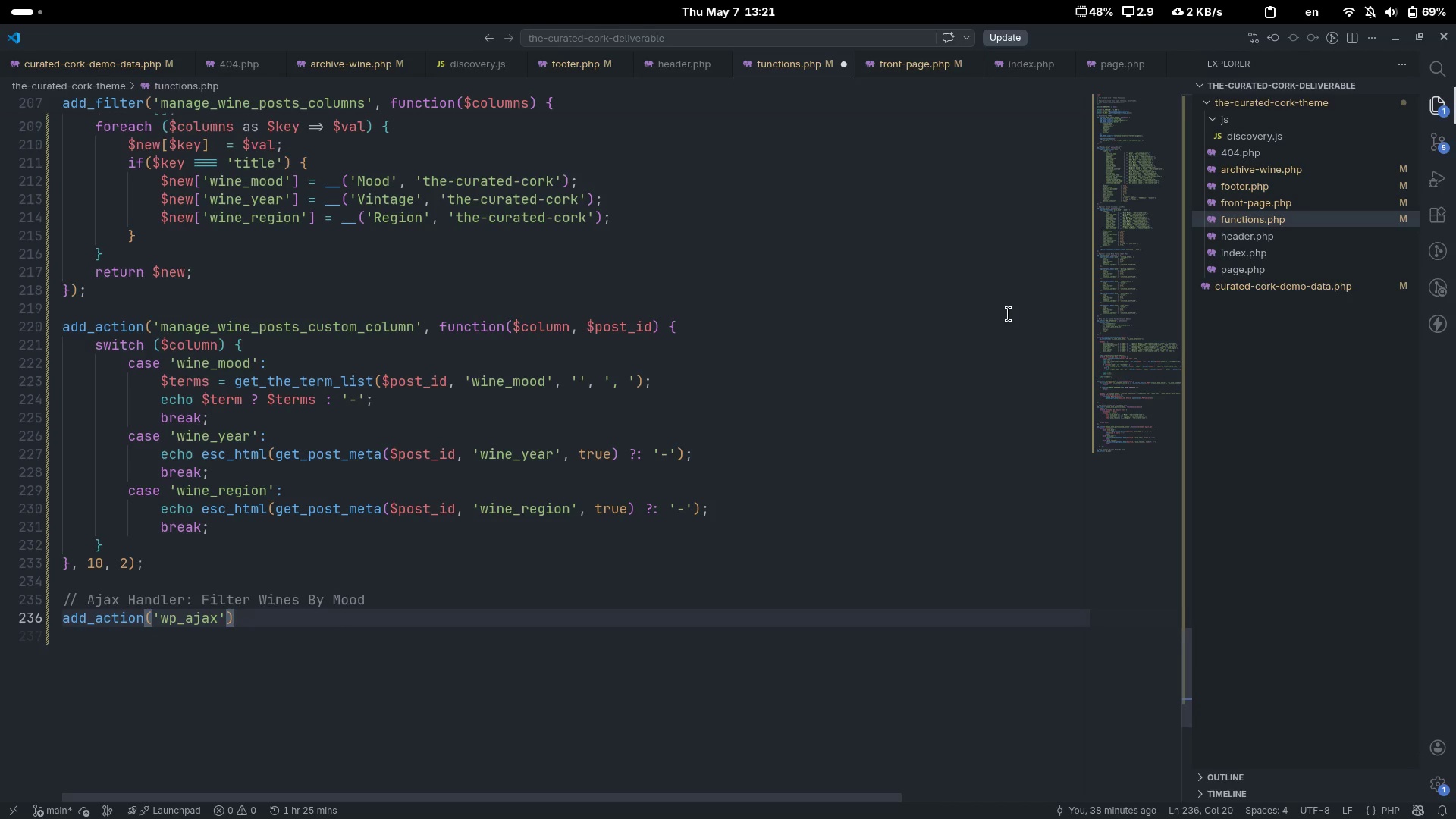 
hold_key(key=ShiftLeft, duration=0.35)
 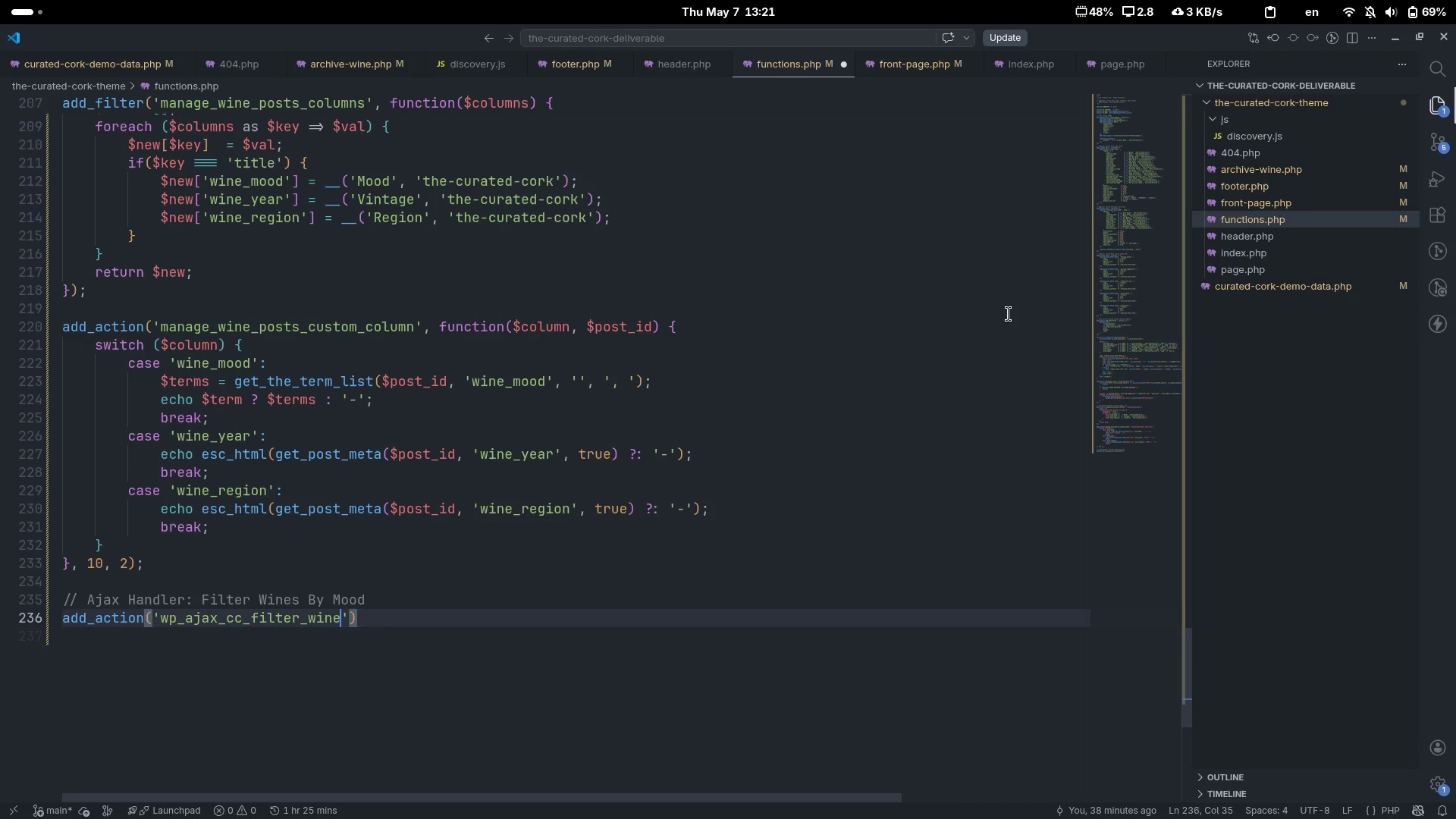 
wait(5.5)
 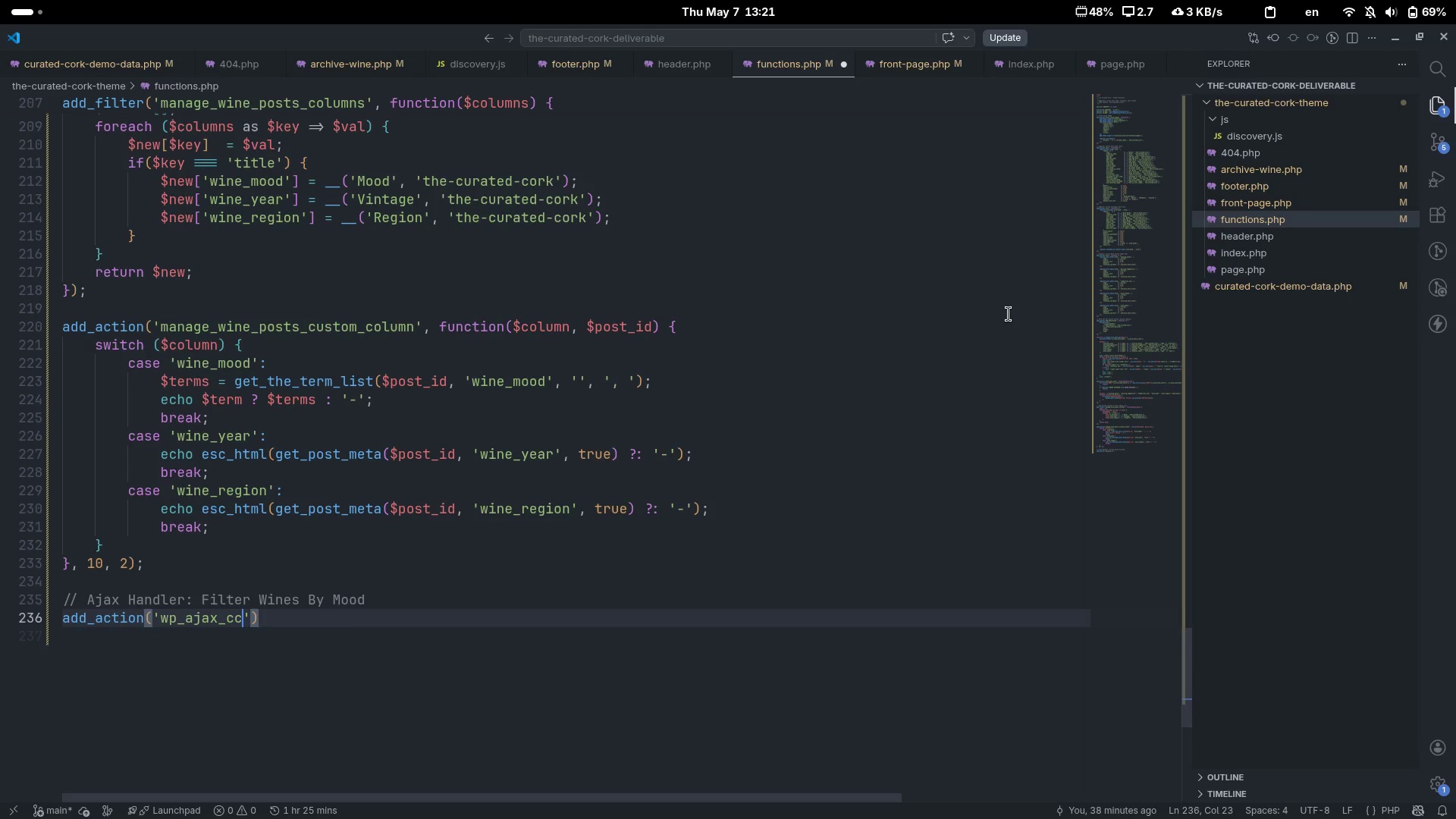 
key(ArrowRight)
 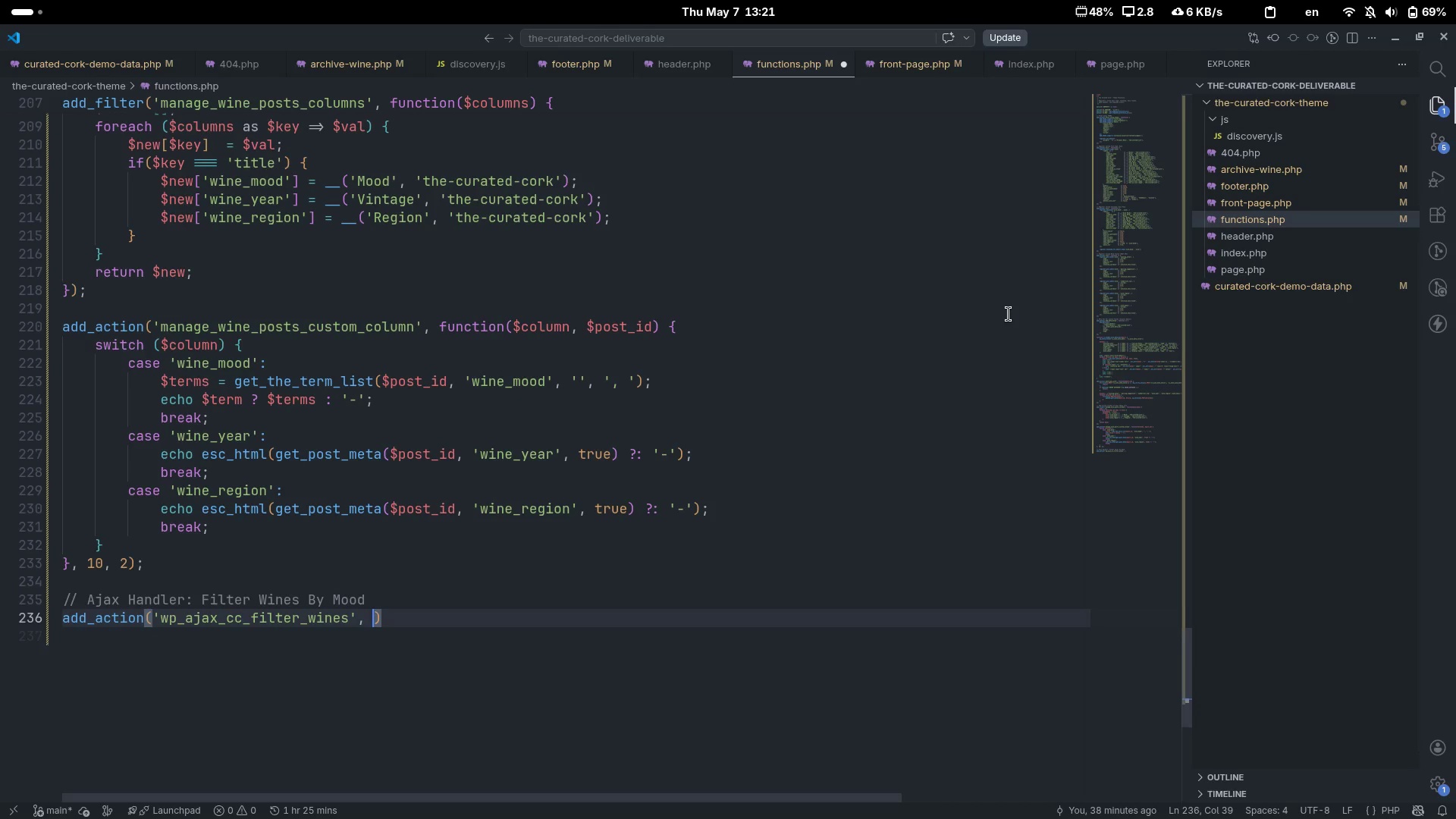 
type(, 'cc_filter_m)
key(Backspace)
type(wines)
 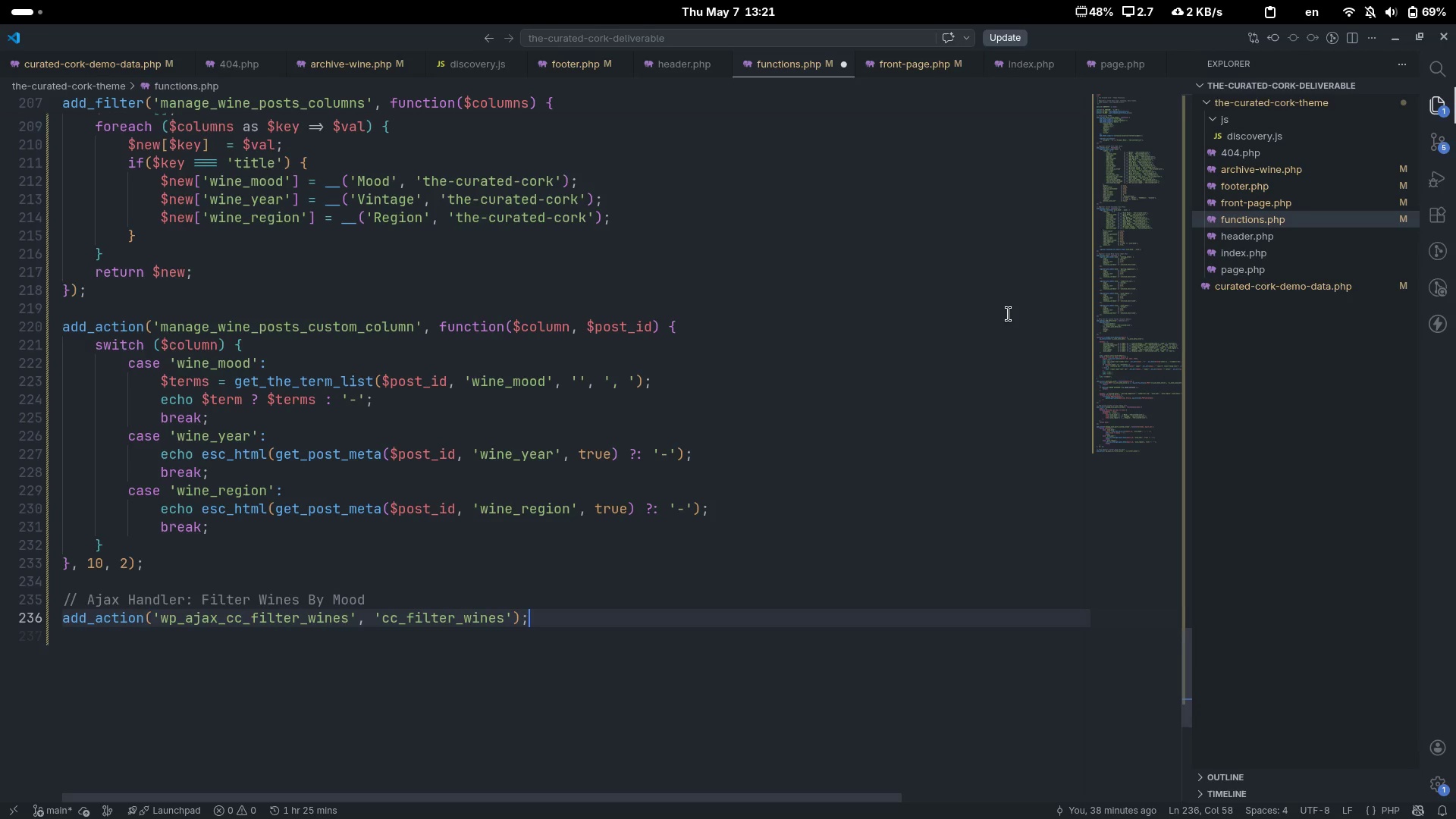 
 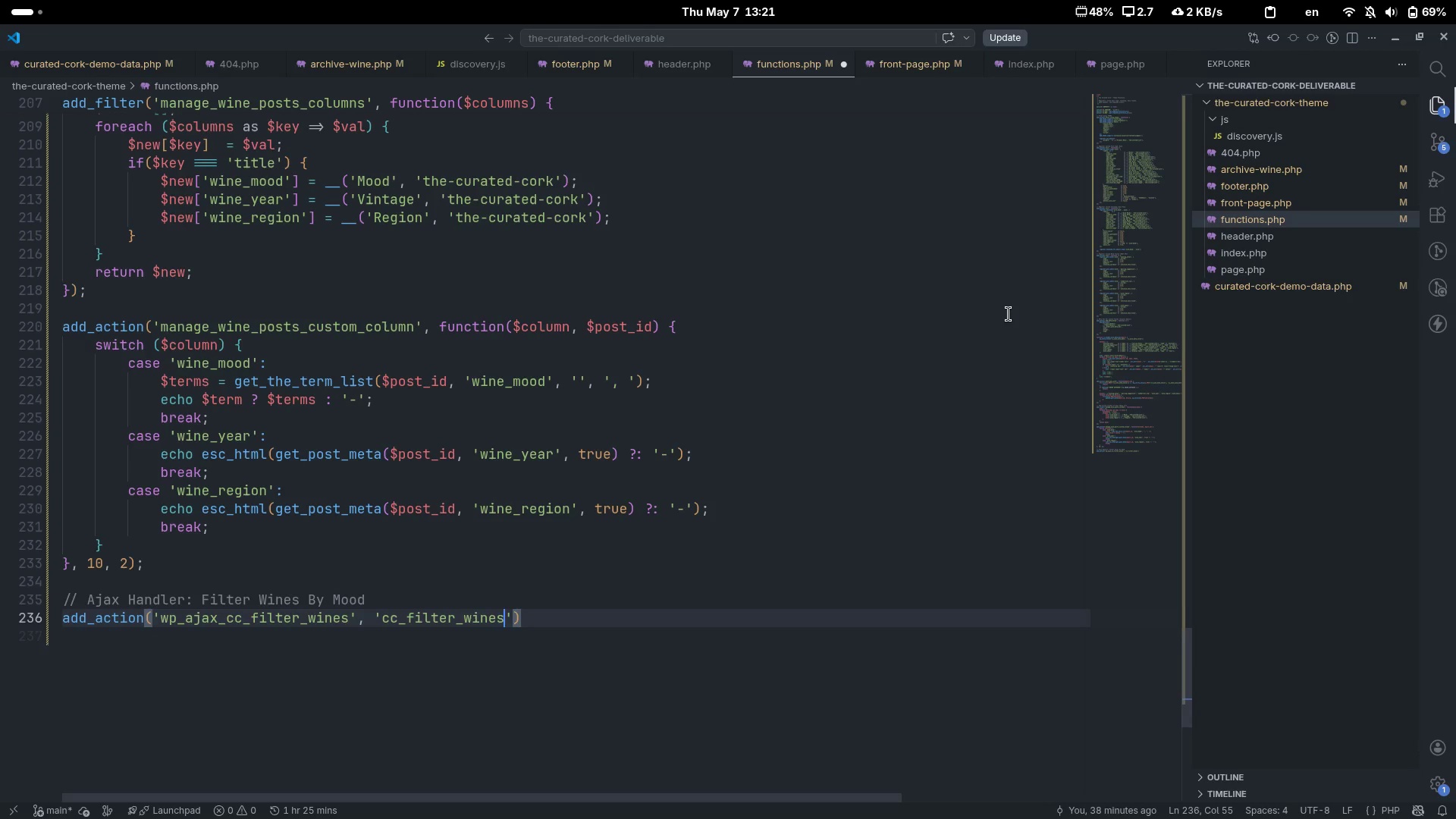 
key(ArrowRight)
 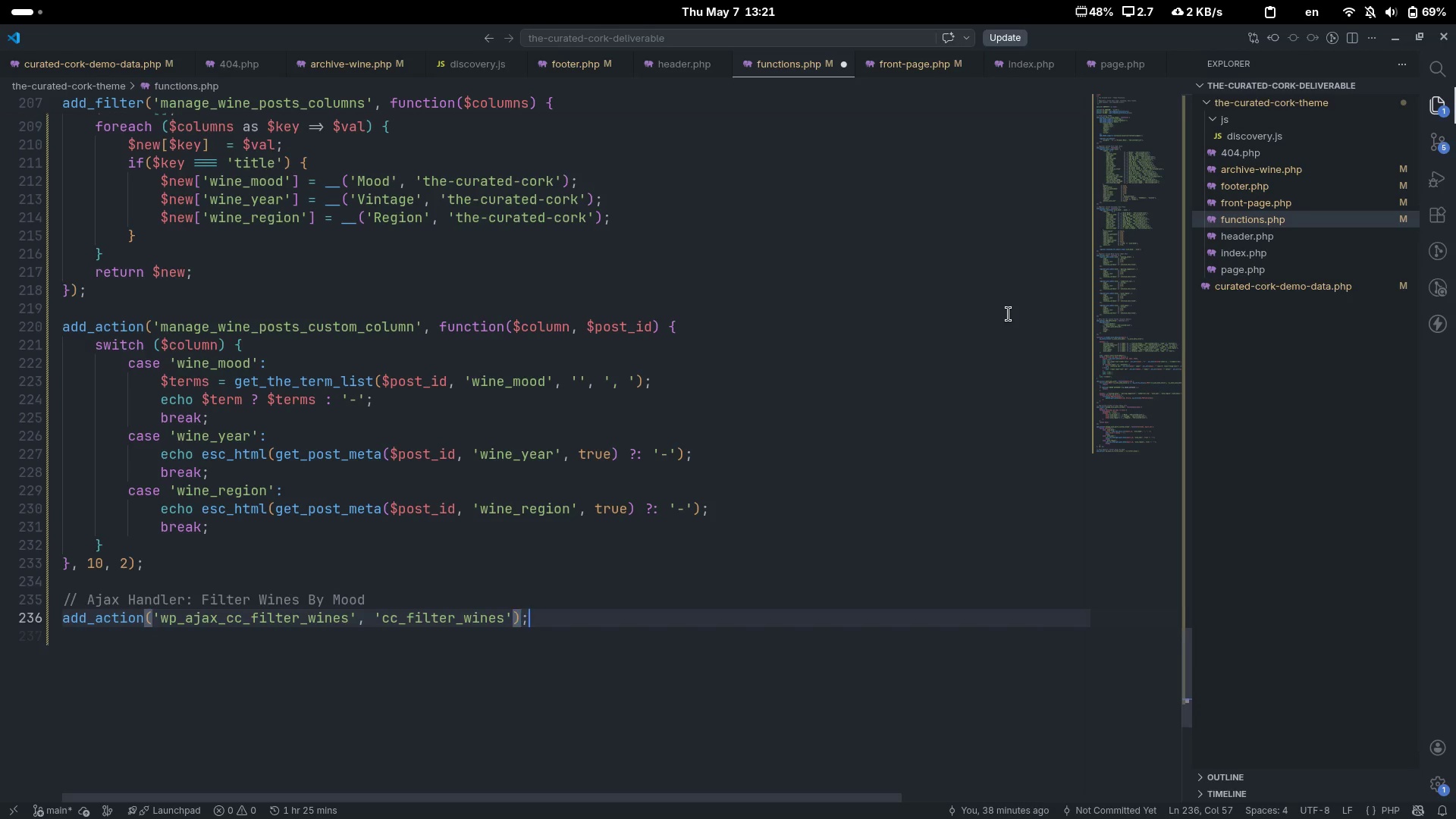 
key(ArrowRight)
 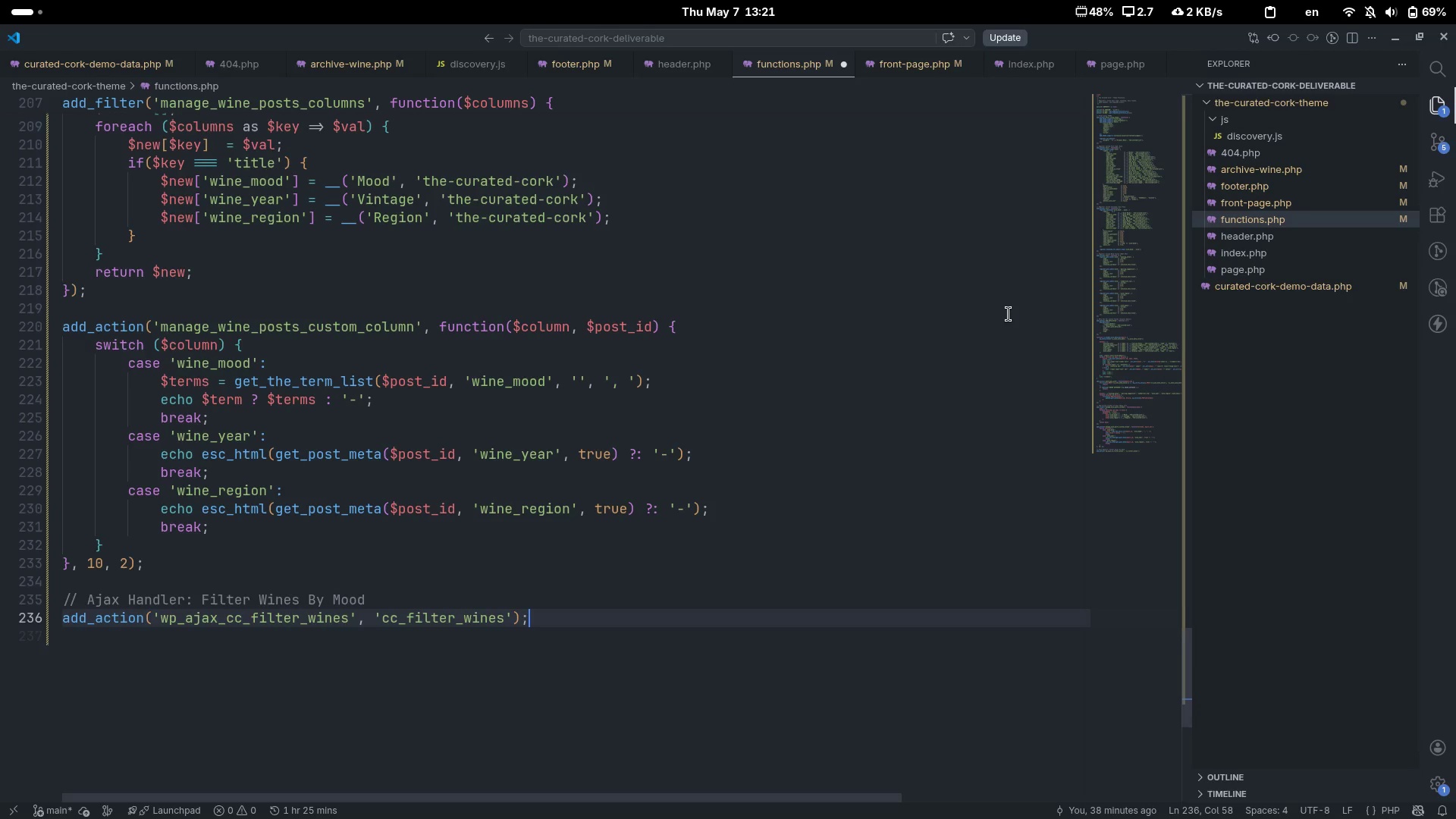 
key(Semicolon)
 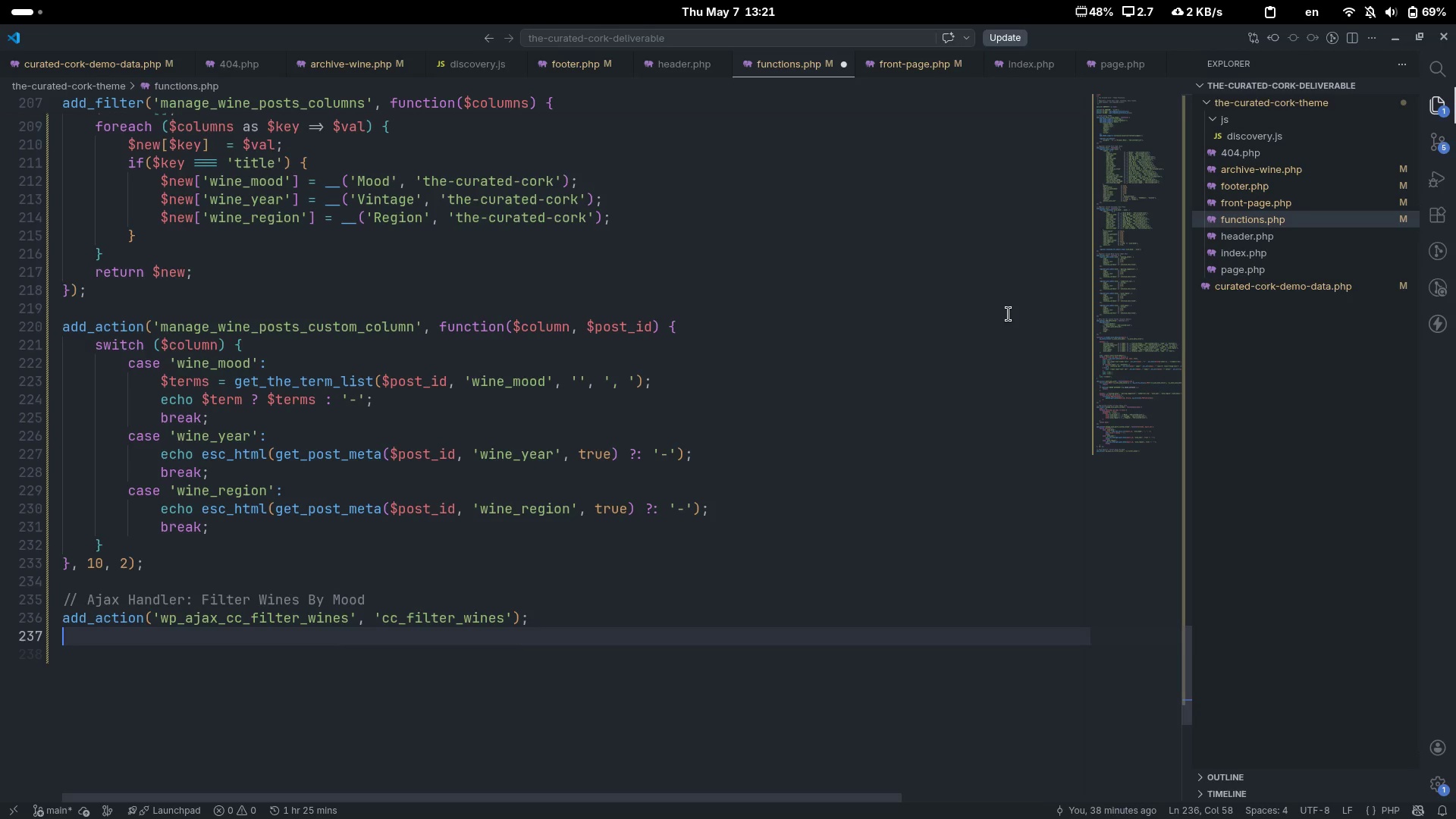 
key(Enter)
 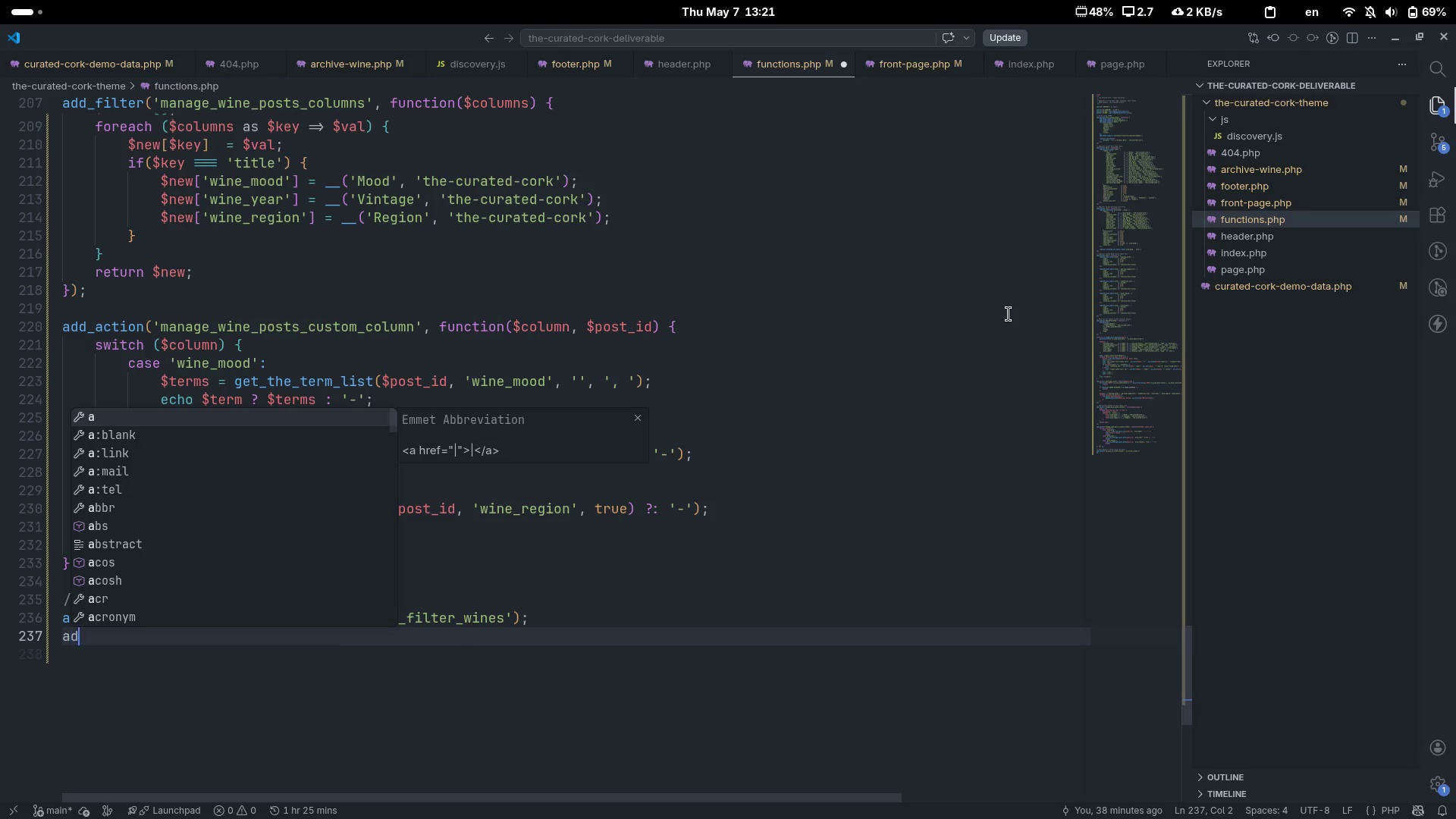 
type(add_action('wp_waja)
key(Backspace)
key(Backspace)
key(Backspace)
key(Backspace)
type(ajax_nopriv_cc_filter_n)
key(Backspace)
type(wines)
 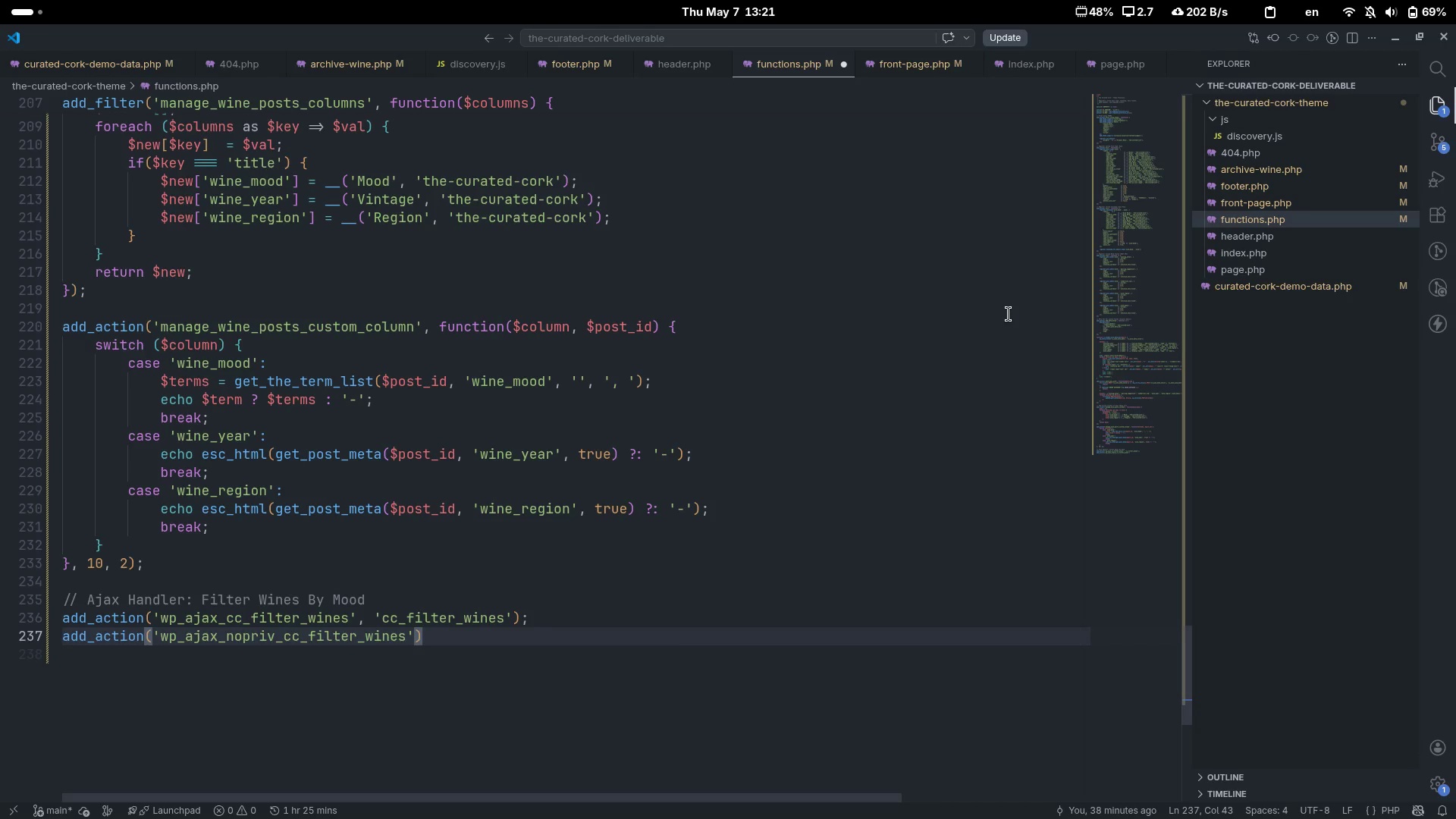 
key(ArrowRight)
 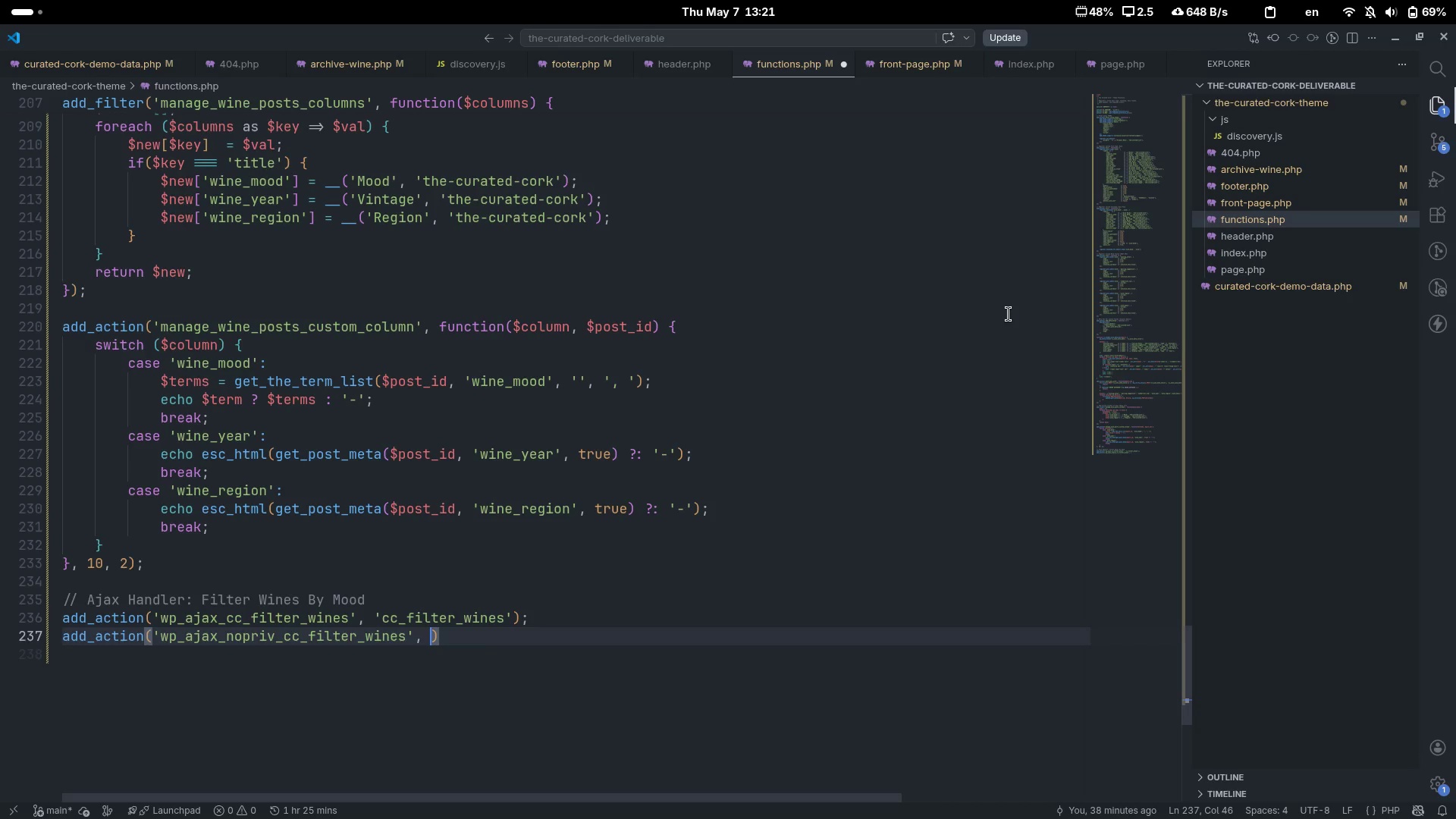 
type(, 'cc_fitler)
 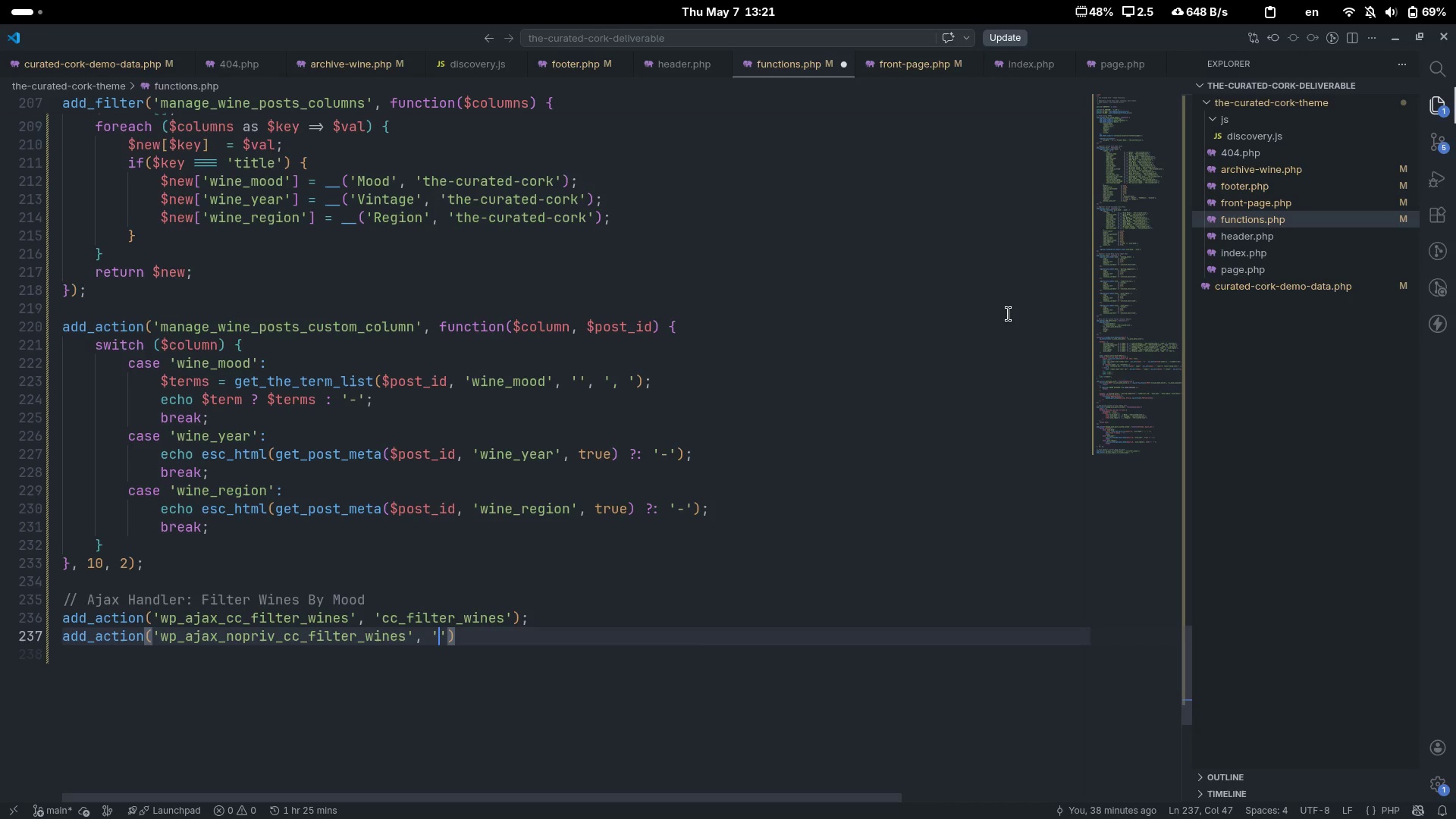 
key(Control+ControlLeft)
 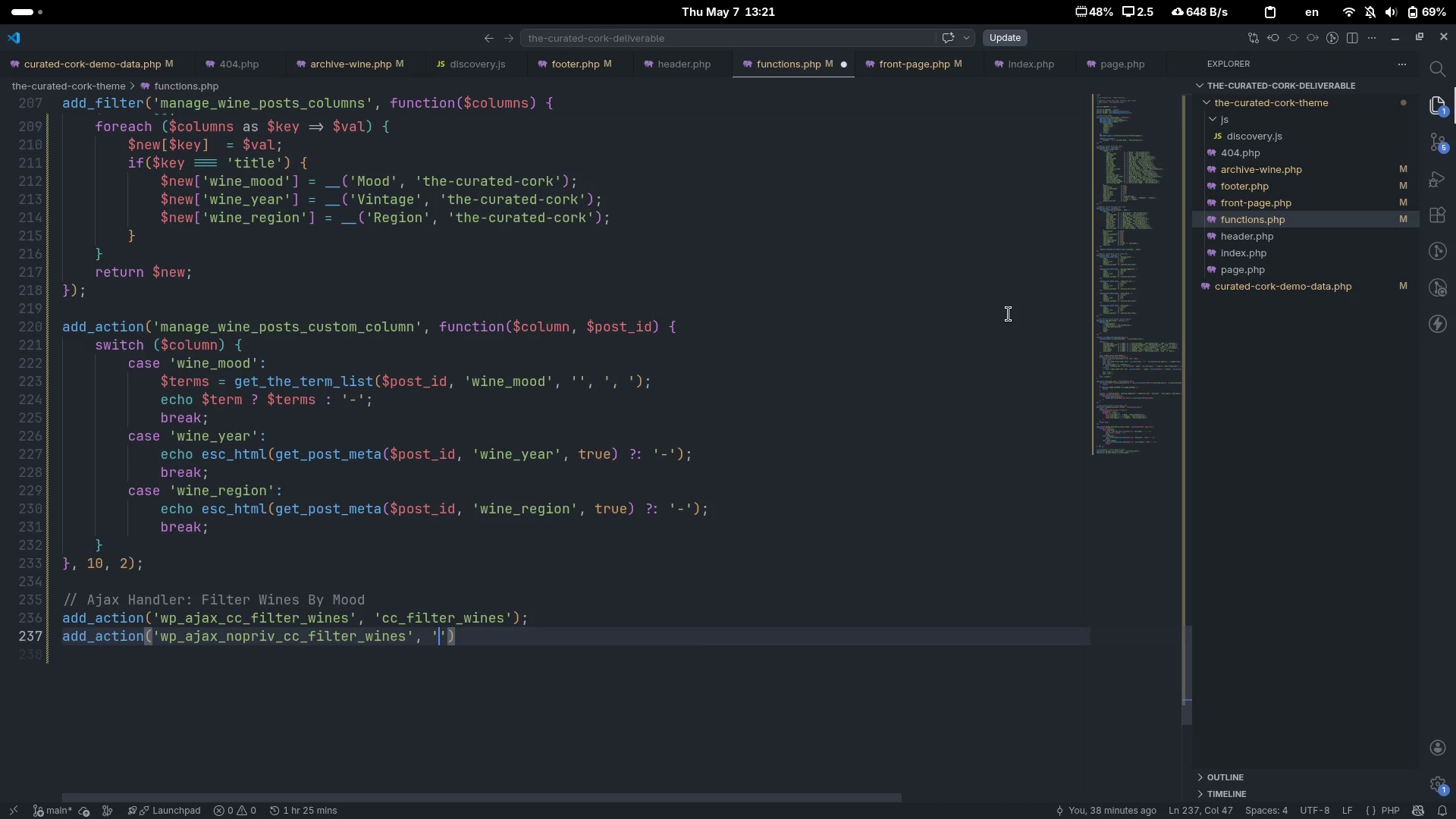 
key(Control+Backspace)
 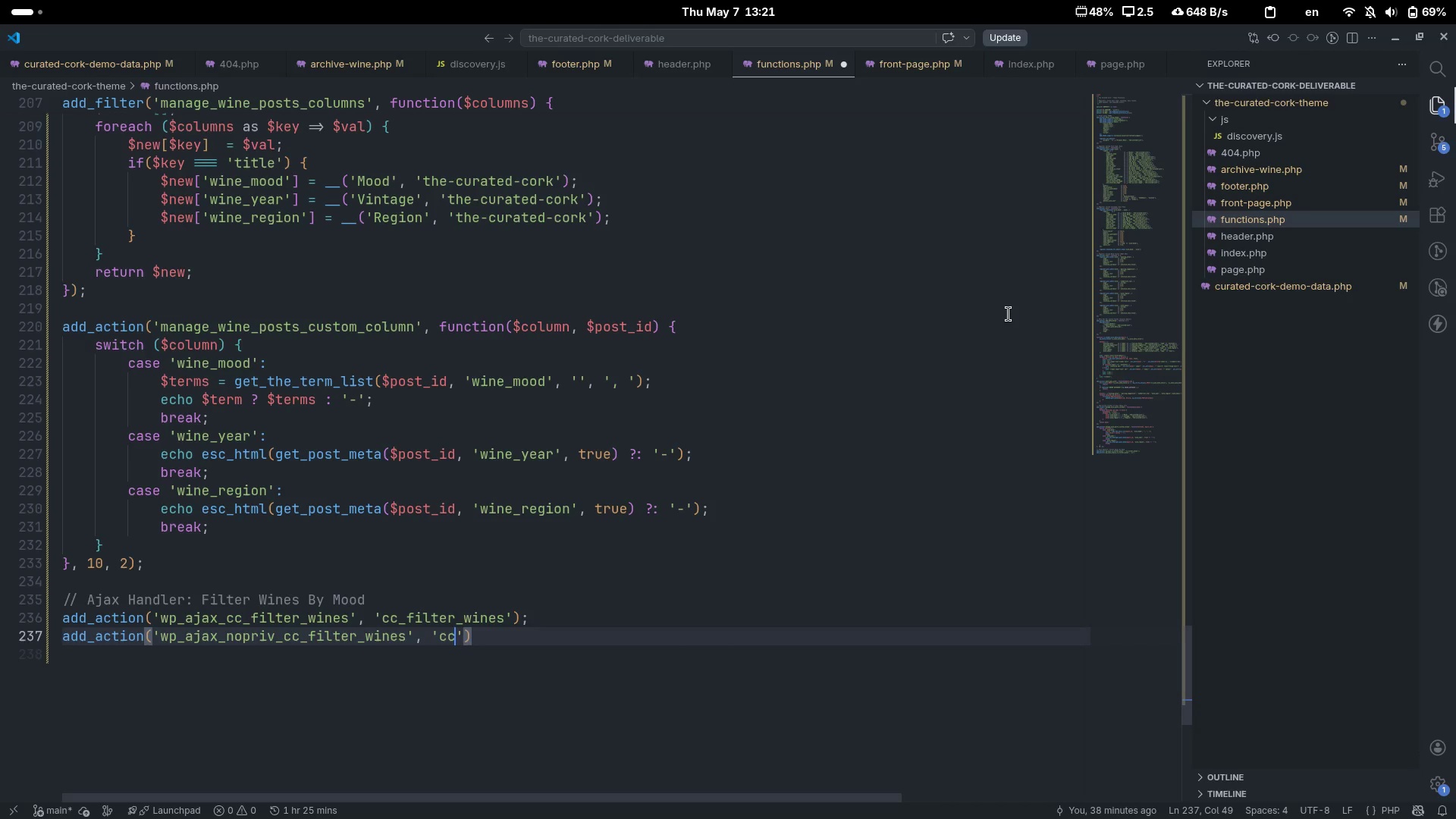 
type(cc_fitler)
key(Backspace)
key(Backspace)
key(Backspace)
key(Backspace)
type(lter_wines)
 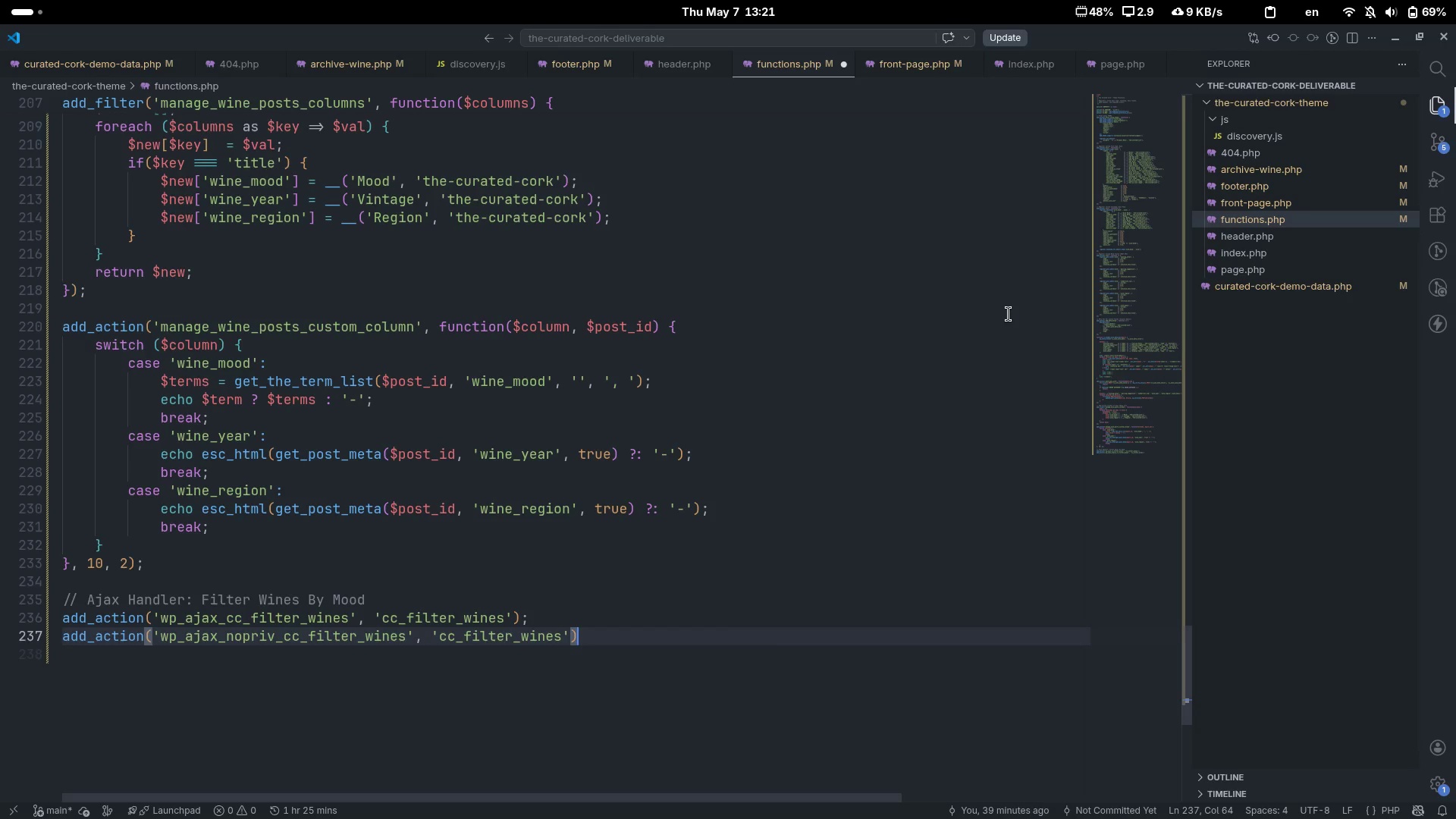 
 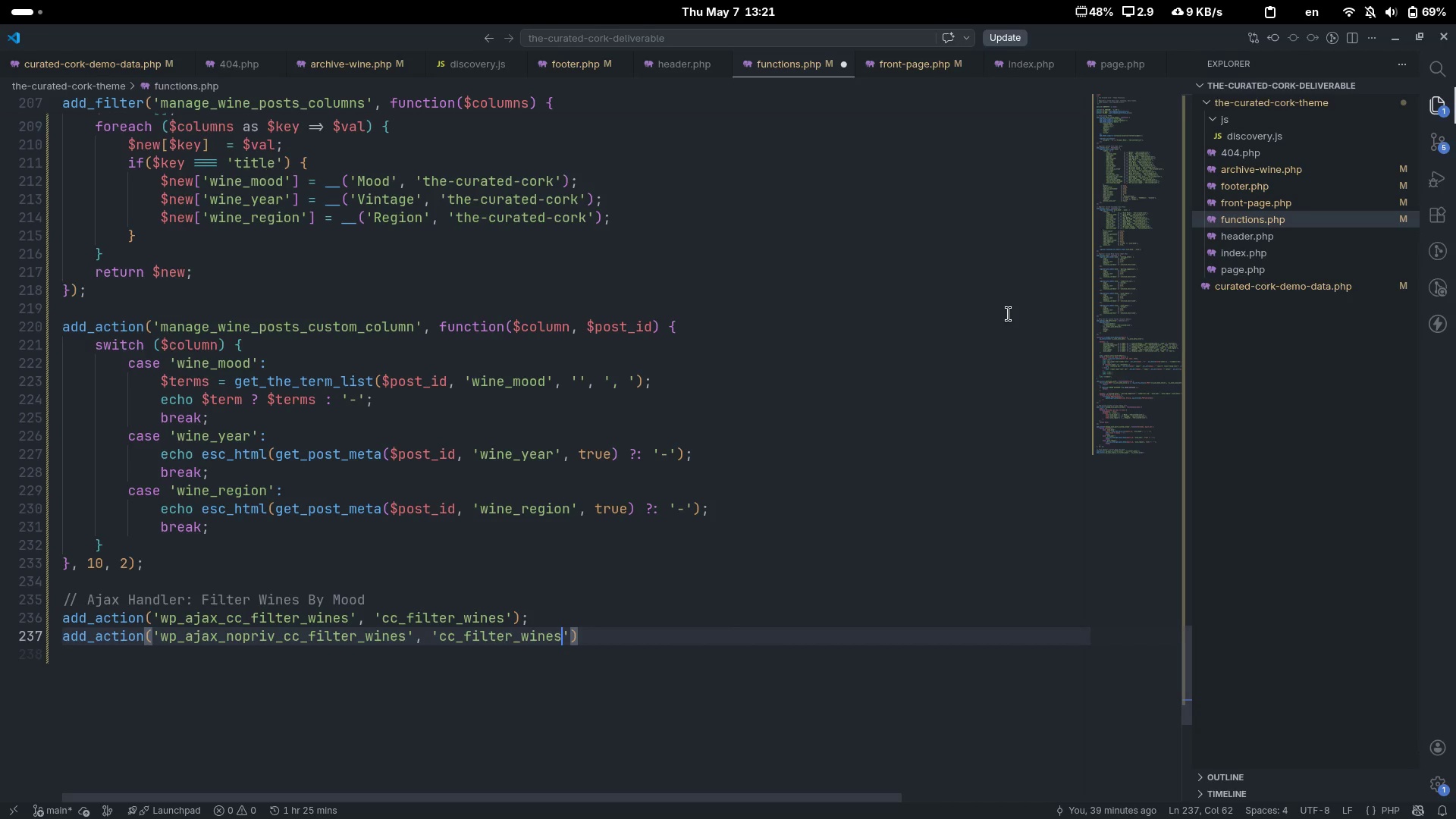 
key(ArrowRight)
 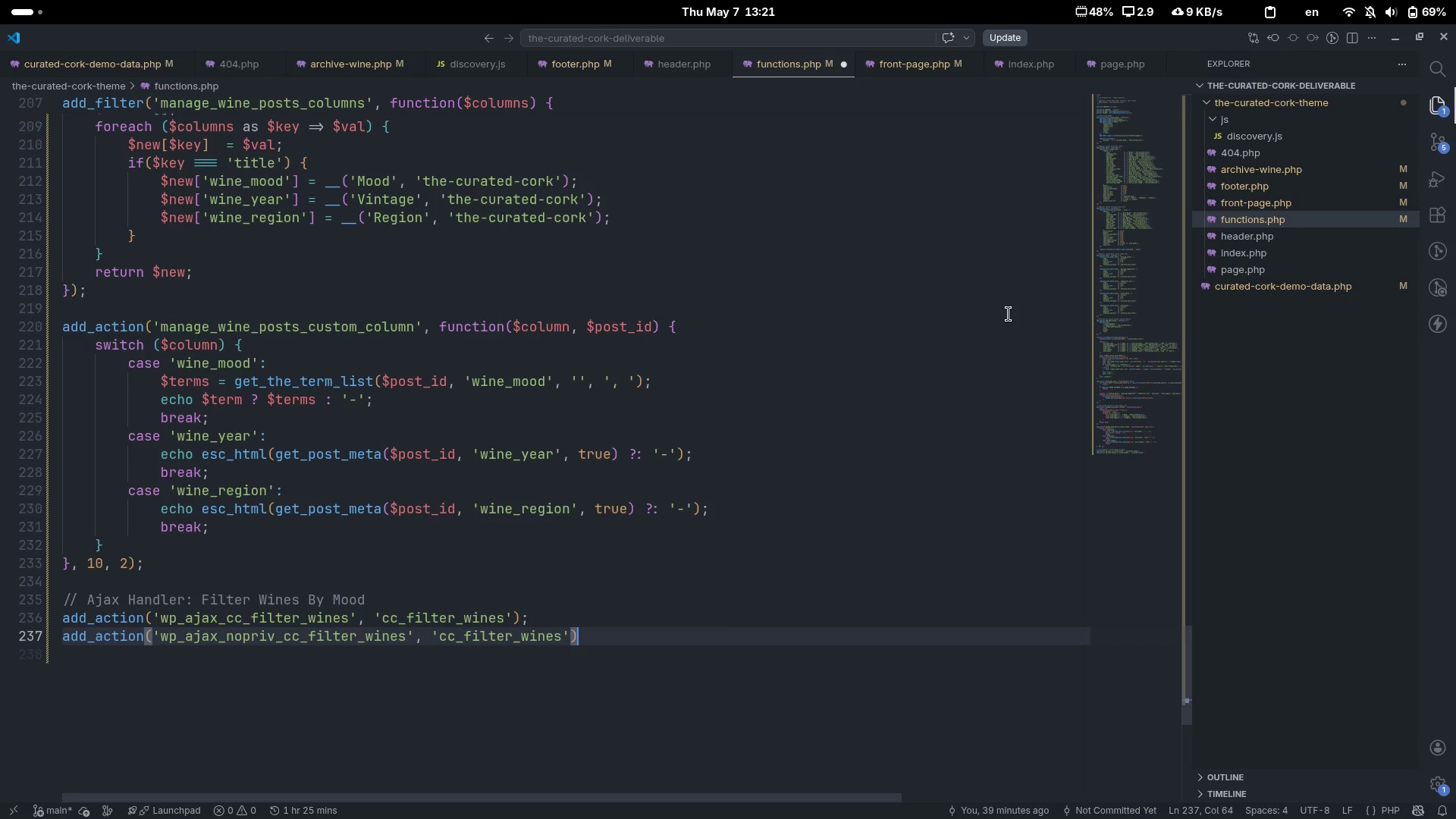 
key(Control+ControlLeft)
 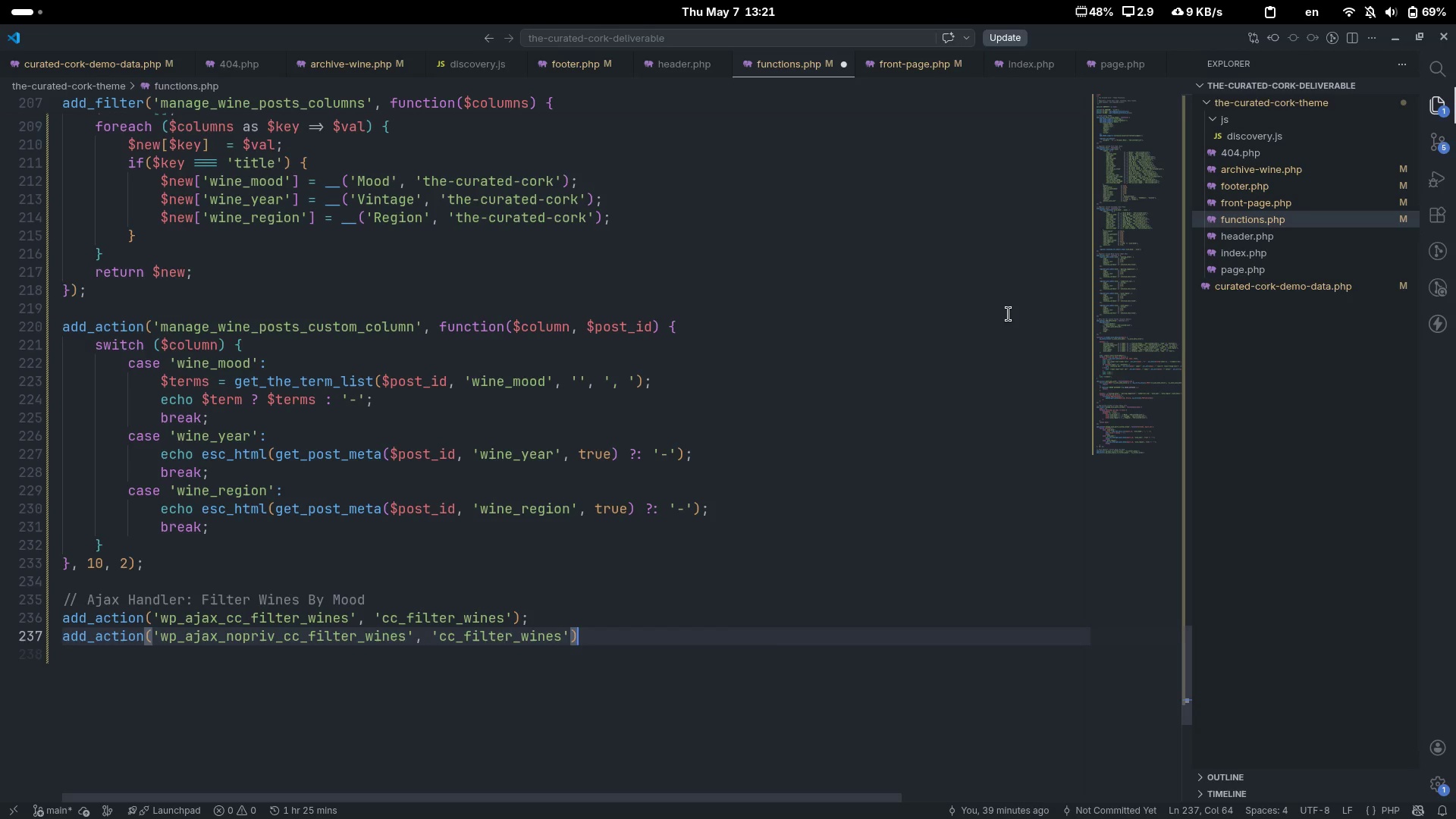 
key(Control+ArrowRight)
 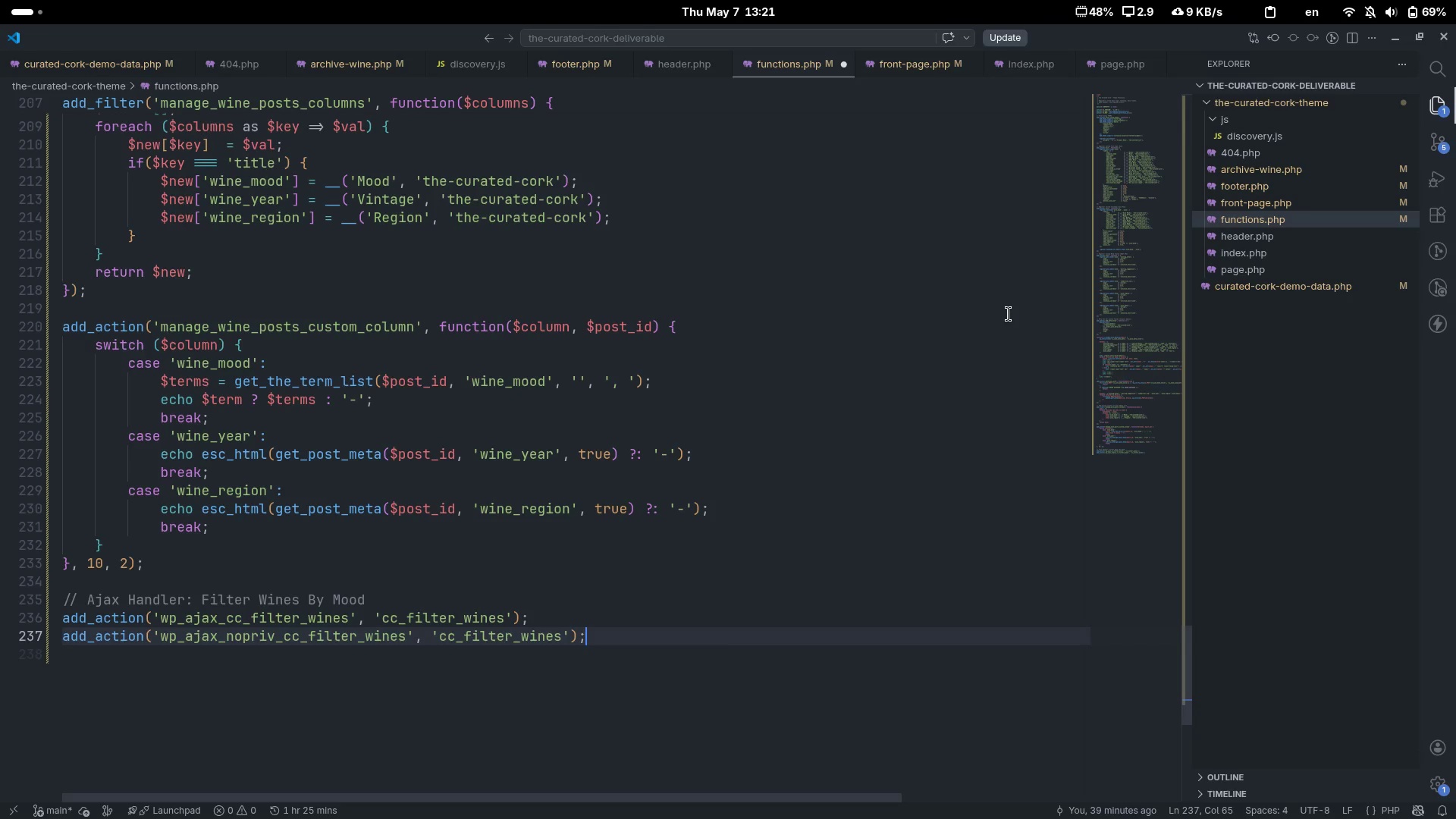 
key(Semicolon)
 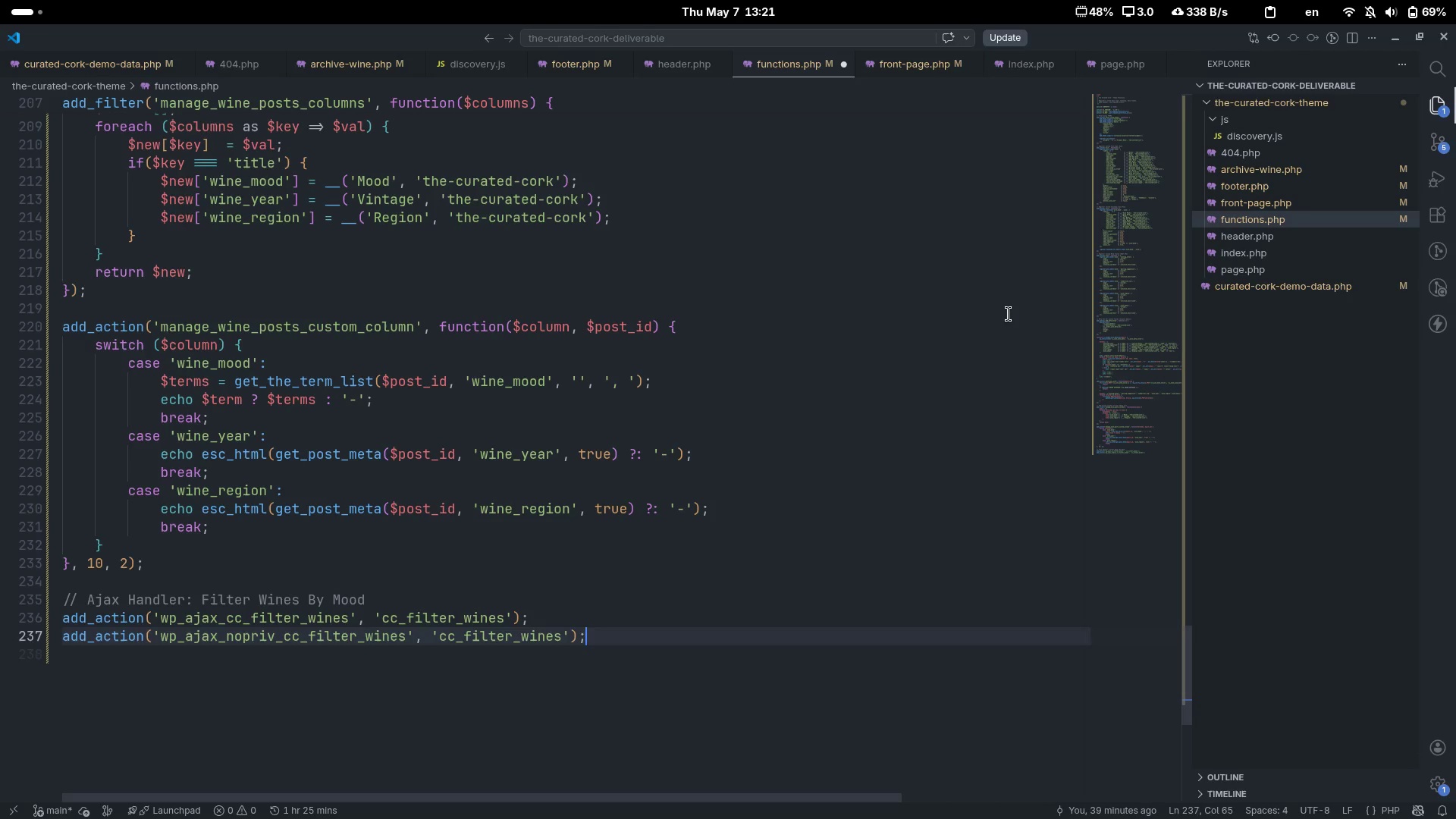 
key(Enter)
 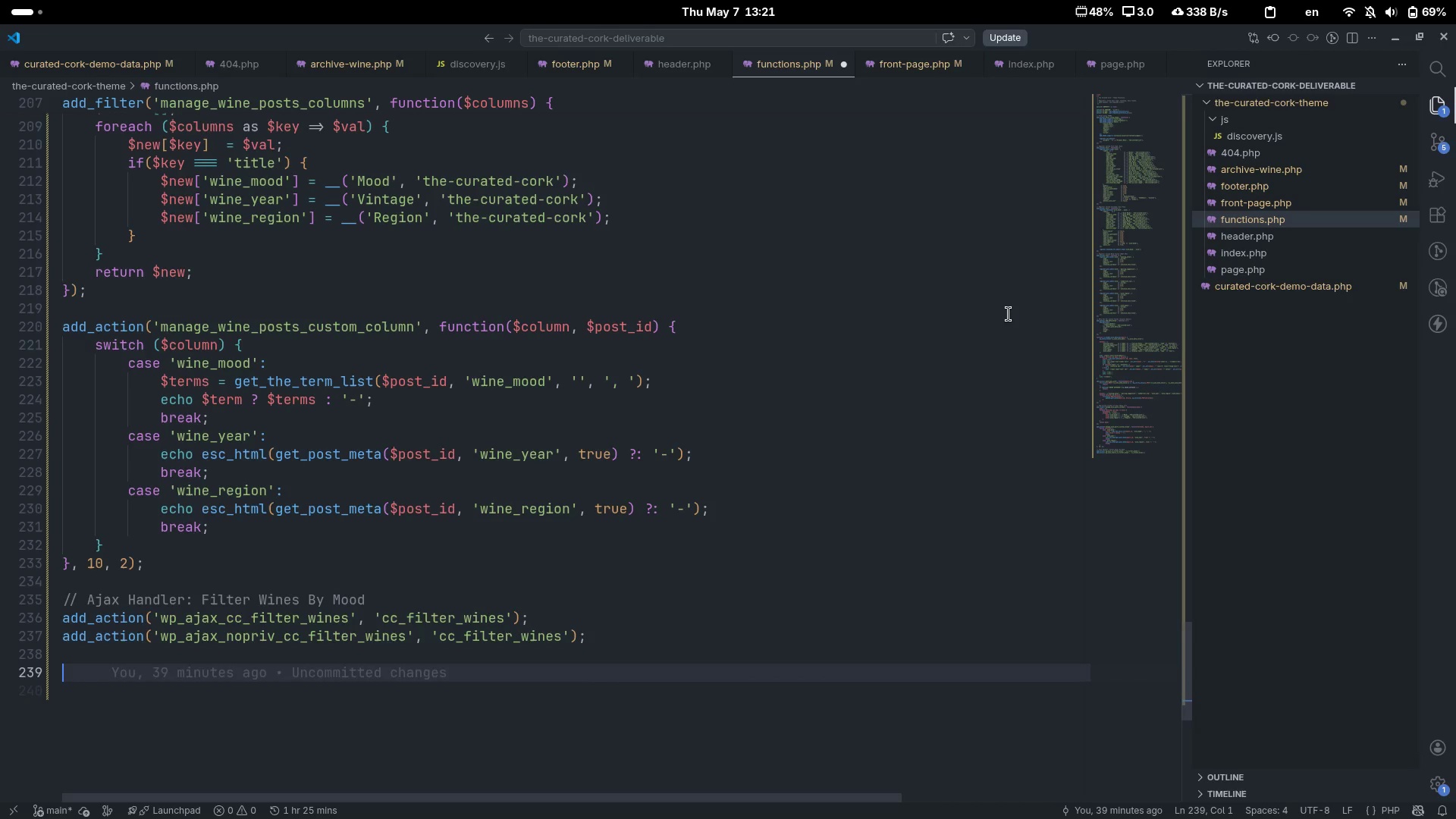 
key(Enter)
 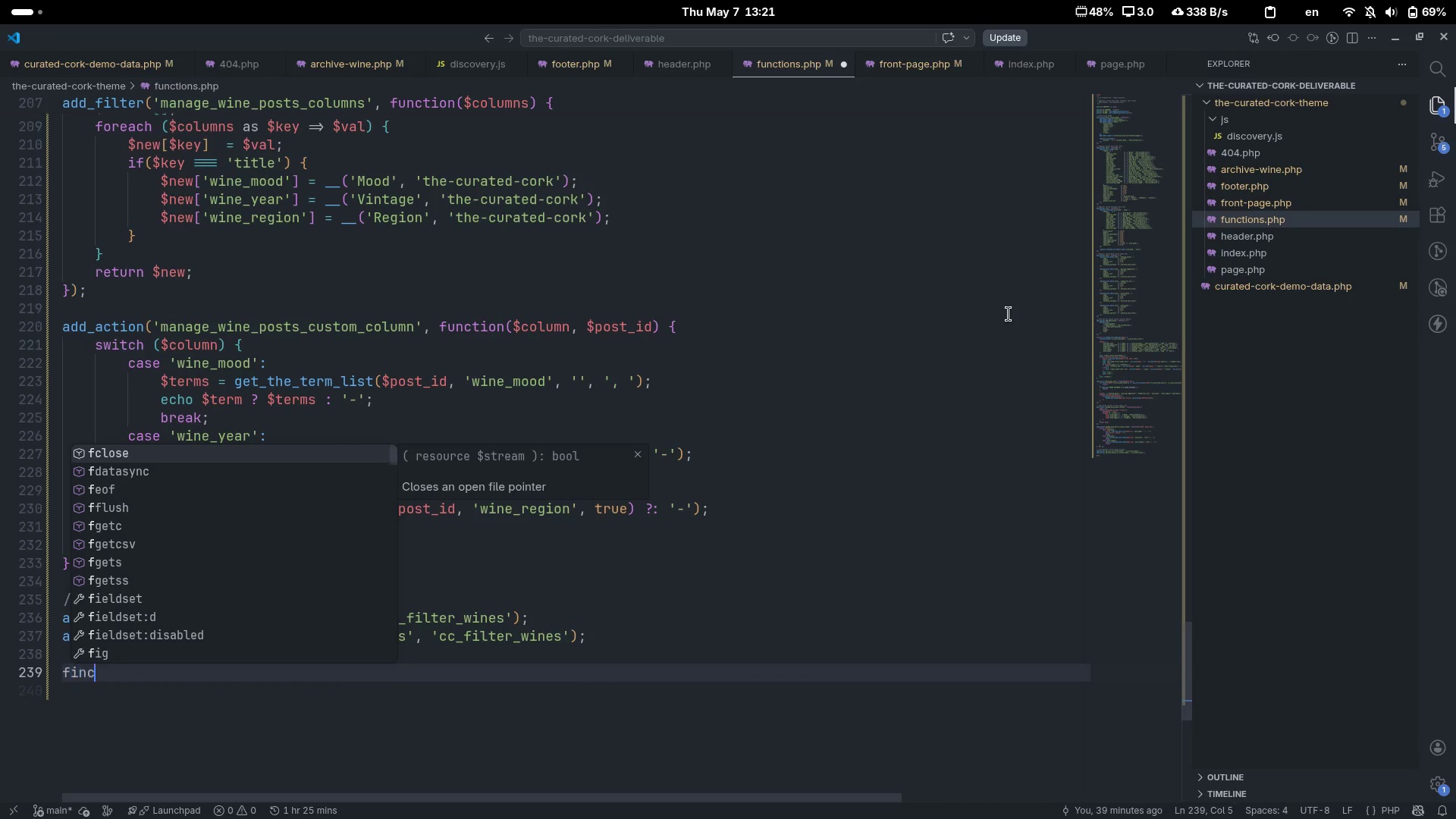 
type(finctino )
 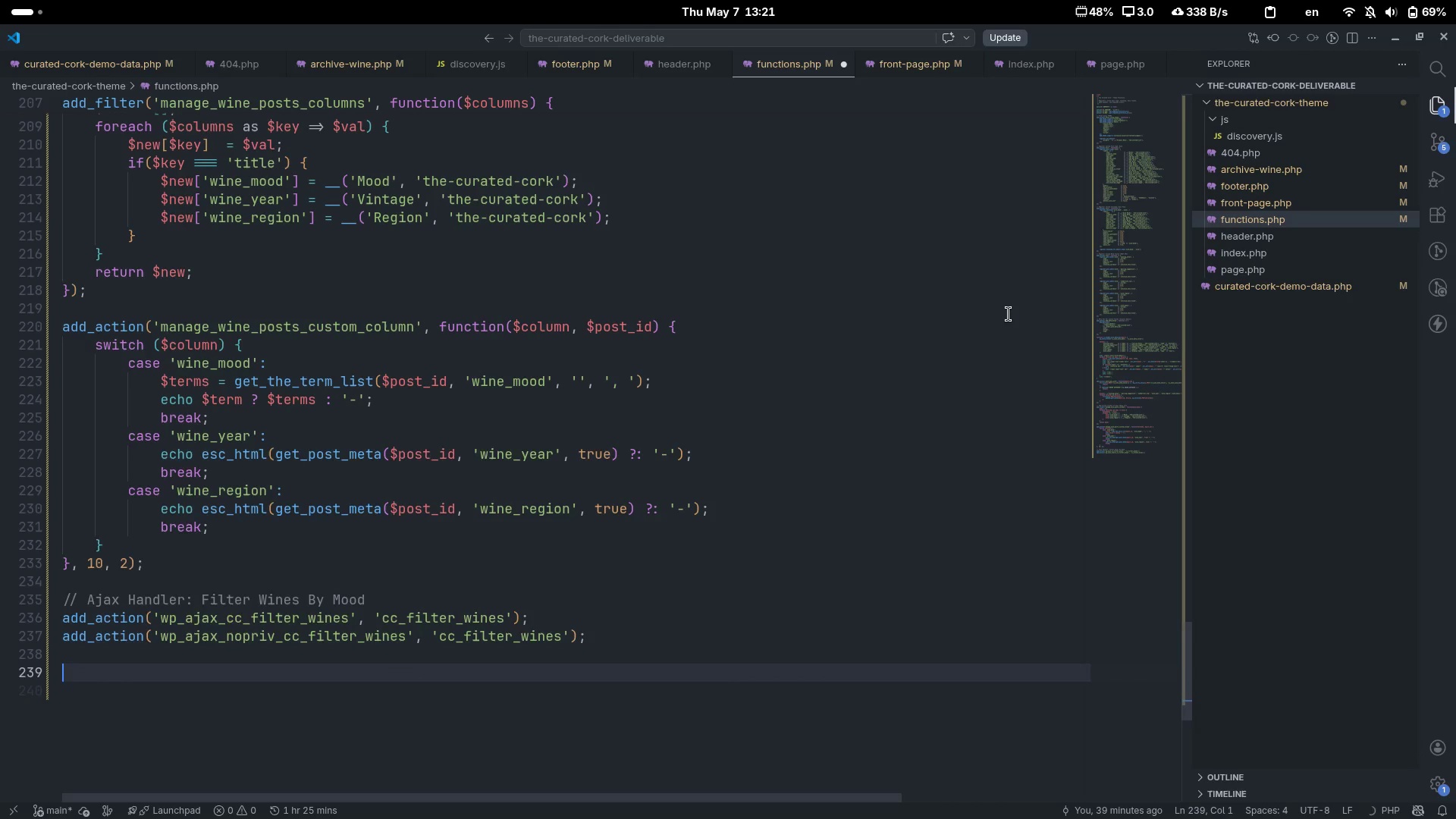 
key(Control+ControlLeft)
 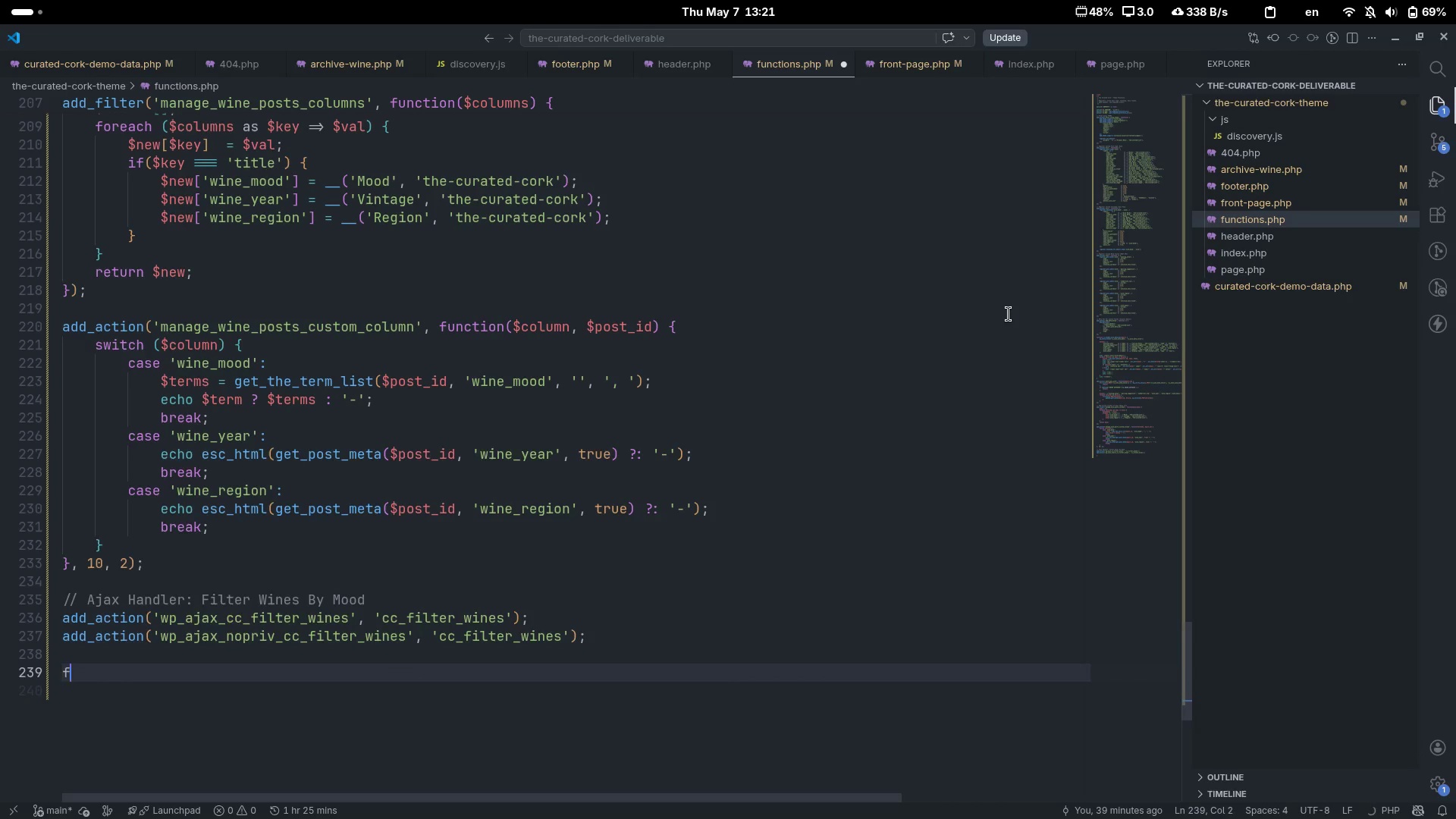 
key(Control+Backspace)
 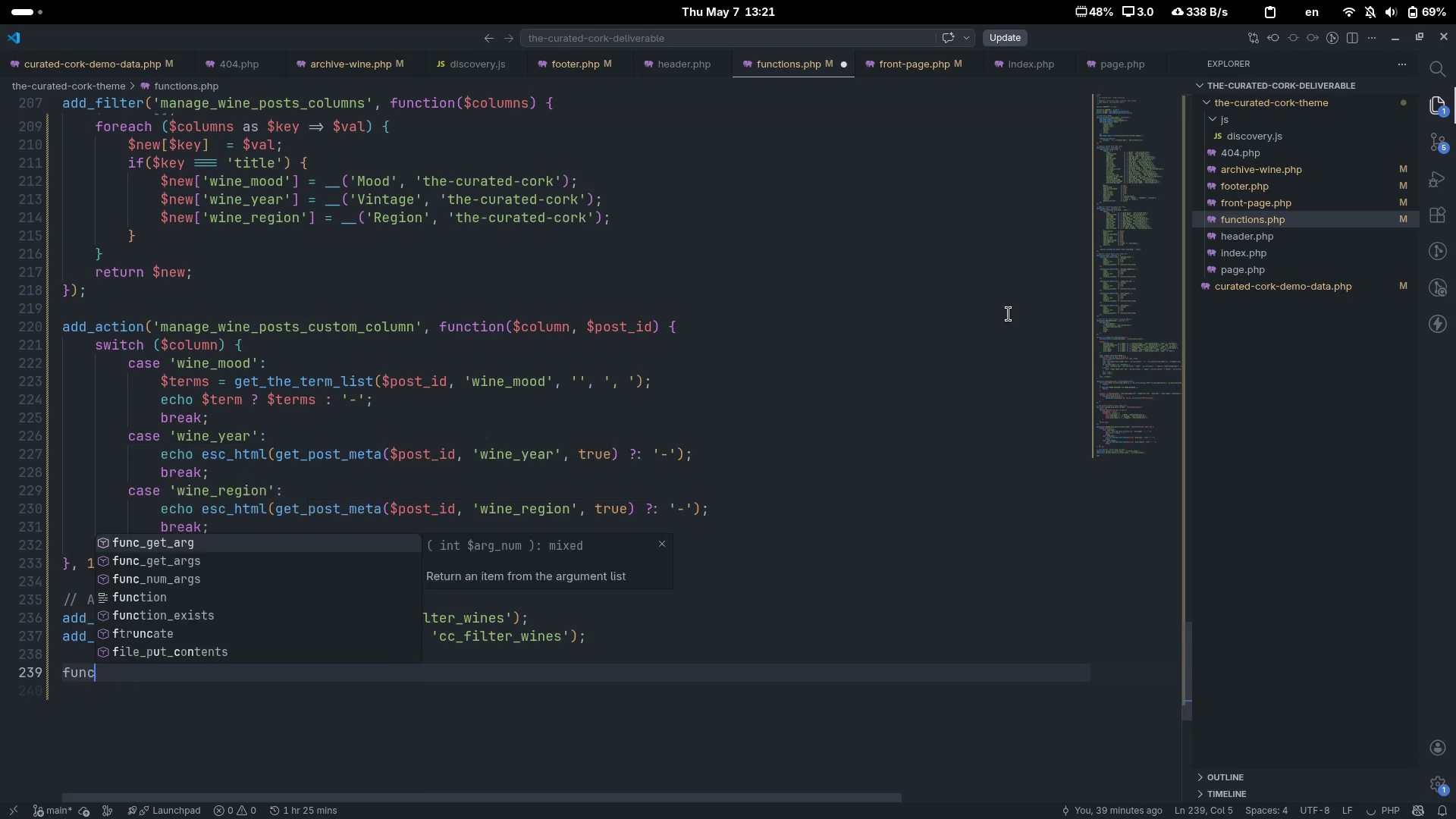 
type(functoin)
 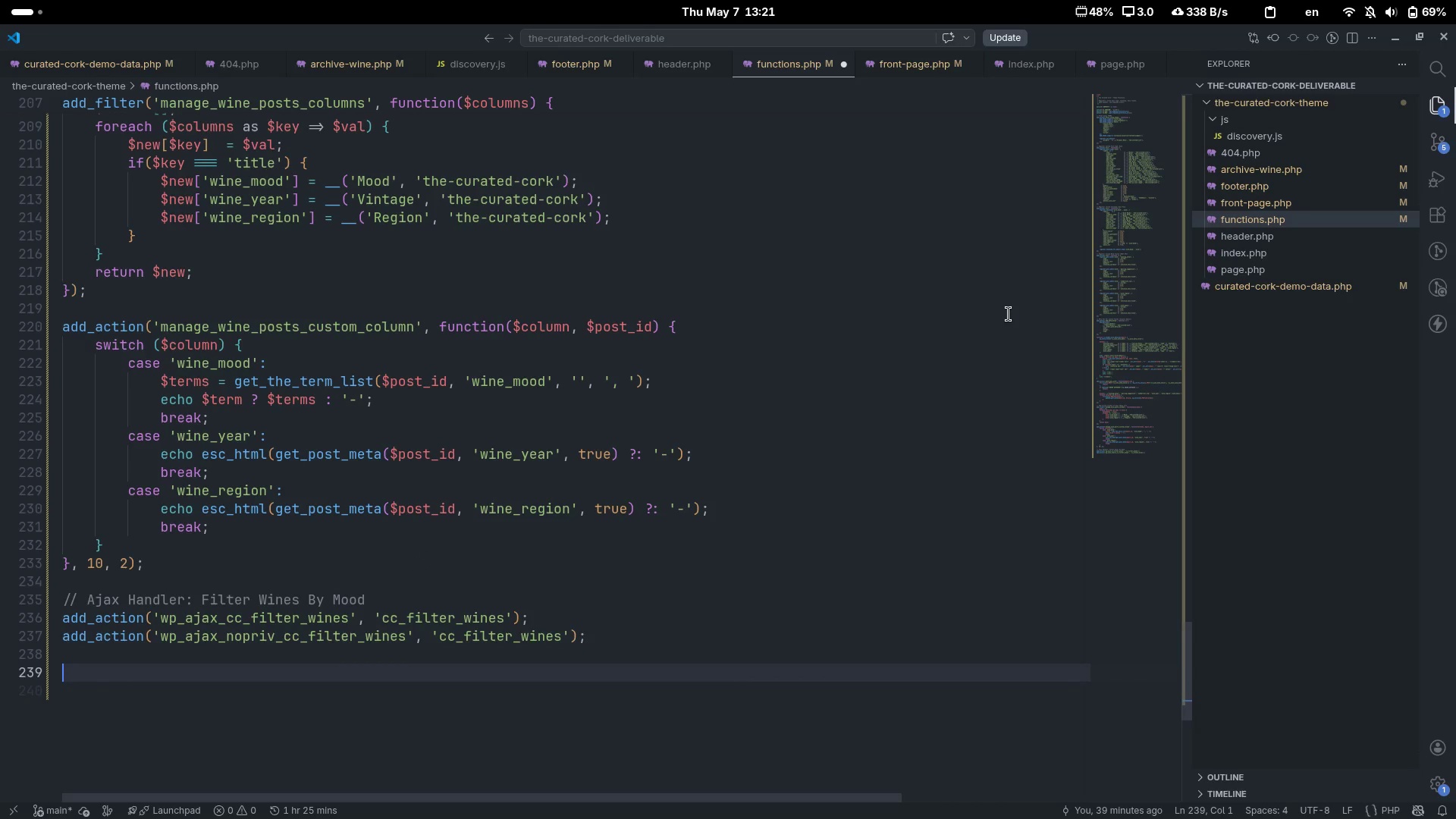 
key(Control+ControlLeft)
 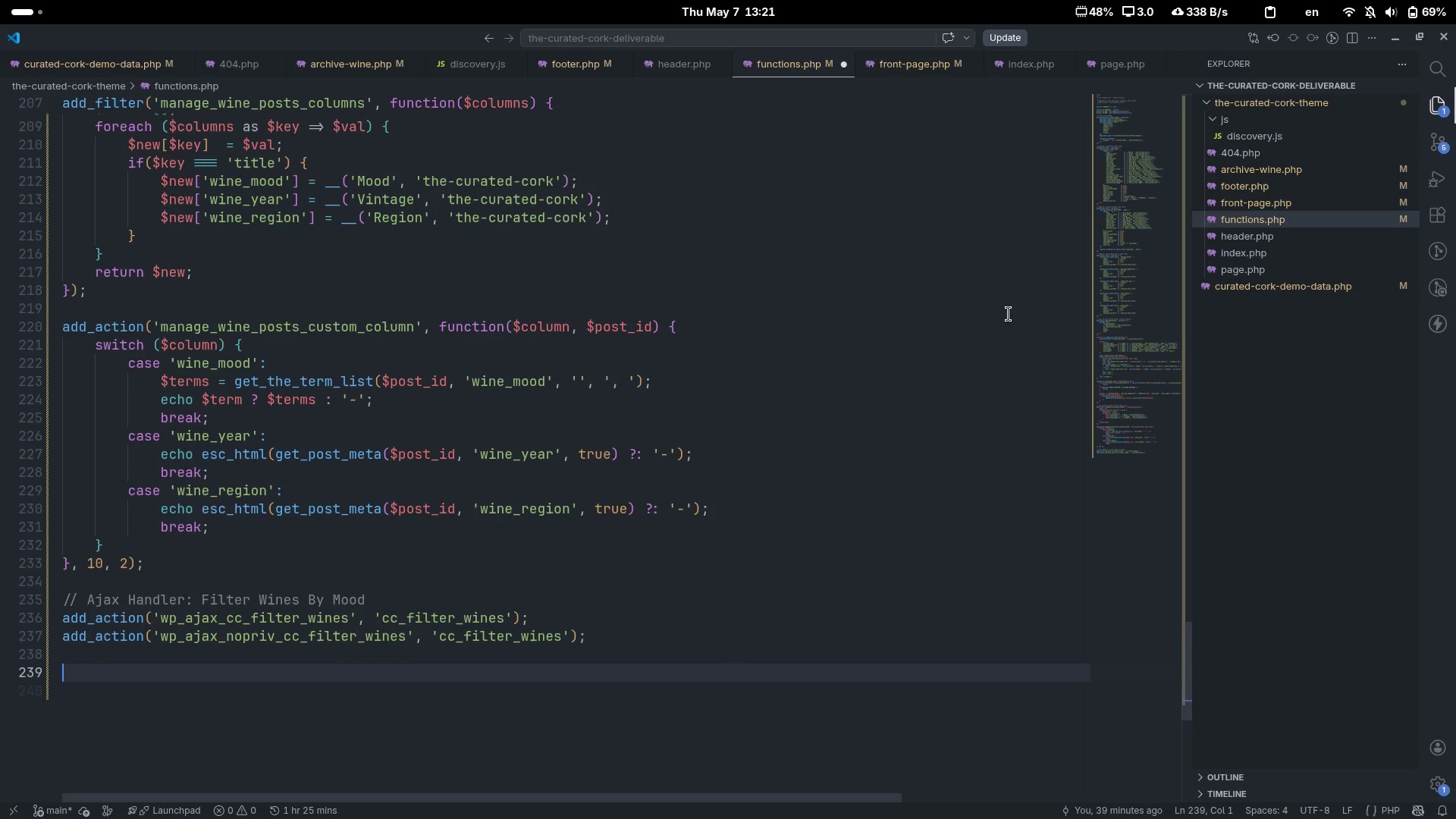 
key(Control+Backspace)
 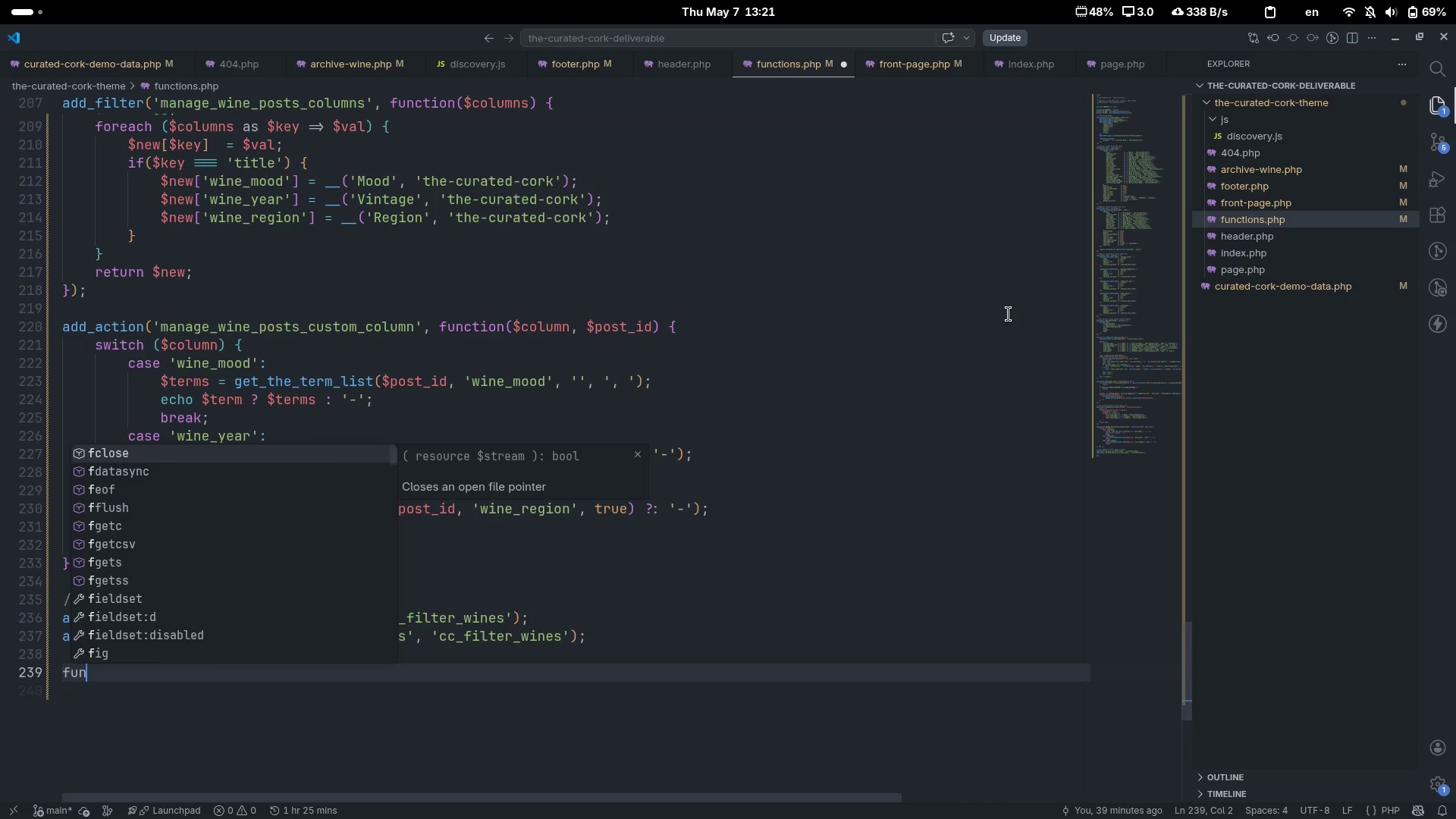 
type(function cc_fitler)
 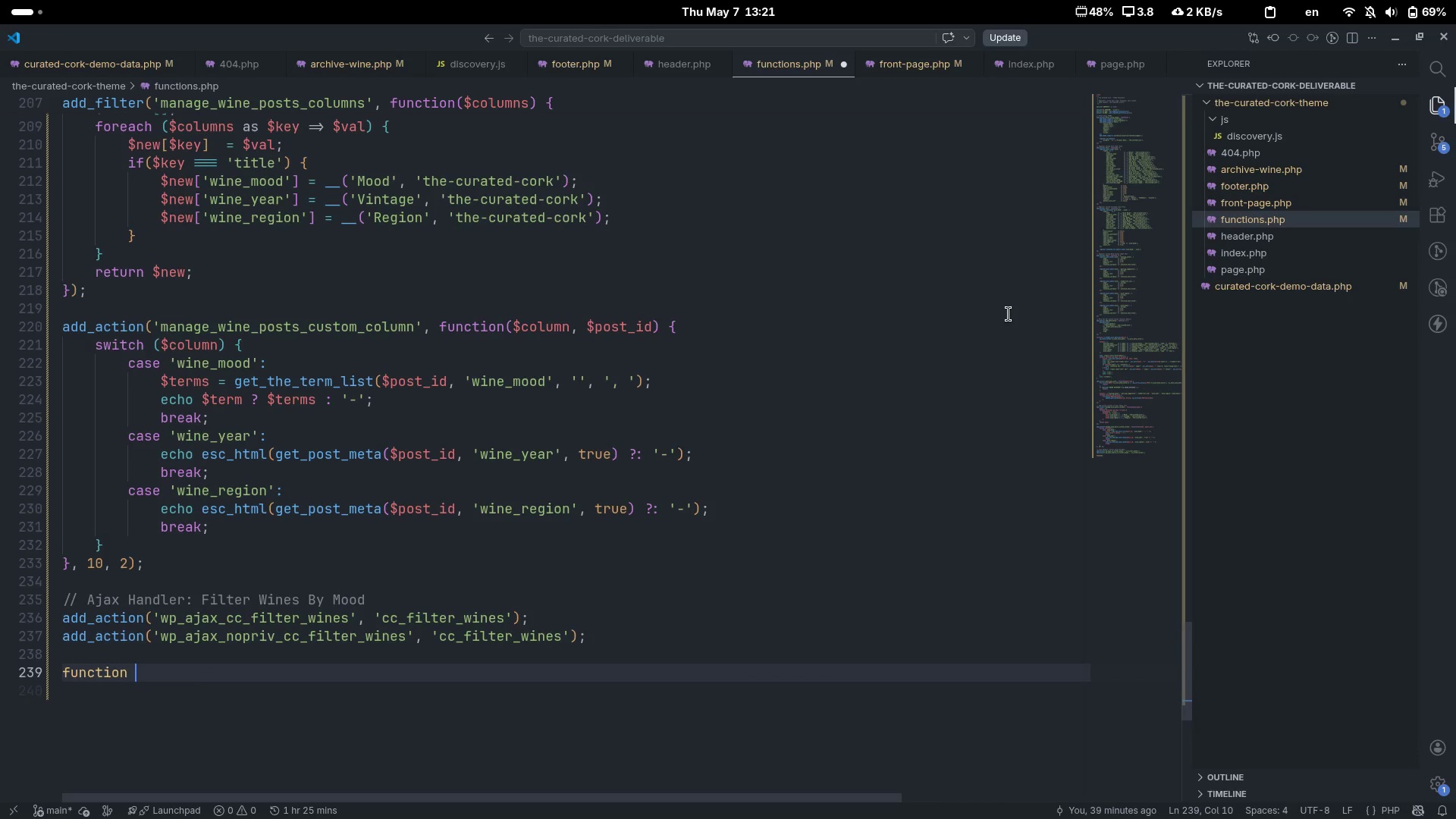 
key(Control+ControlLeft)
 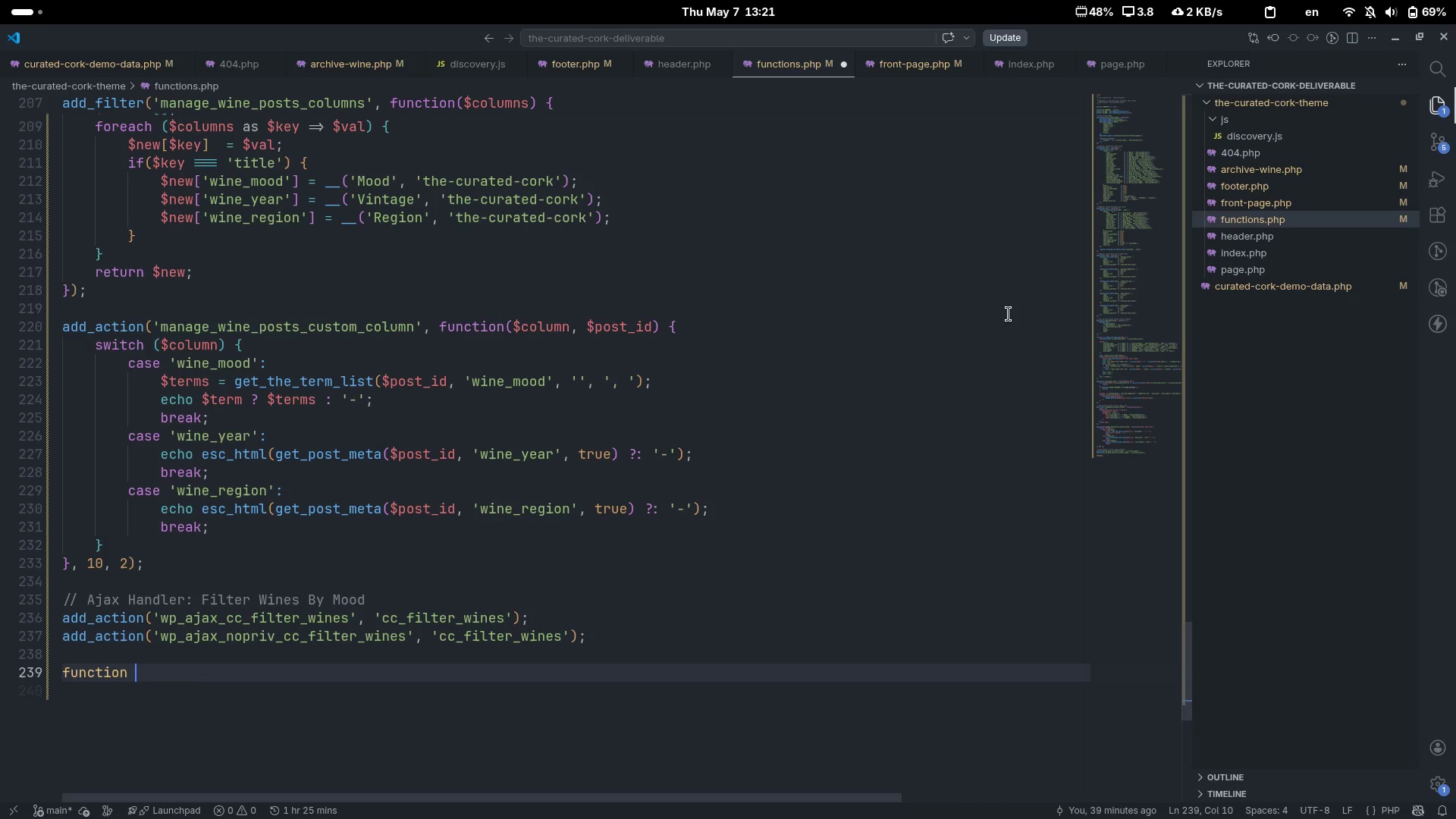 
key(Control+Backspace)
 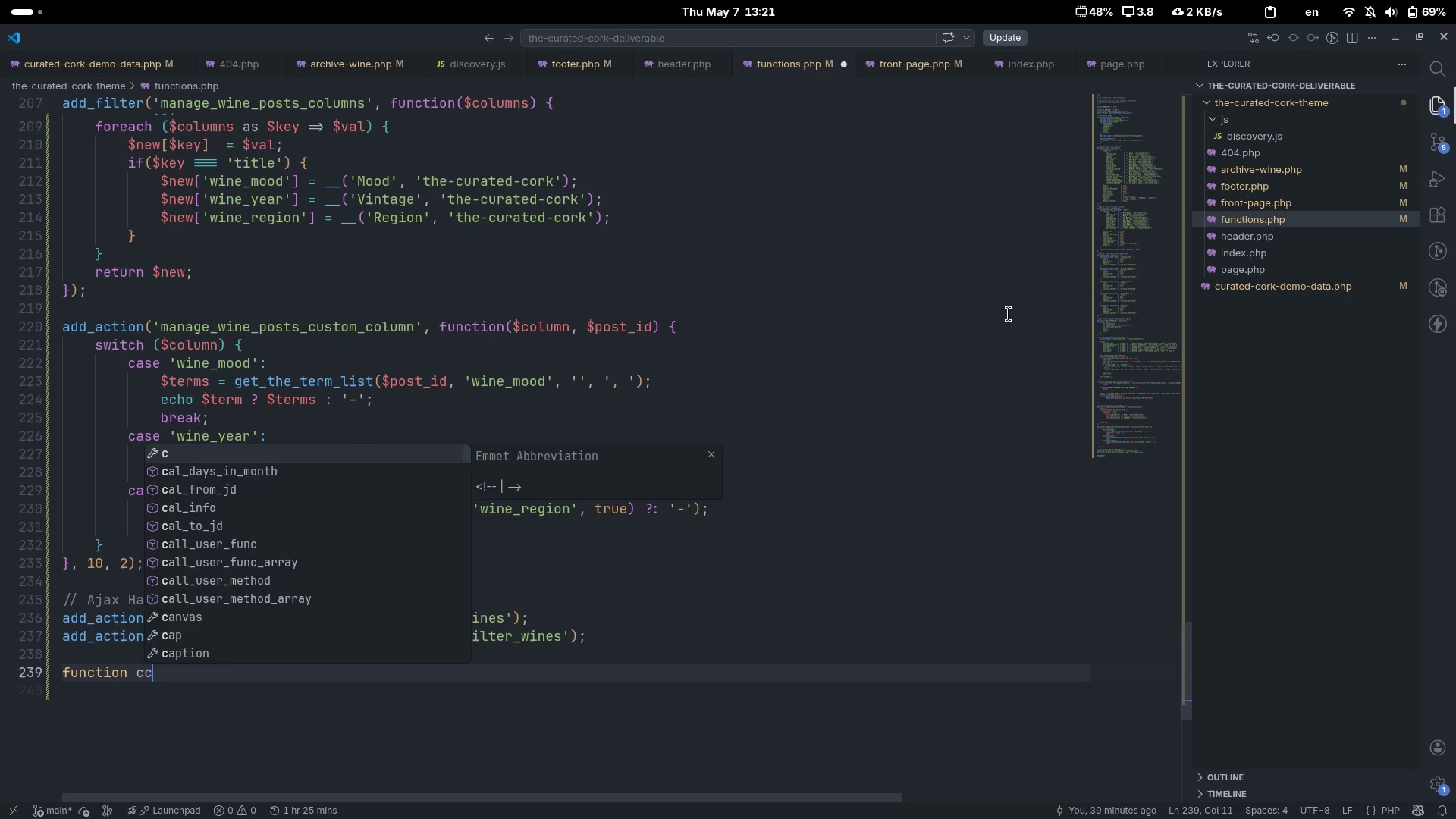 
type(cc_filter_wines() {)
 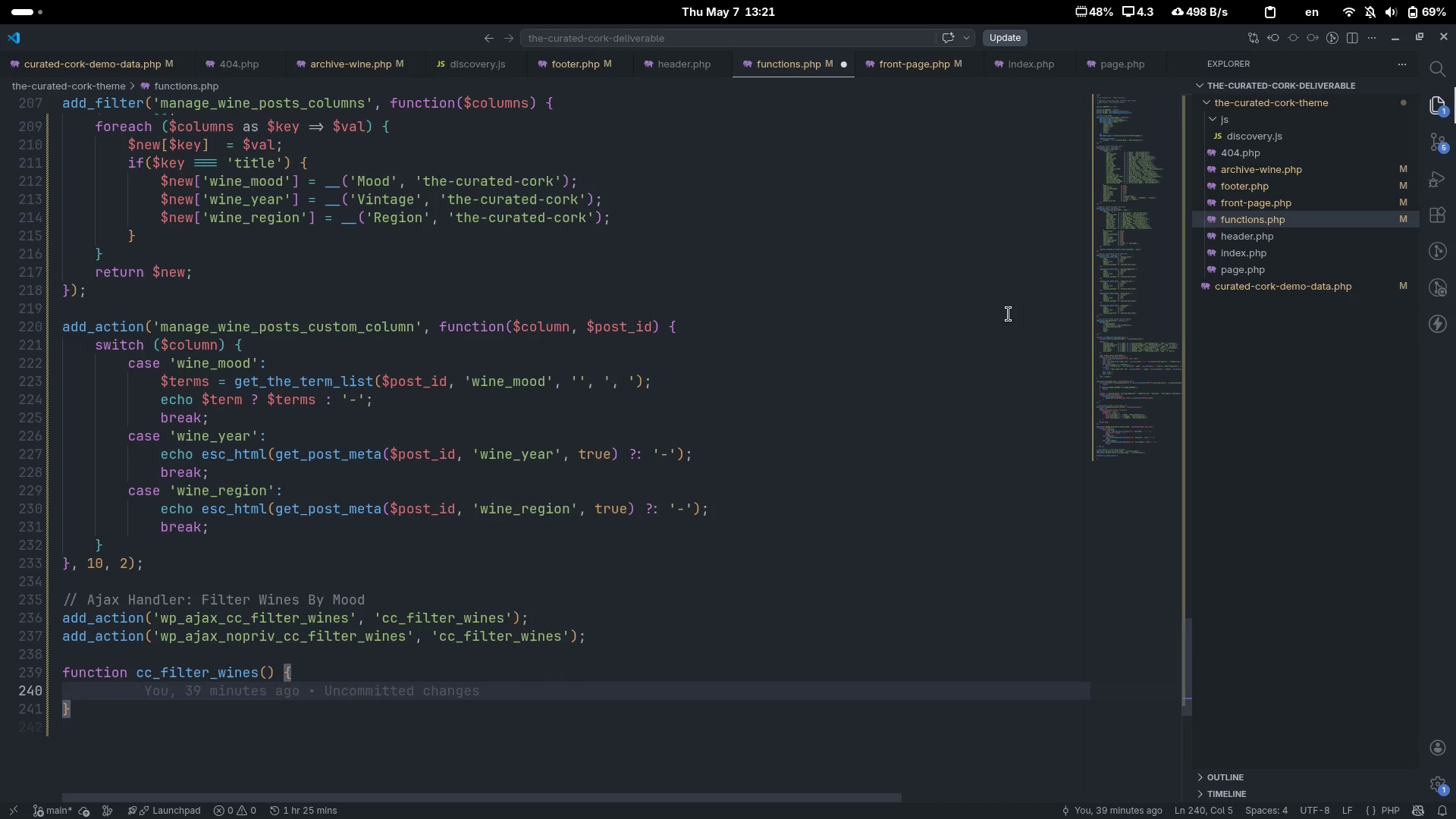 
 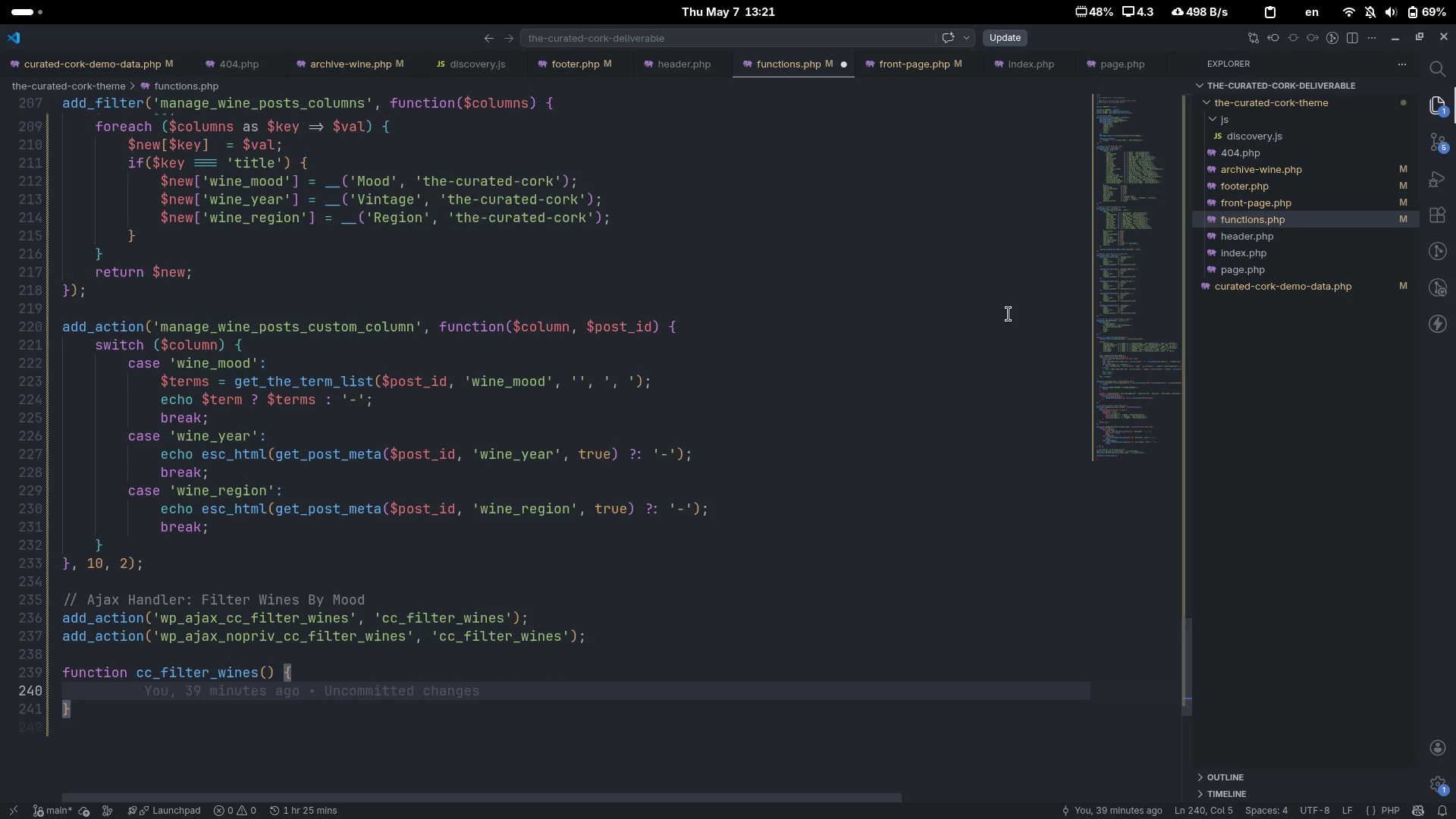 
key(Enter)
 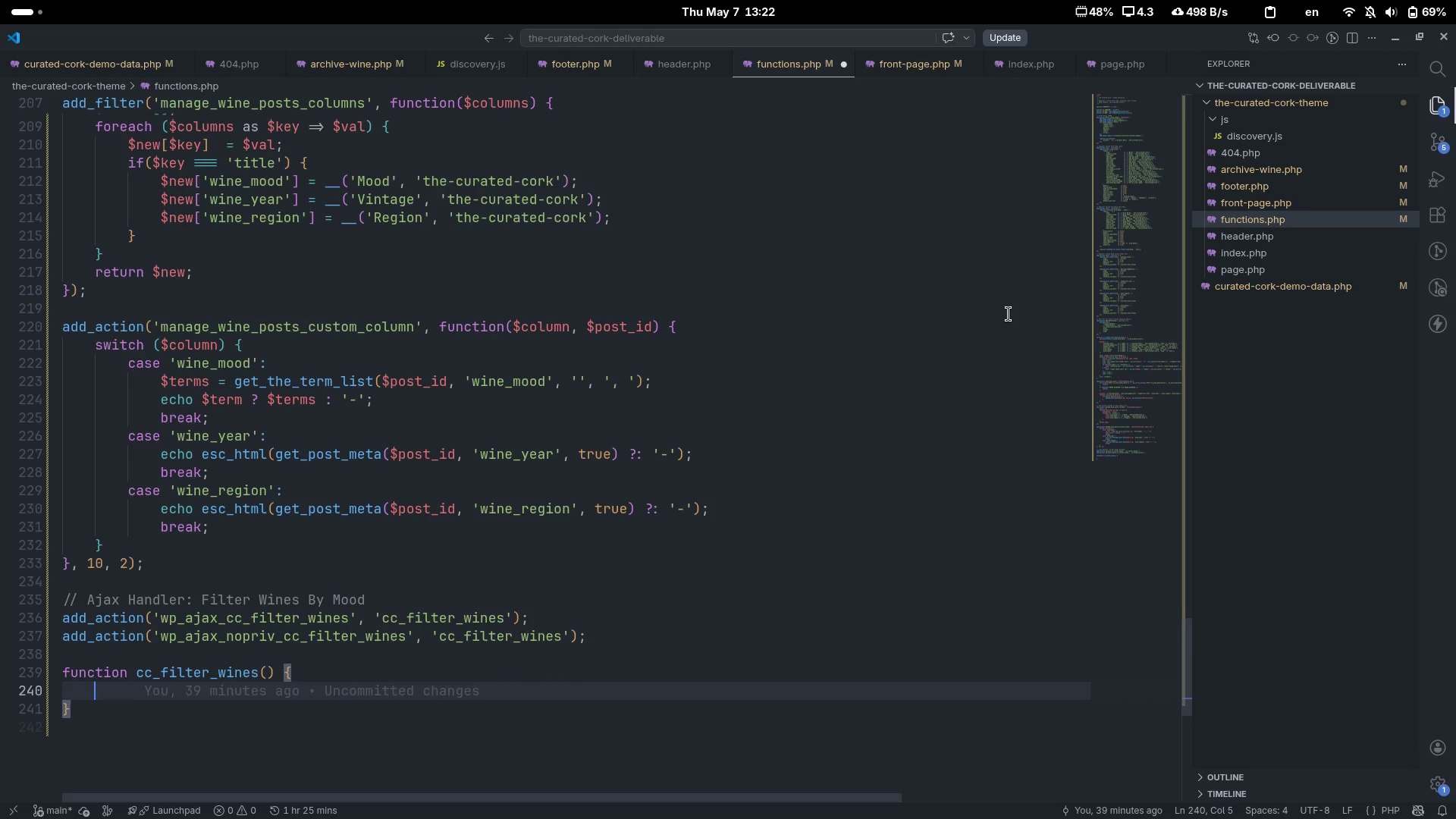 
type(cjecl )
 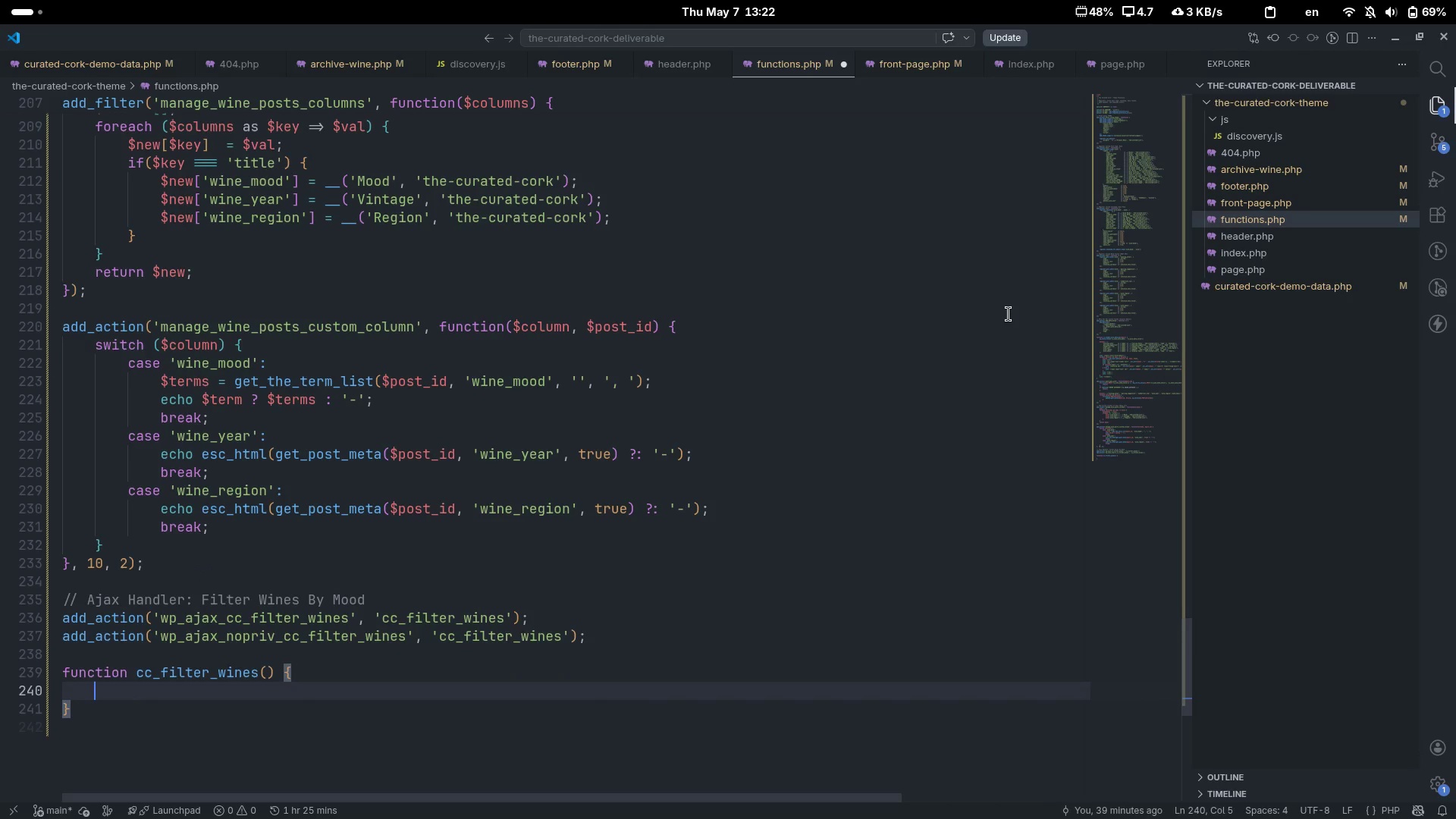 
key(Control+ControlLeft)
 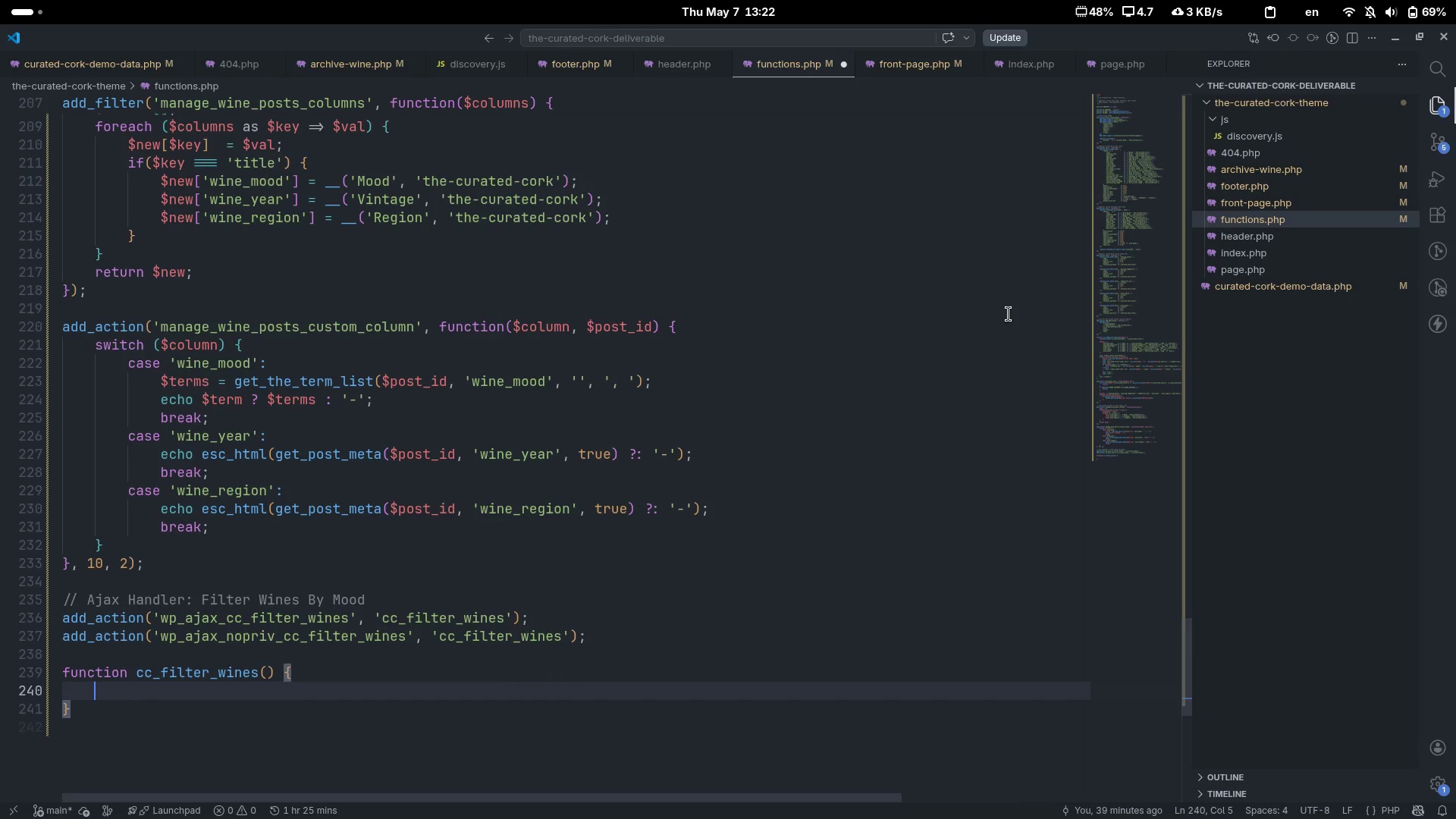 
key(Control+Backspace)
 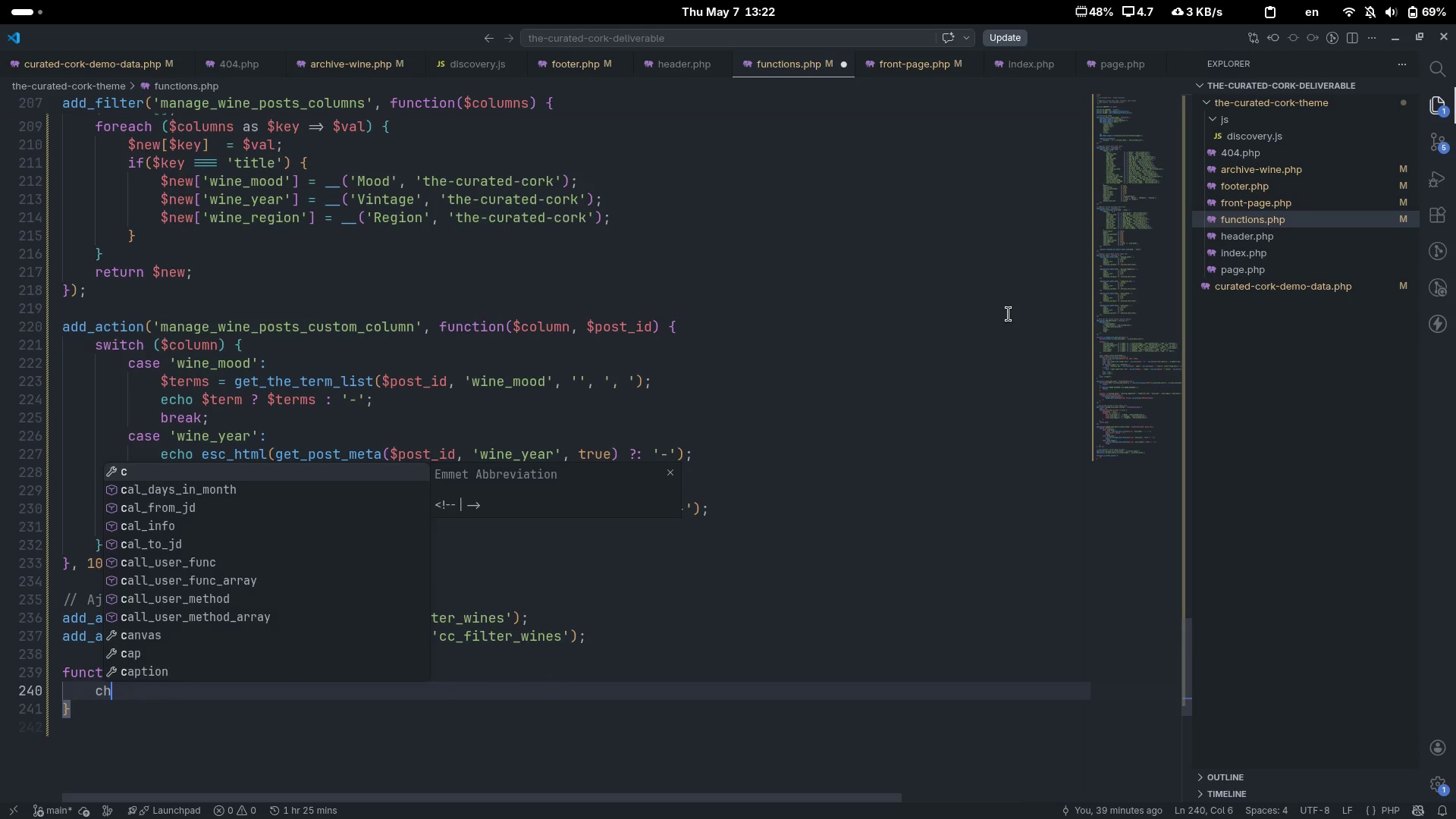 
type(chec k)
key(Backspace)
key(Backspace)
type(k )
key(Backspace)
type(_ajax_referre)
key(Backspace)
key(Backspace)
type(er('cc-)
key(Backspace)
type(_discovery_nonce)
 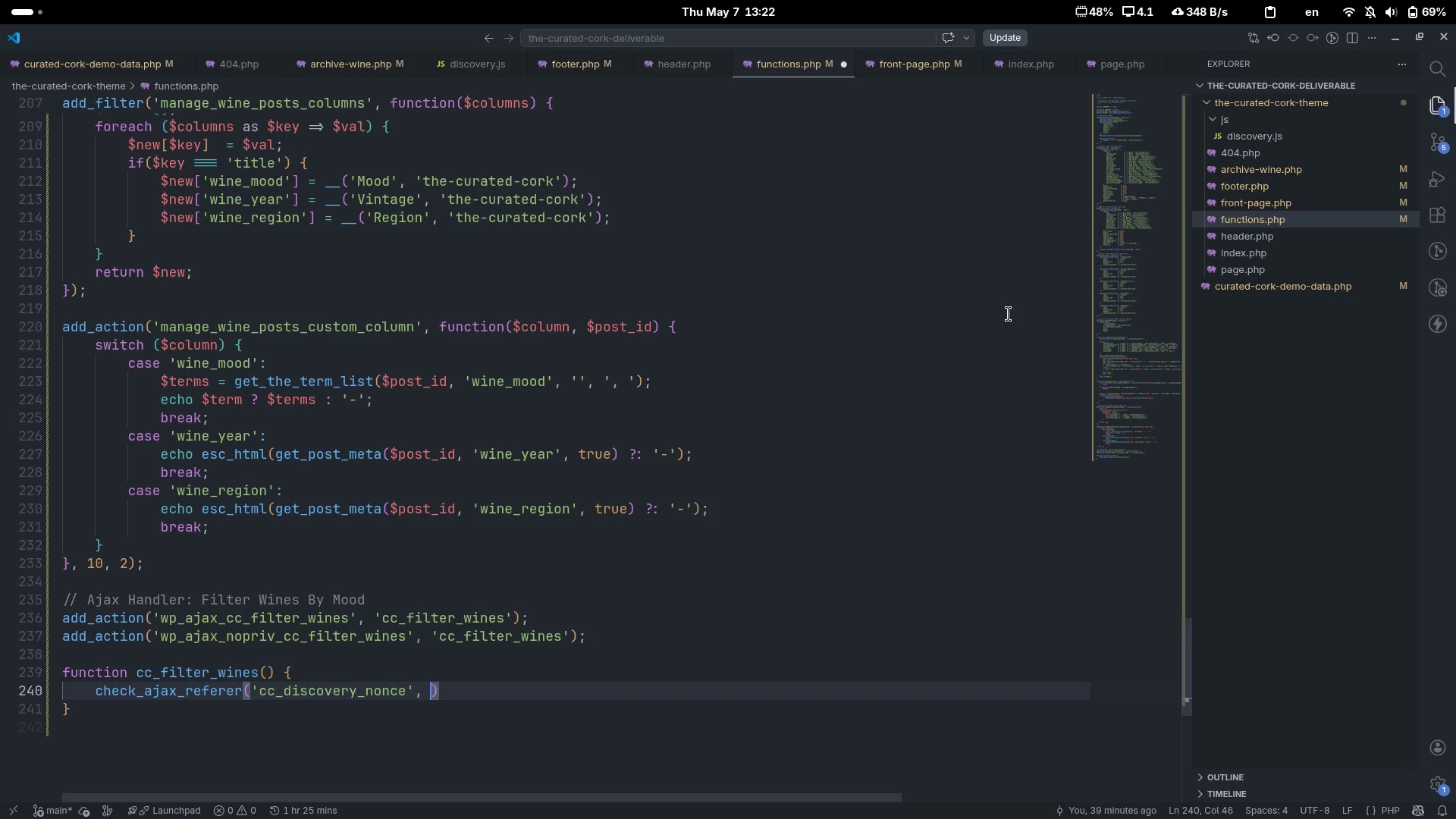 
 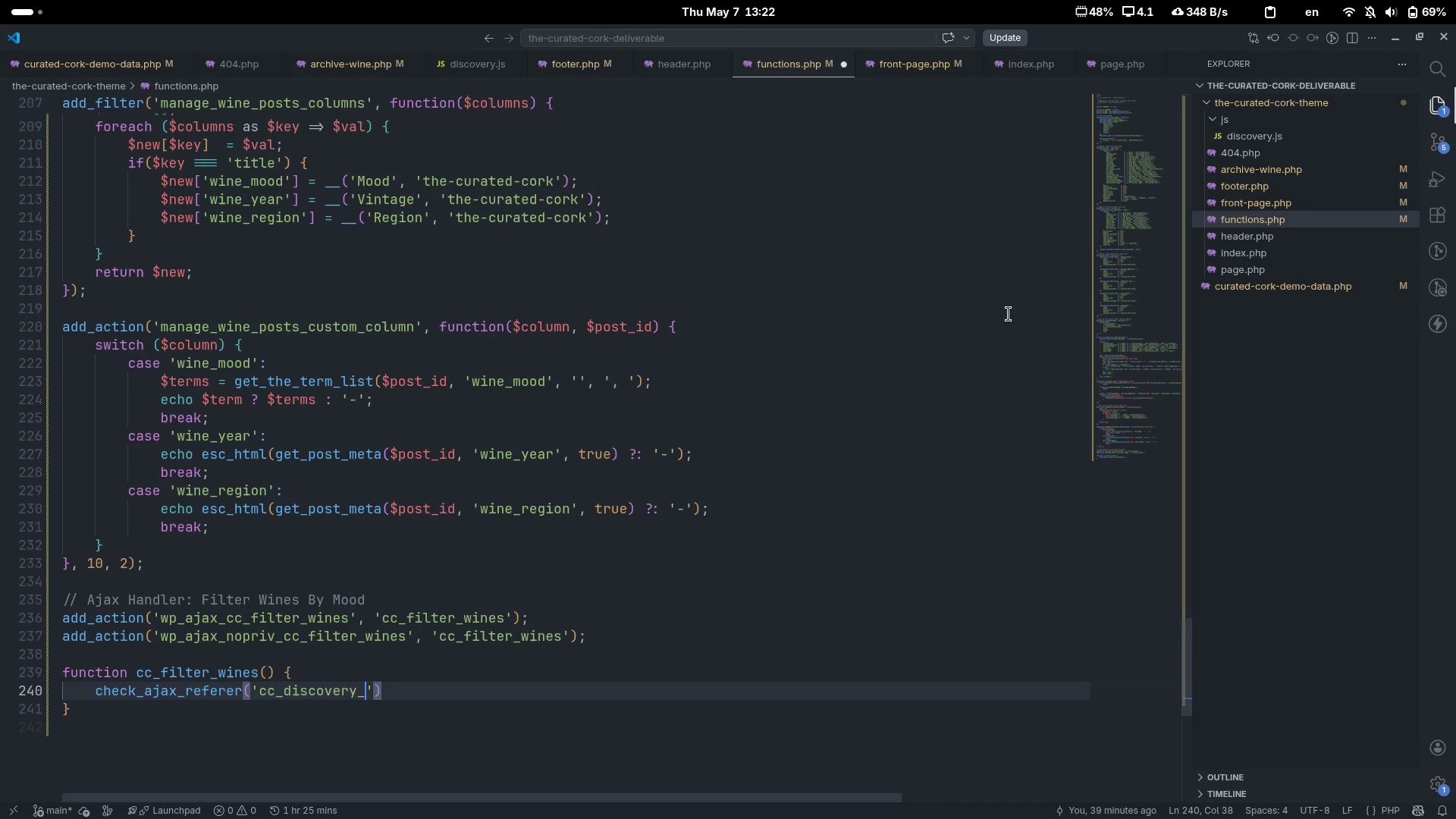 
key(ArrowRight)
 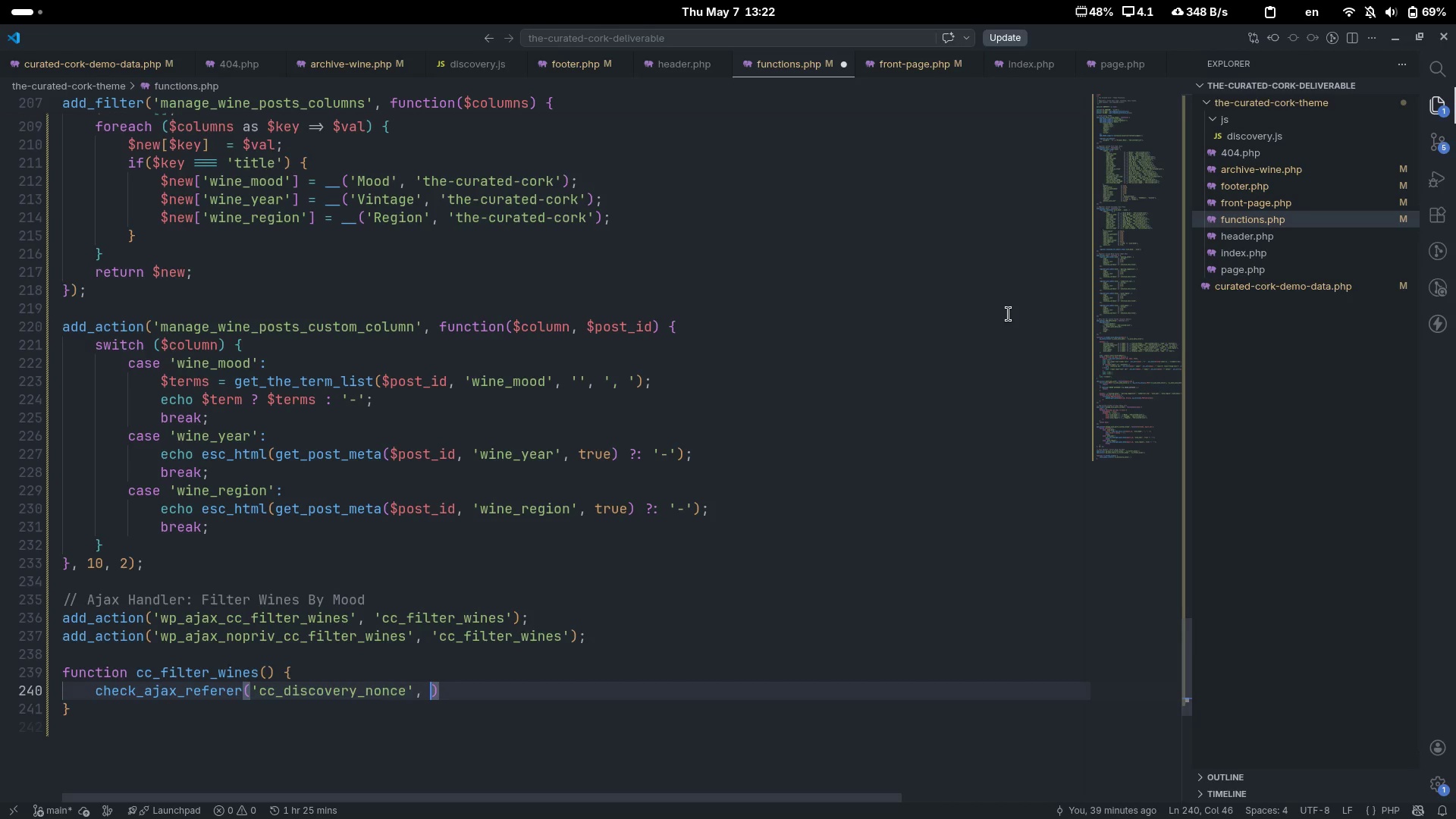 
type(, 'nonce)
 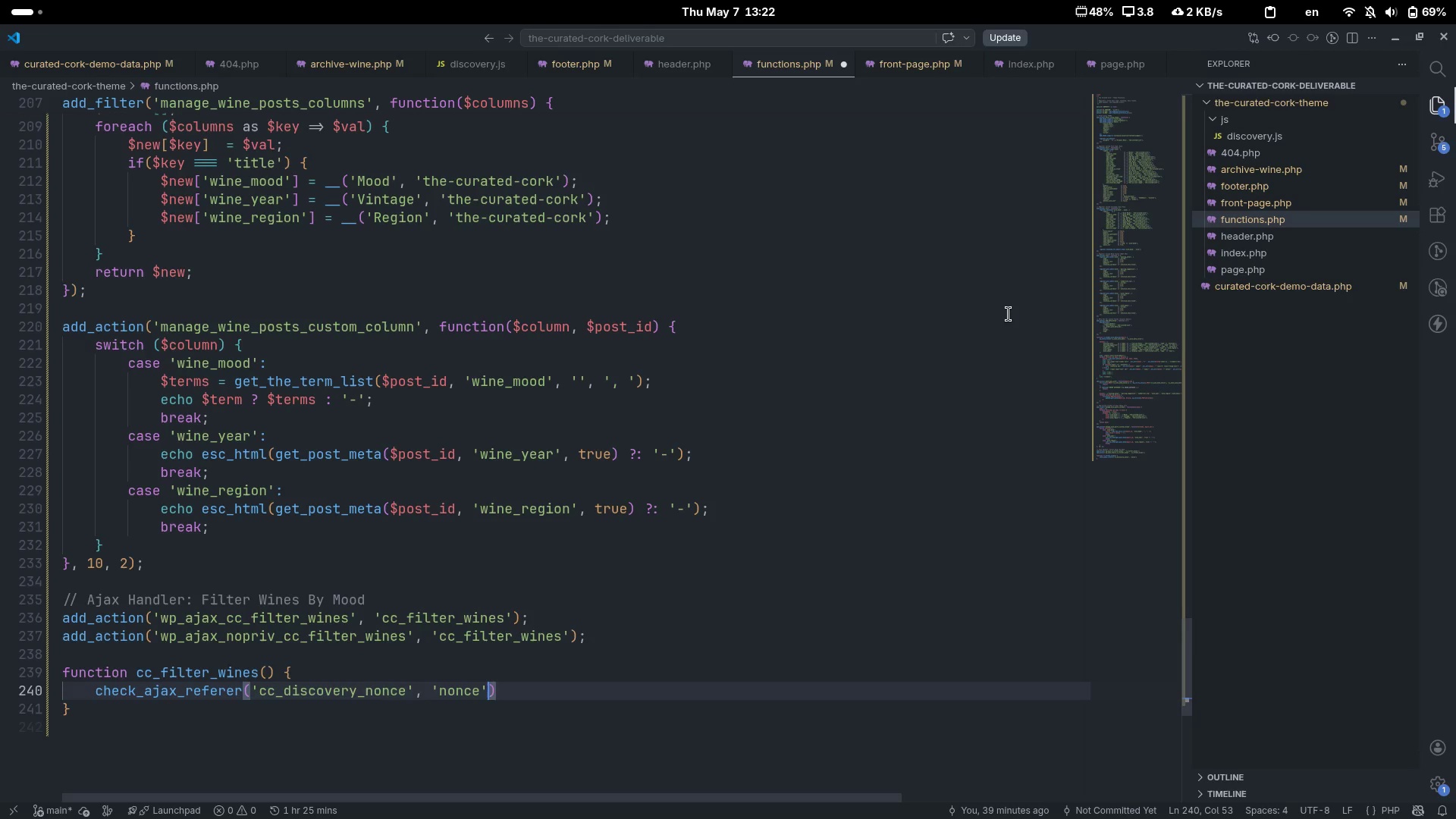 
key(ArrowRight)
 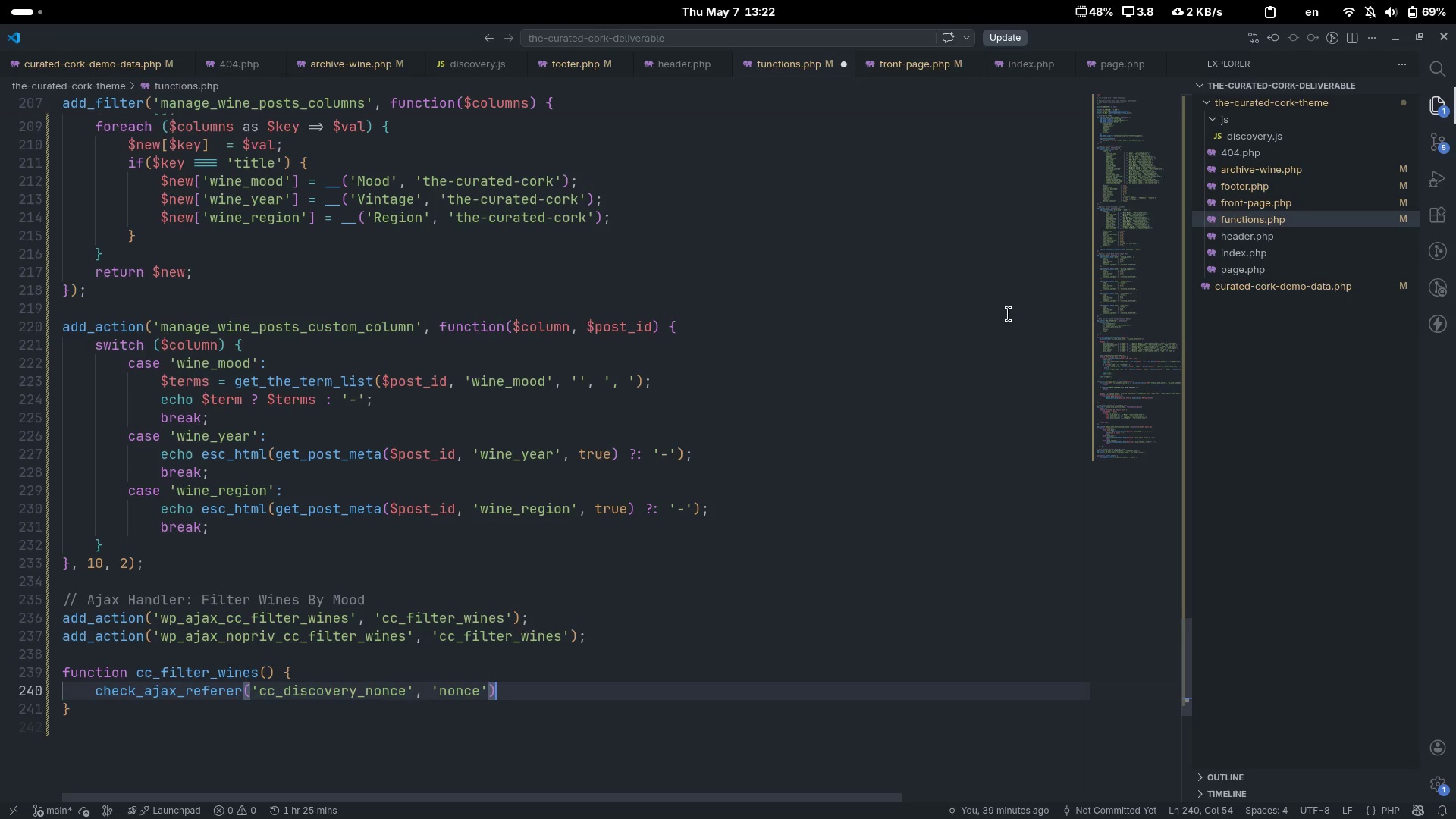 
key(ArrowRight)
 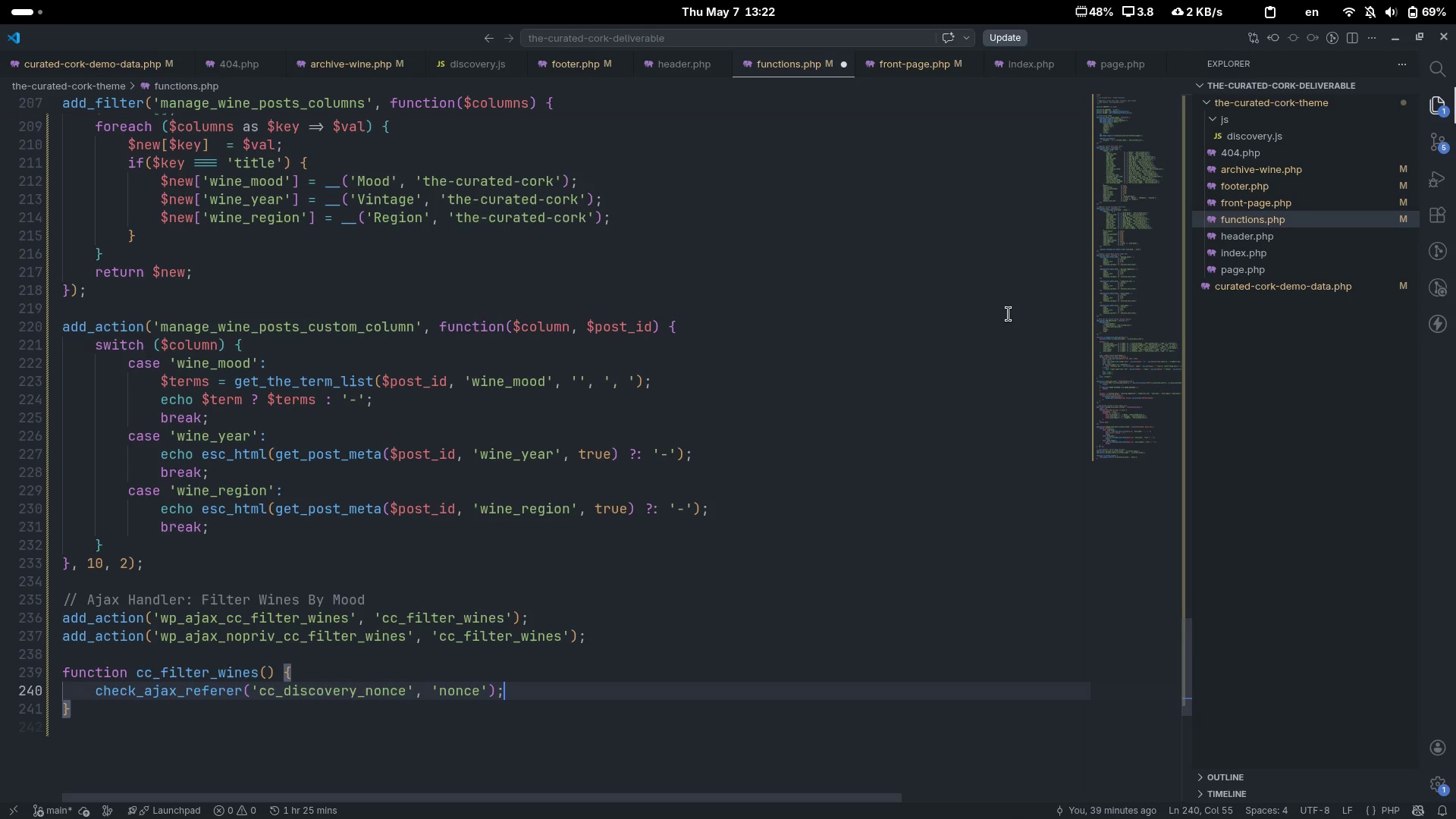 
key(Semicolon)
 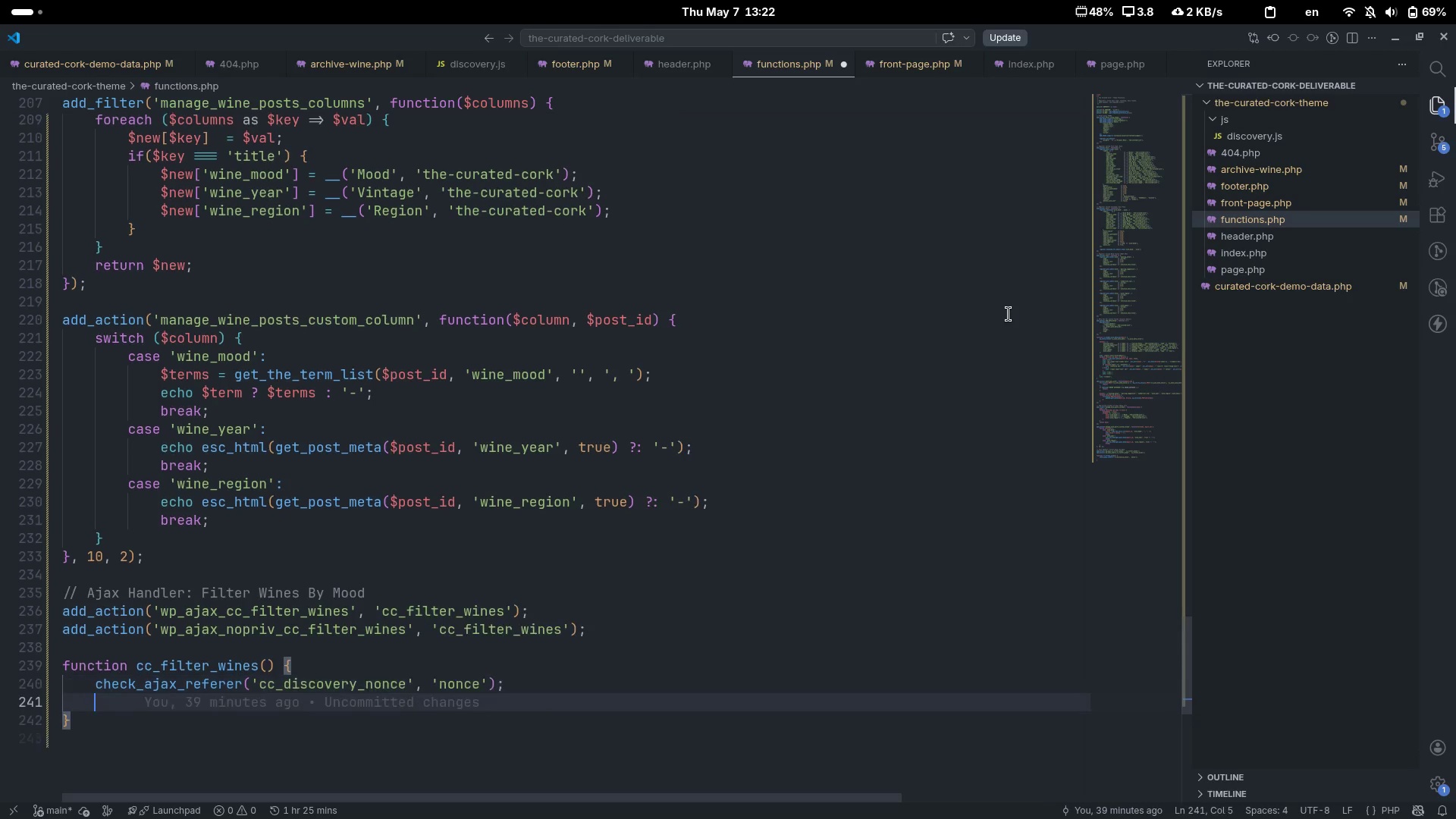 
key(Enter)
 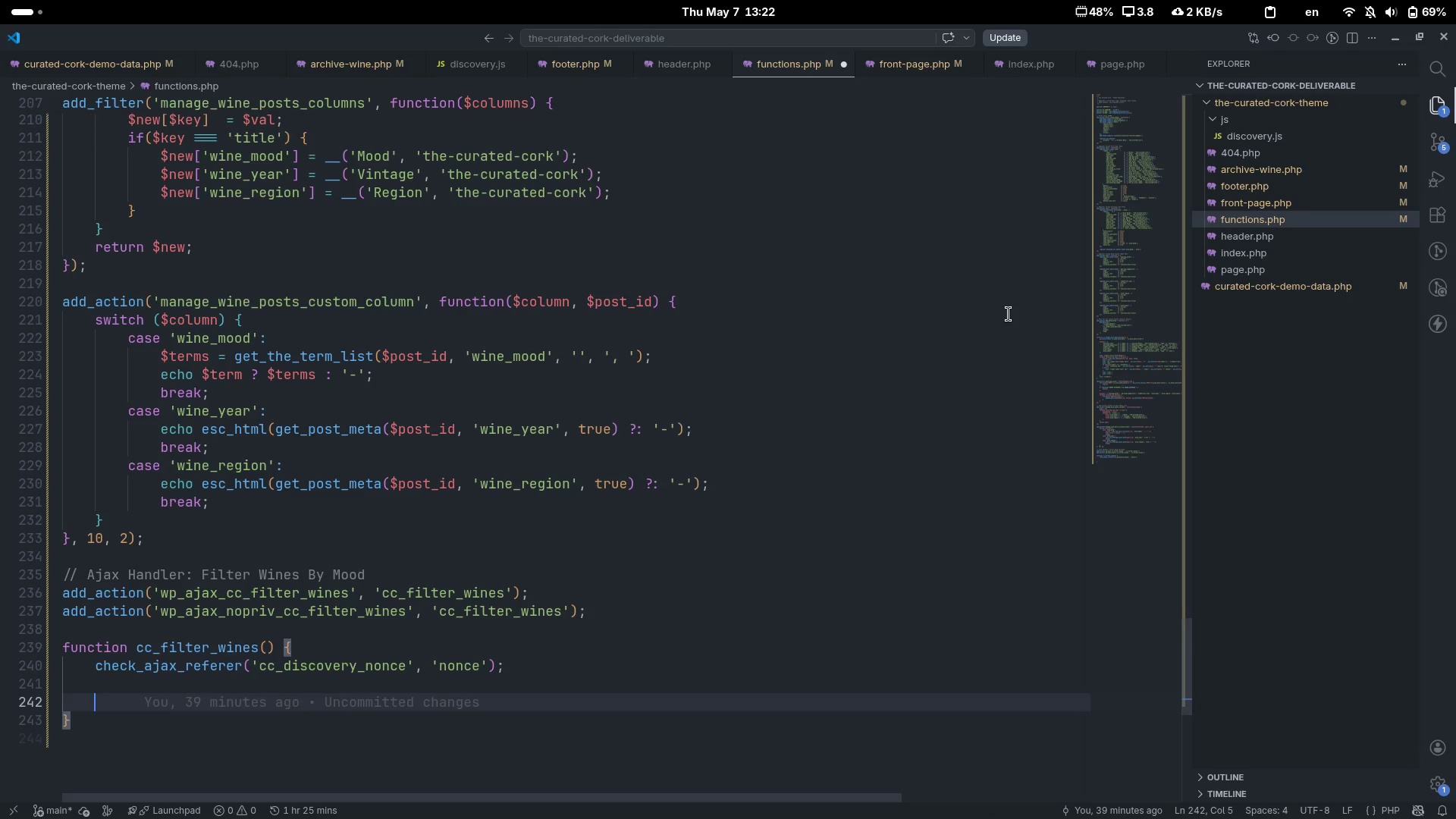 
key(Enter)
 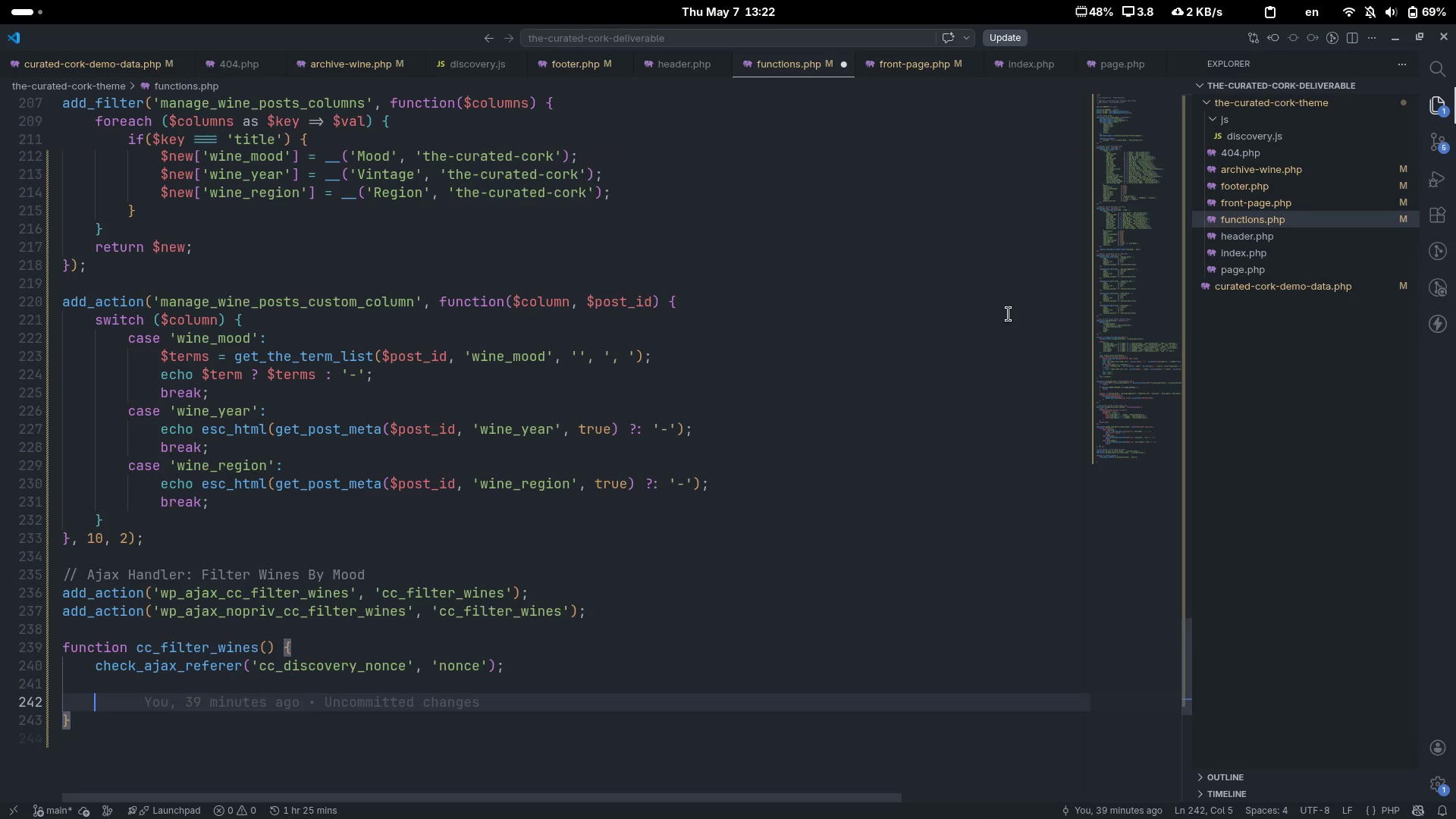 
type($mood_slig)
key(Backspace)
key(Backspace)
type(ug)
 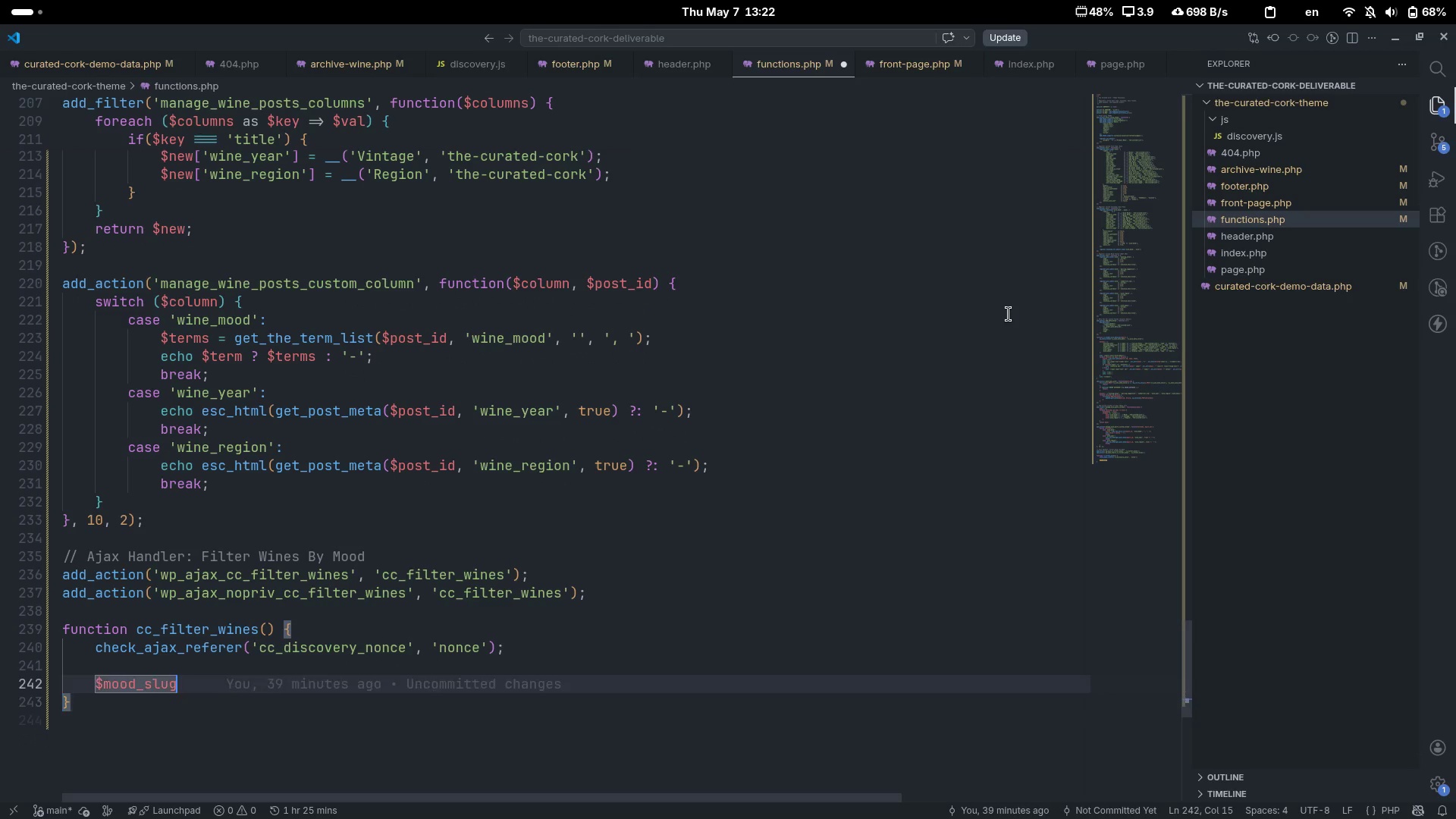 
 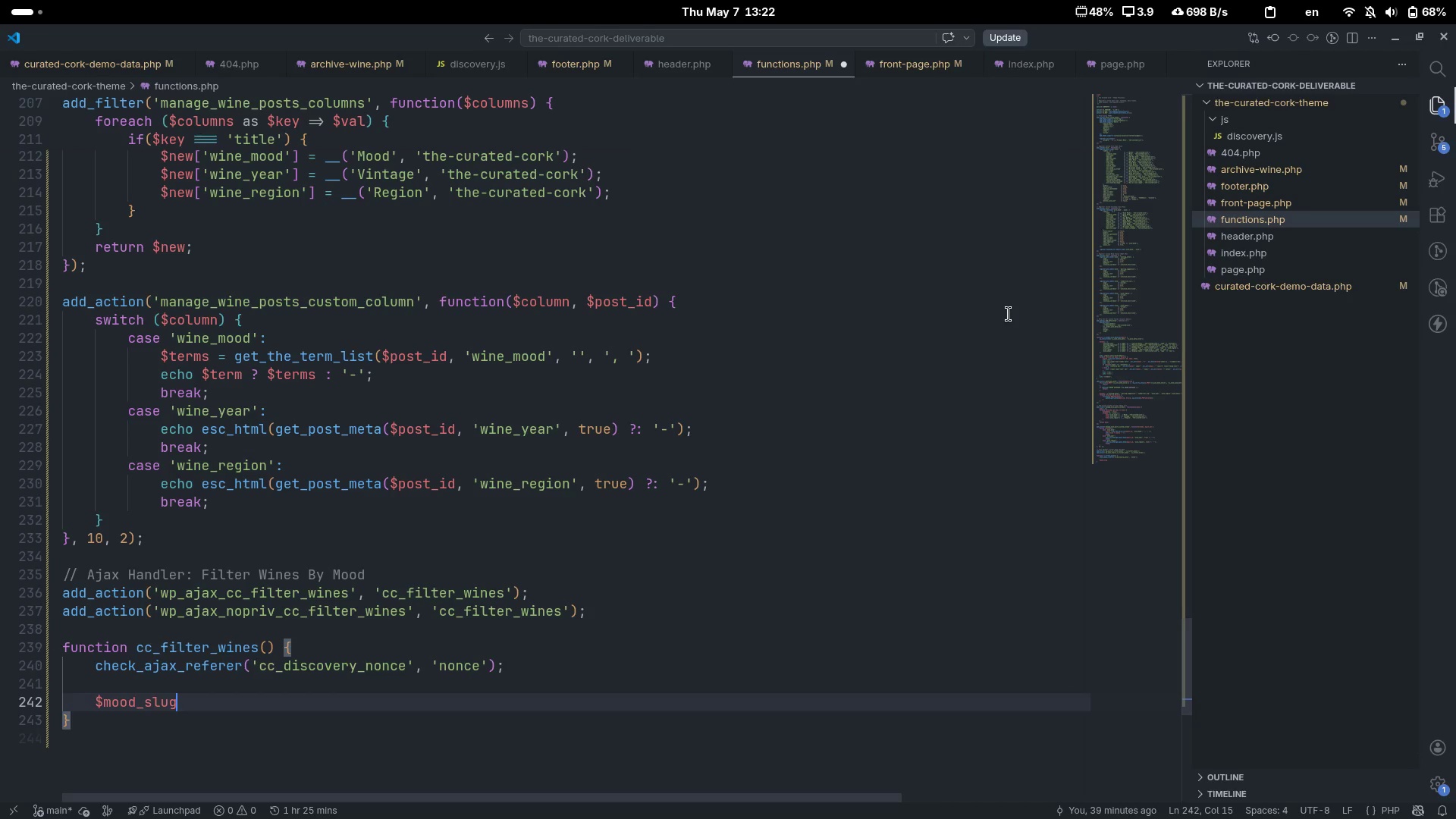 
key(ArrowRight)
 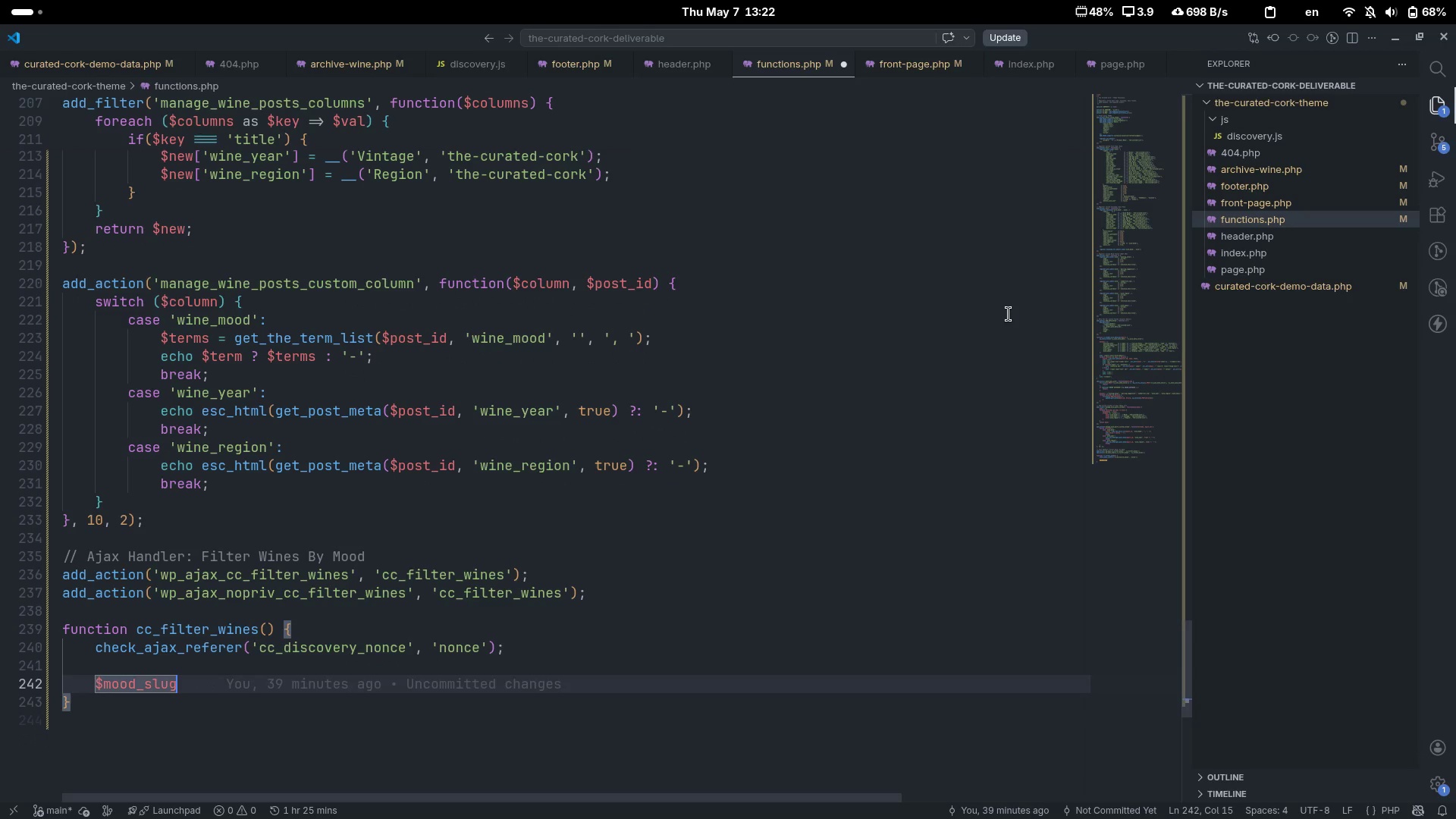 
key(ArrowLeft)
 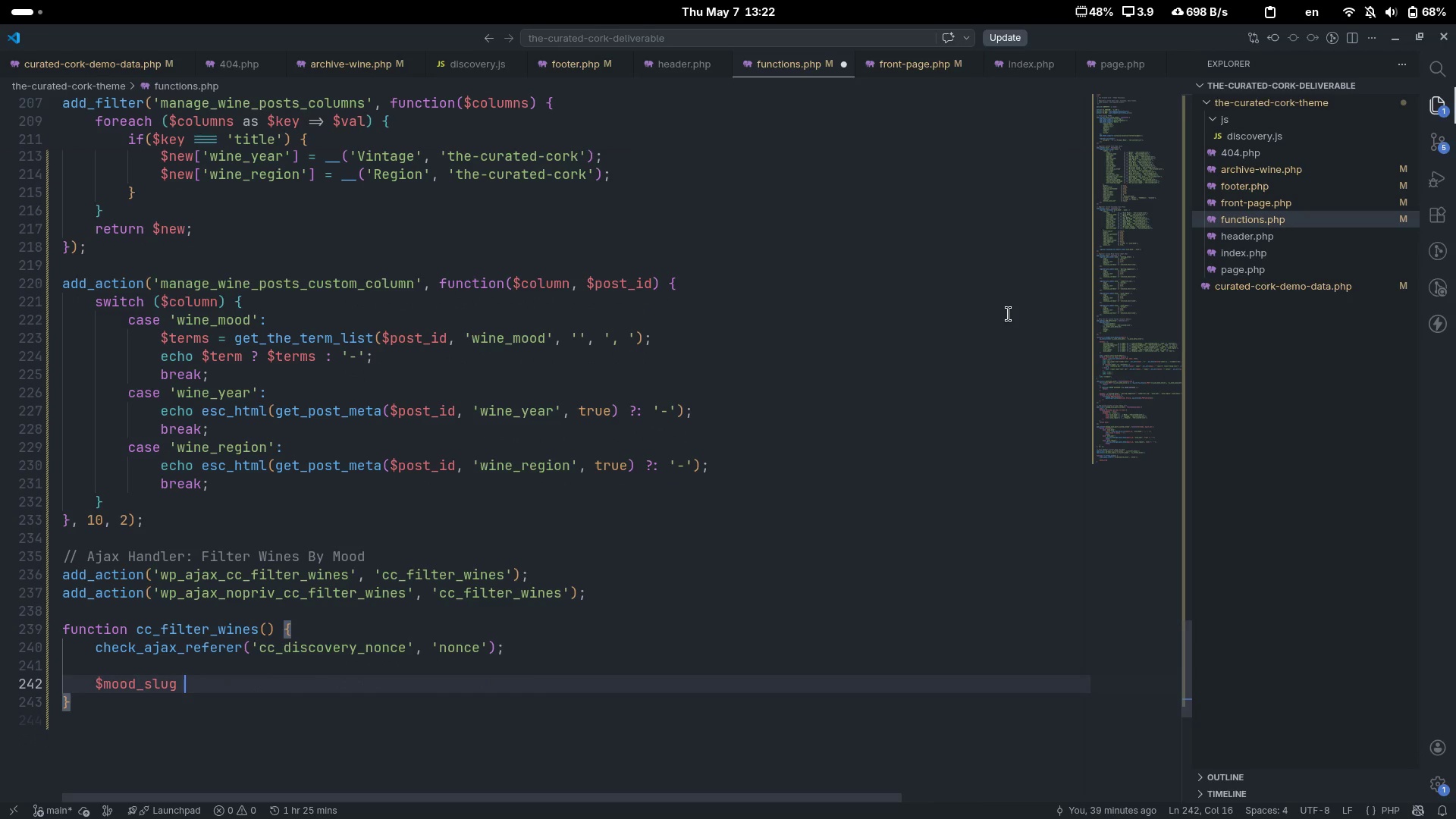 
type( = isset($_GET['mood)
 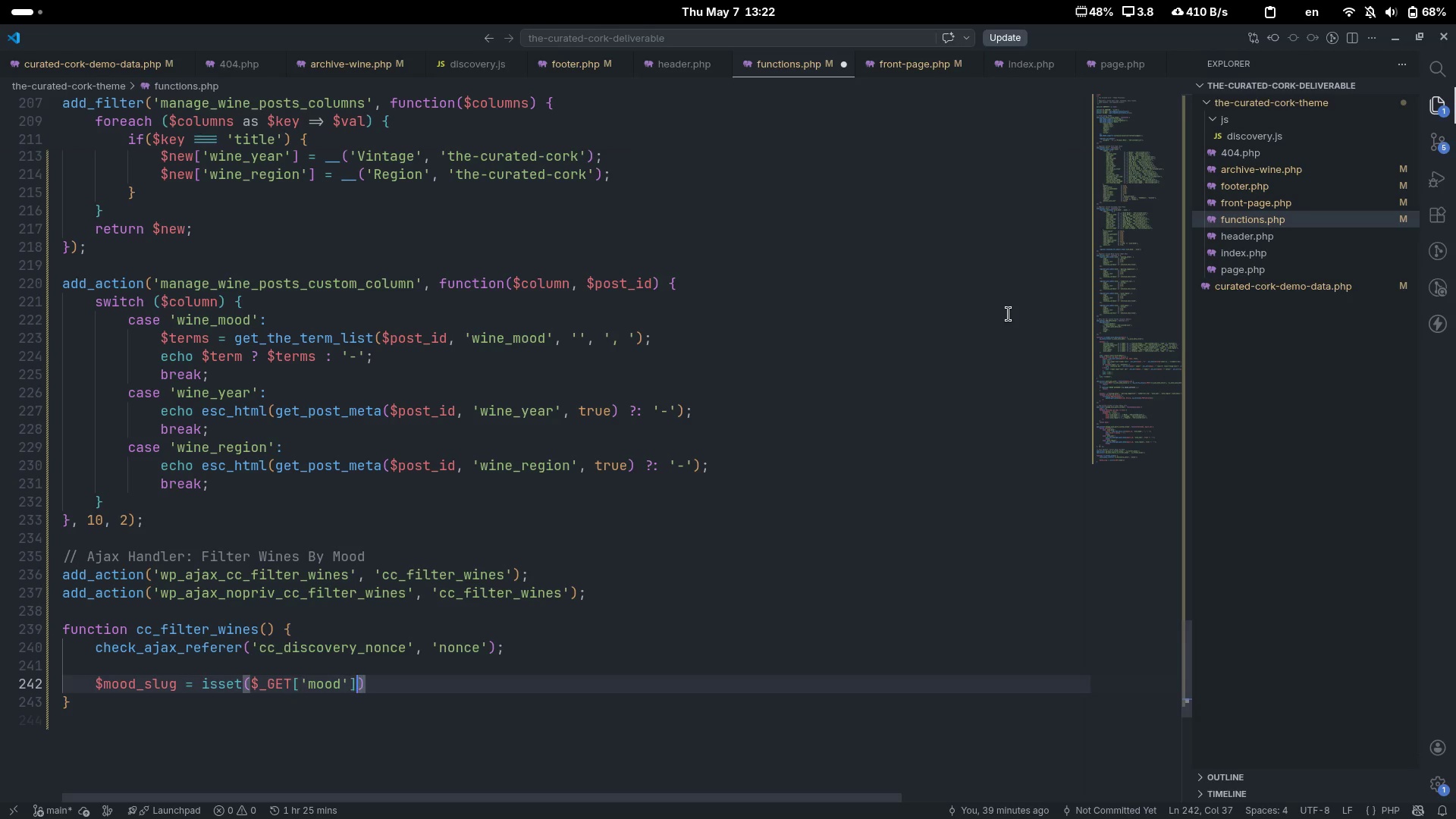 
 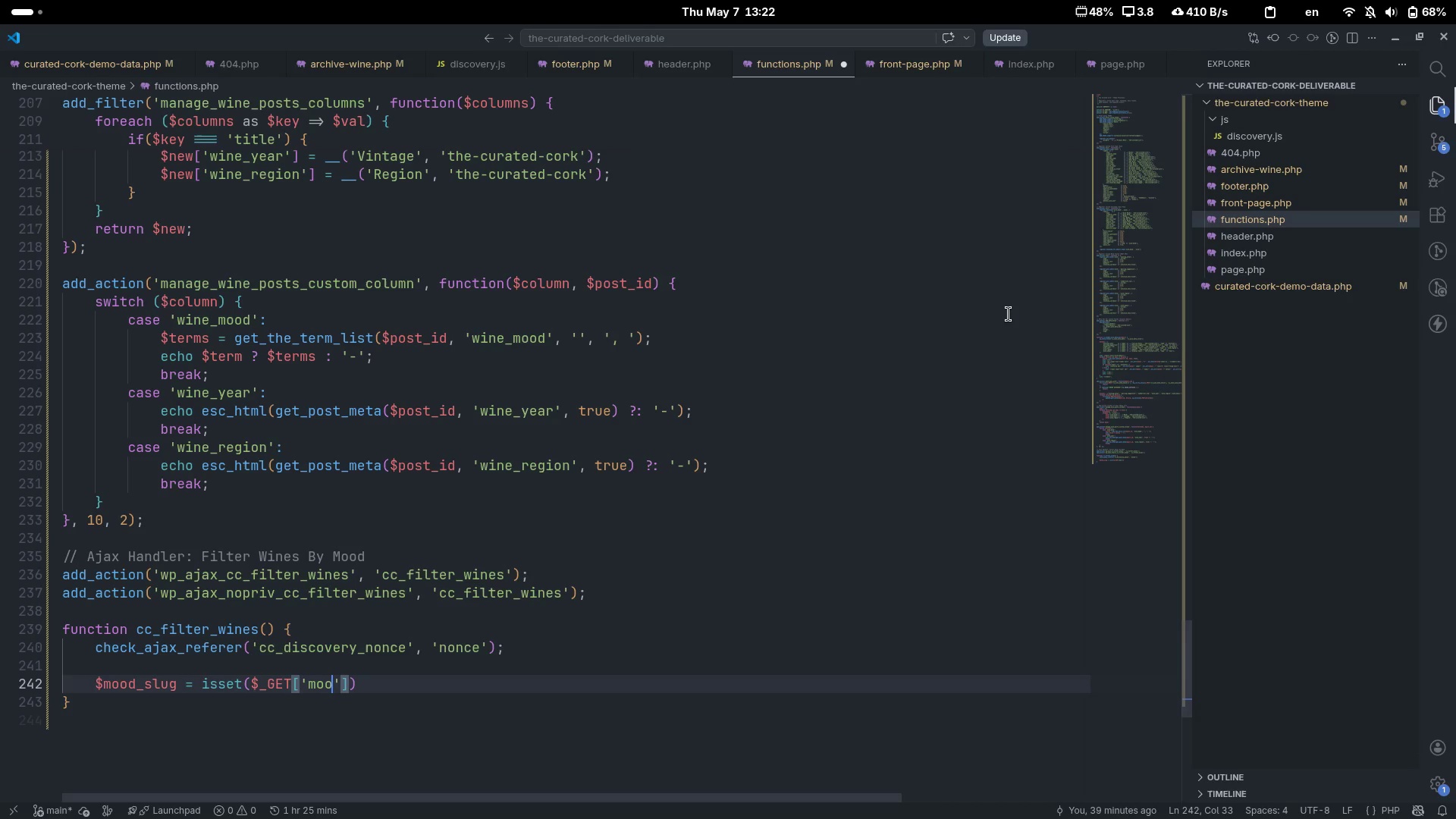 
key(ArrowRight)
 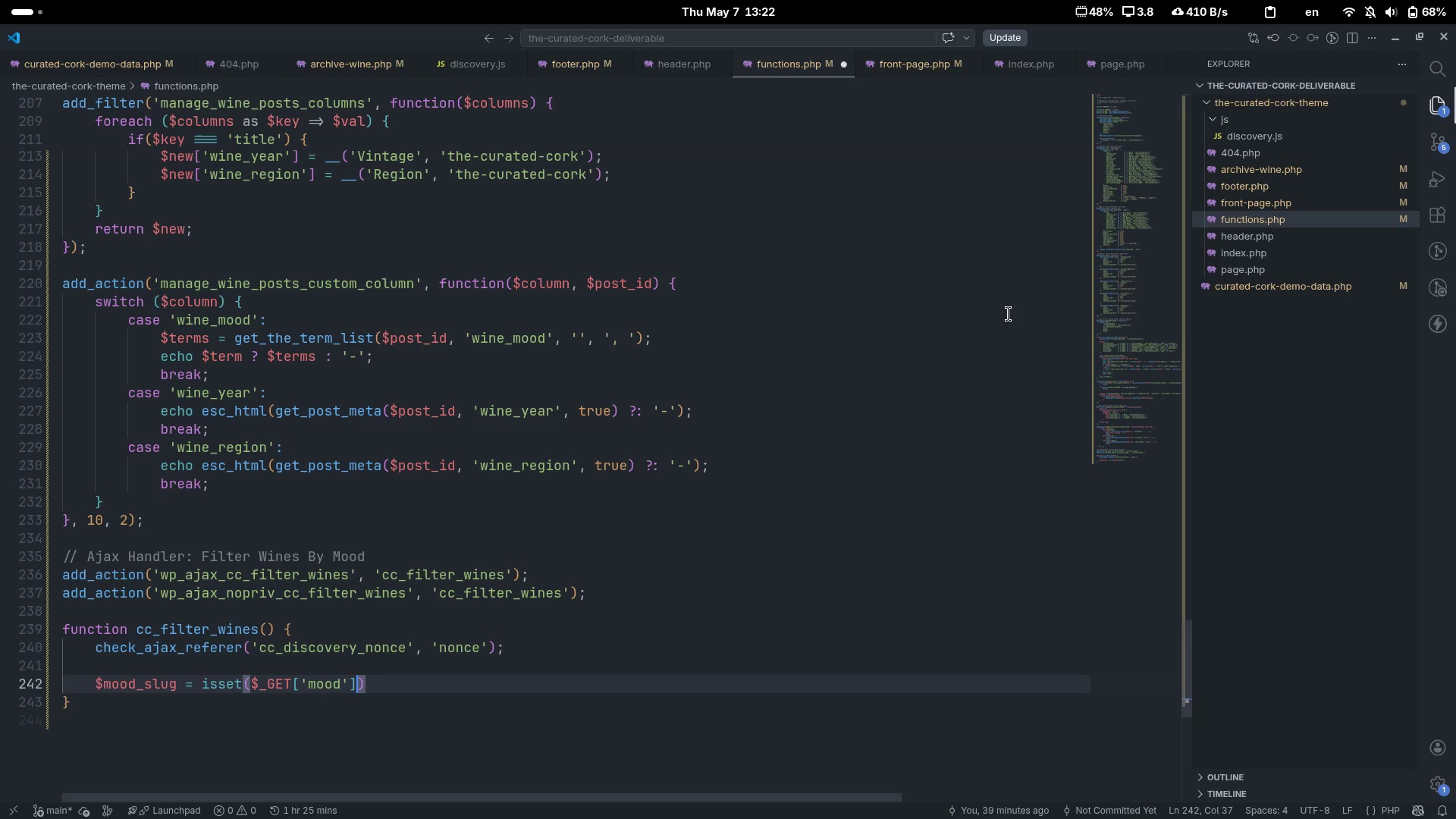 
key(ArrowRight)
 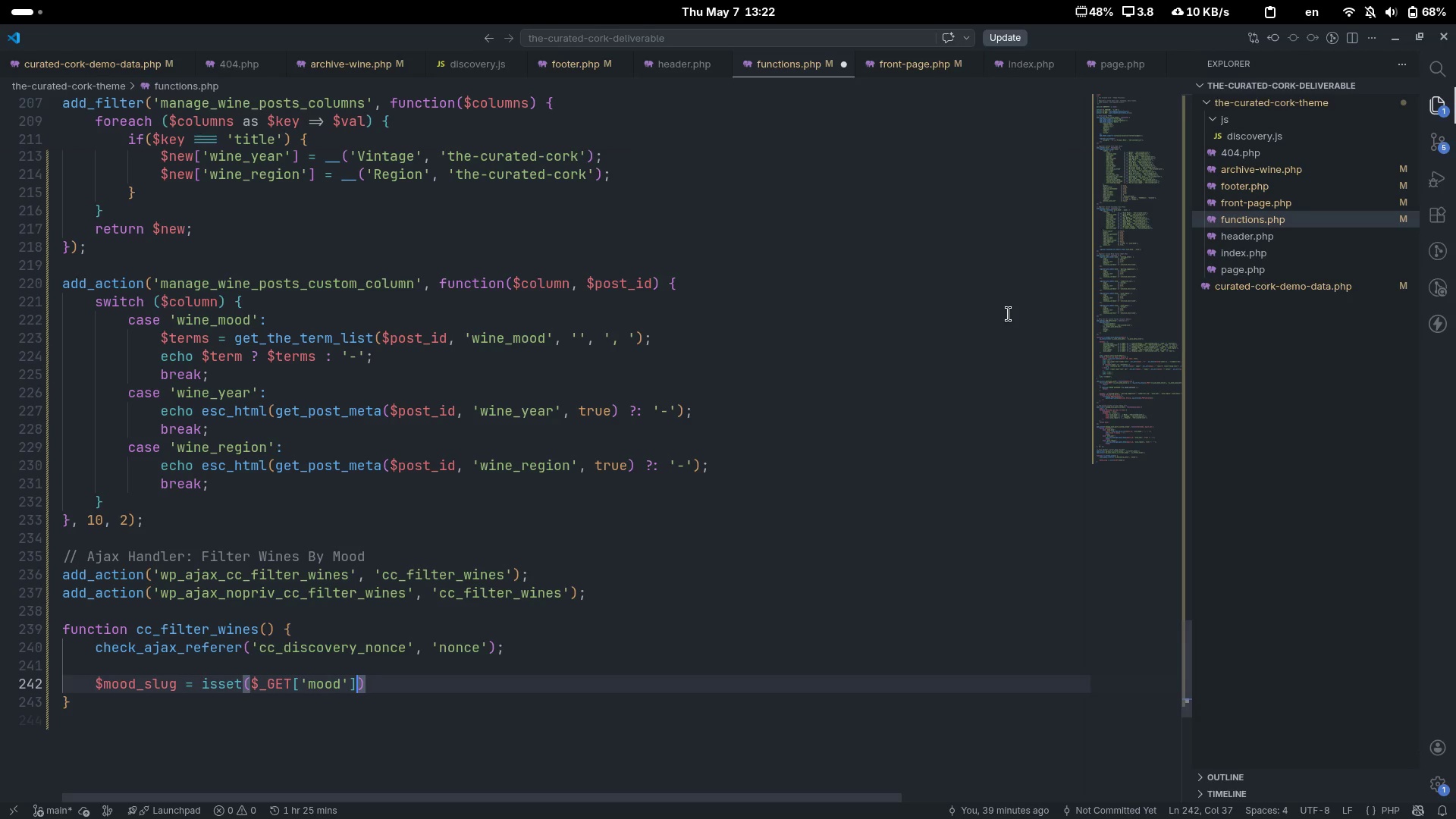 
wait(5.26)
 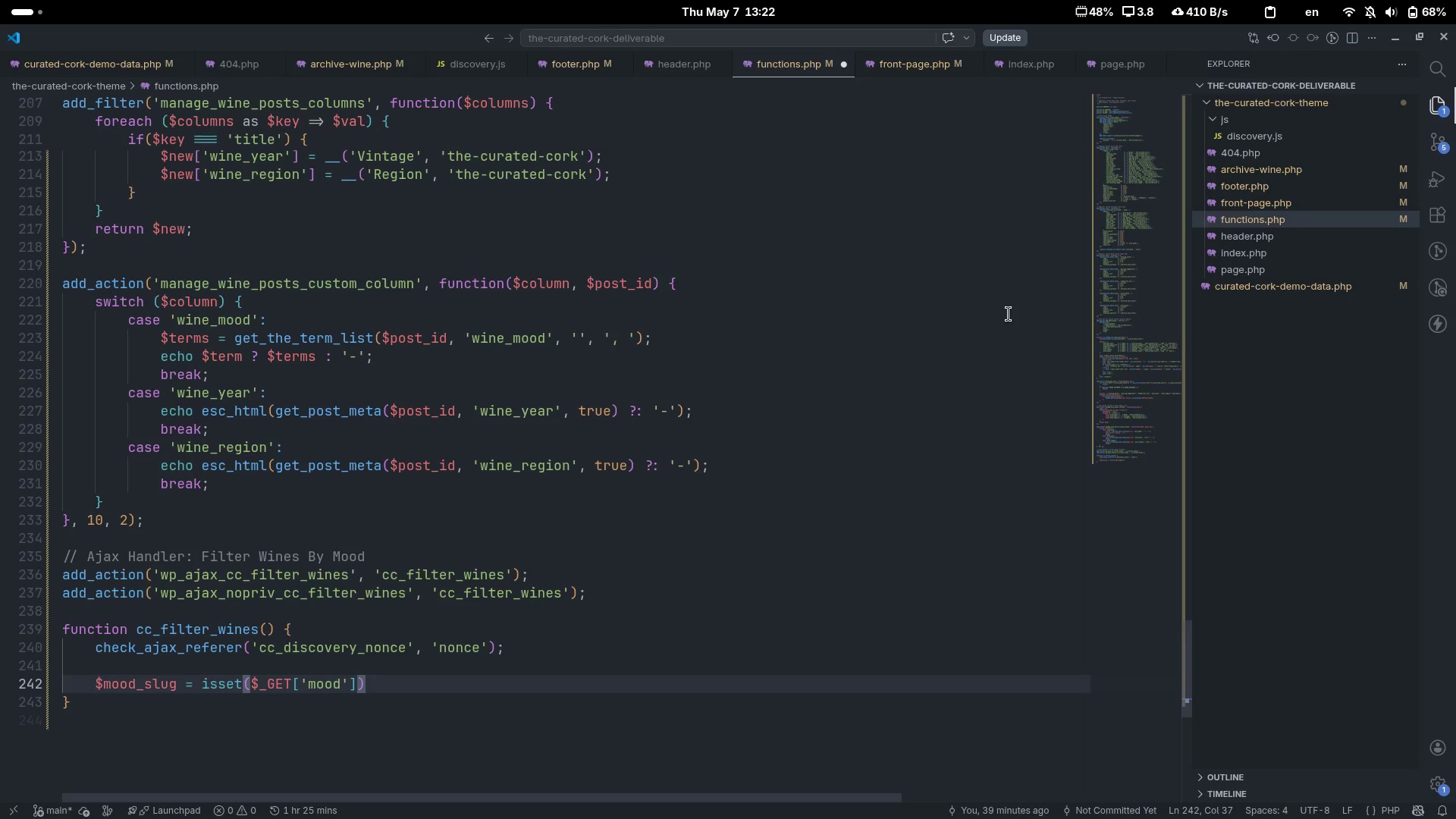 
key(ArrowRight)
 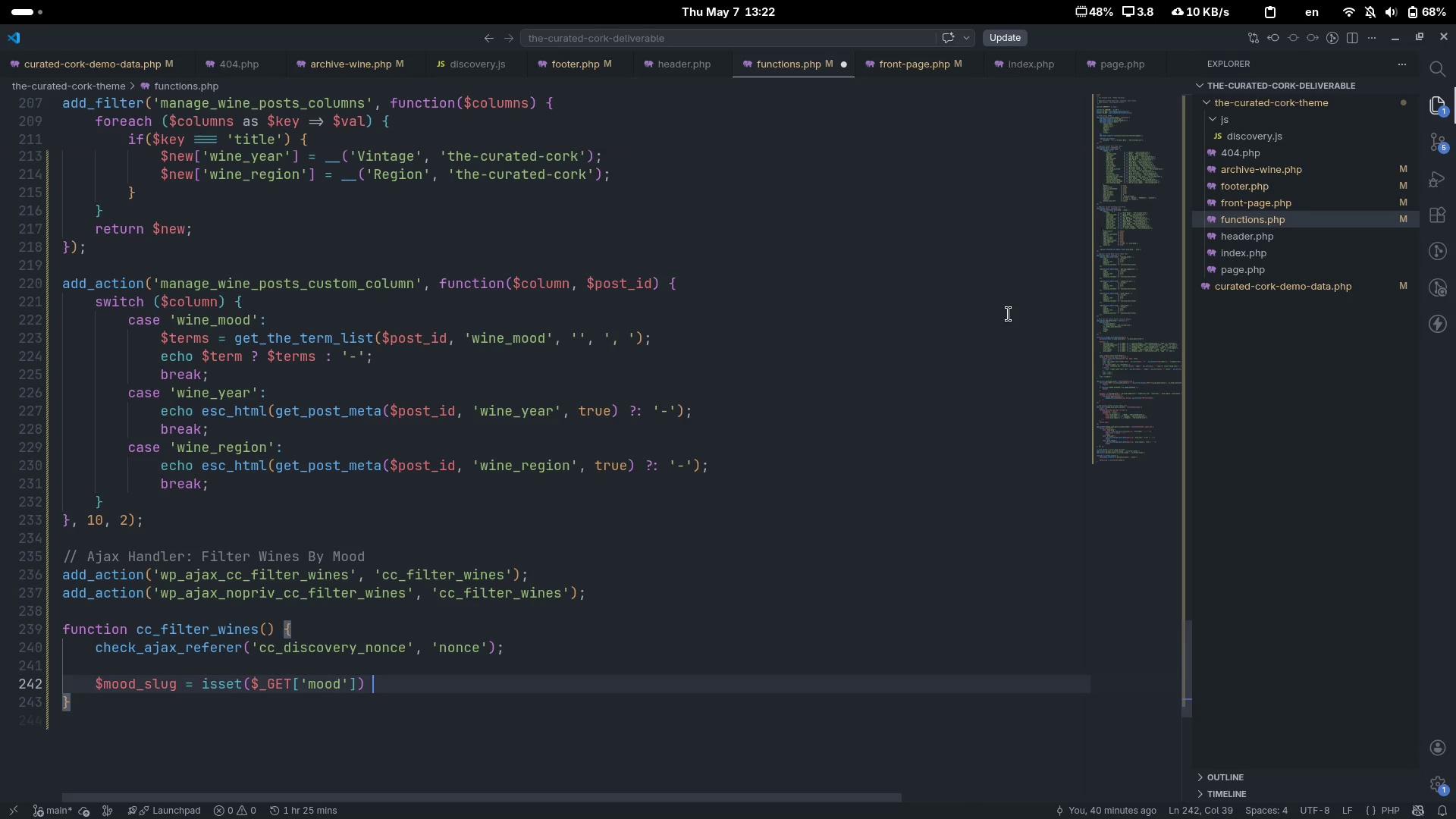 
type( ? sanitize_text_field($_GE)
key(Tab)
type(['mood)
 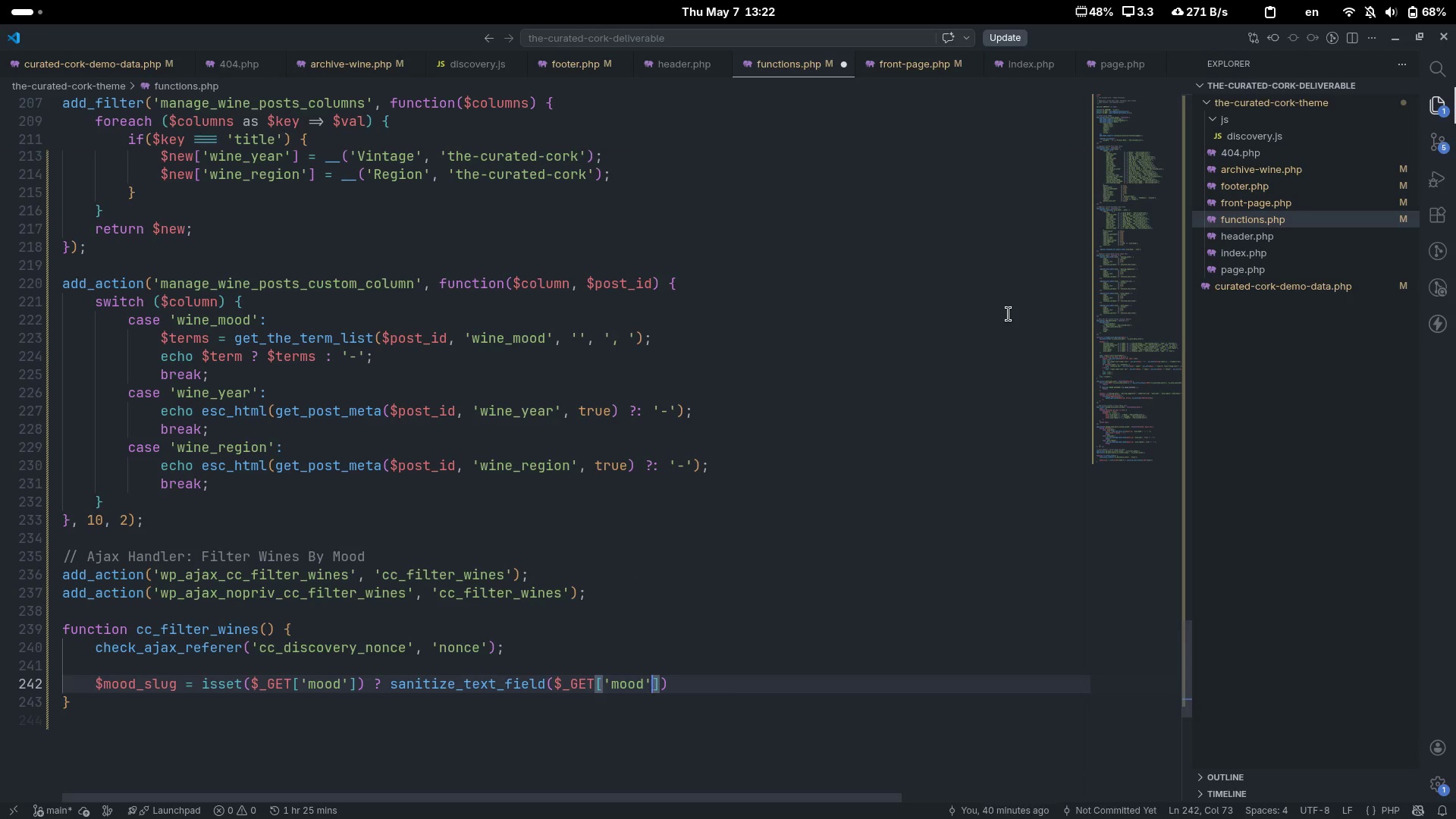 
key(ArrowRight)
 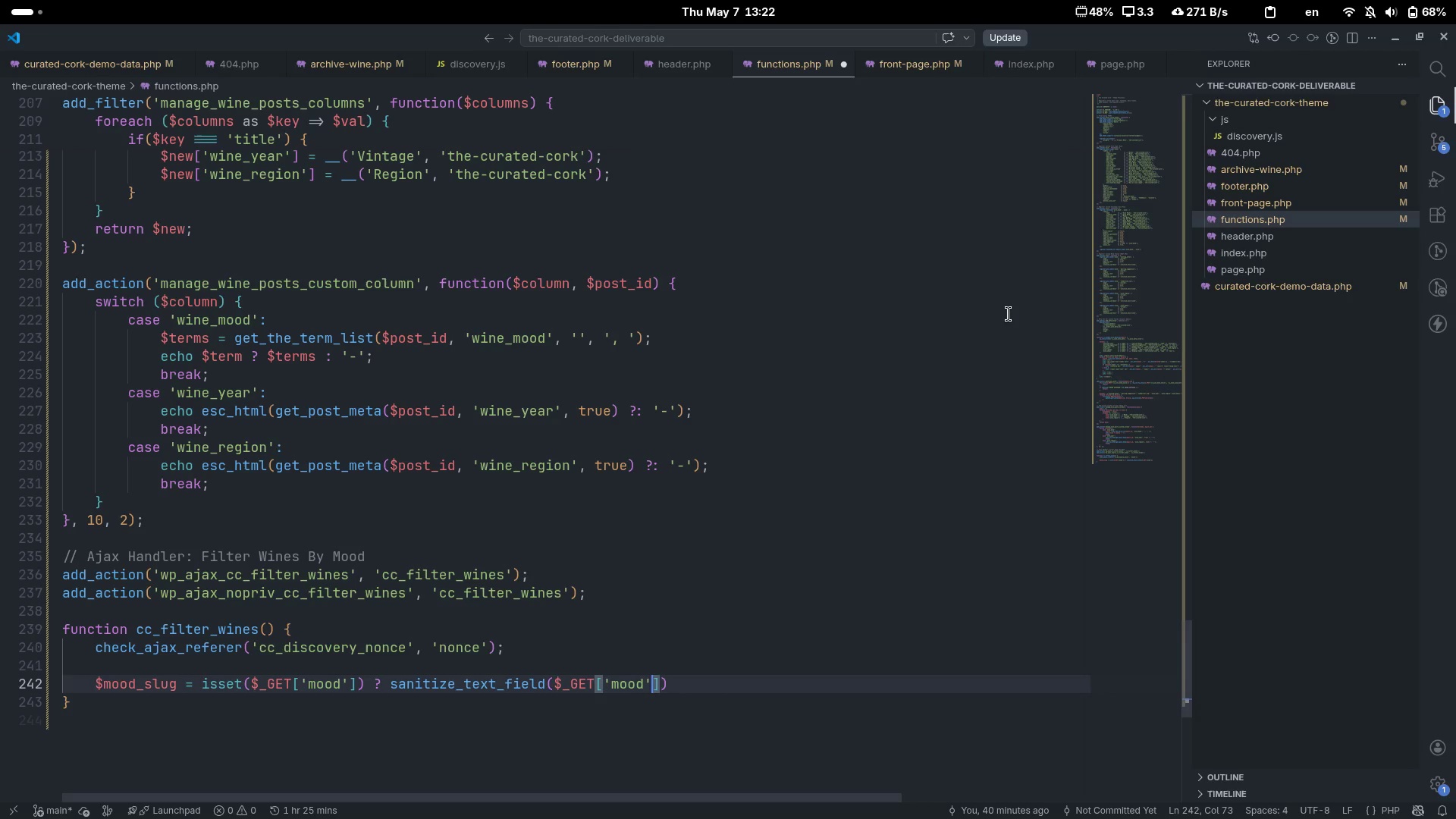 
key(ArrowRight)
 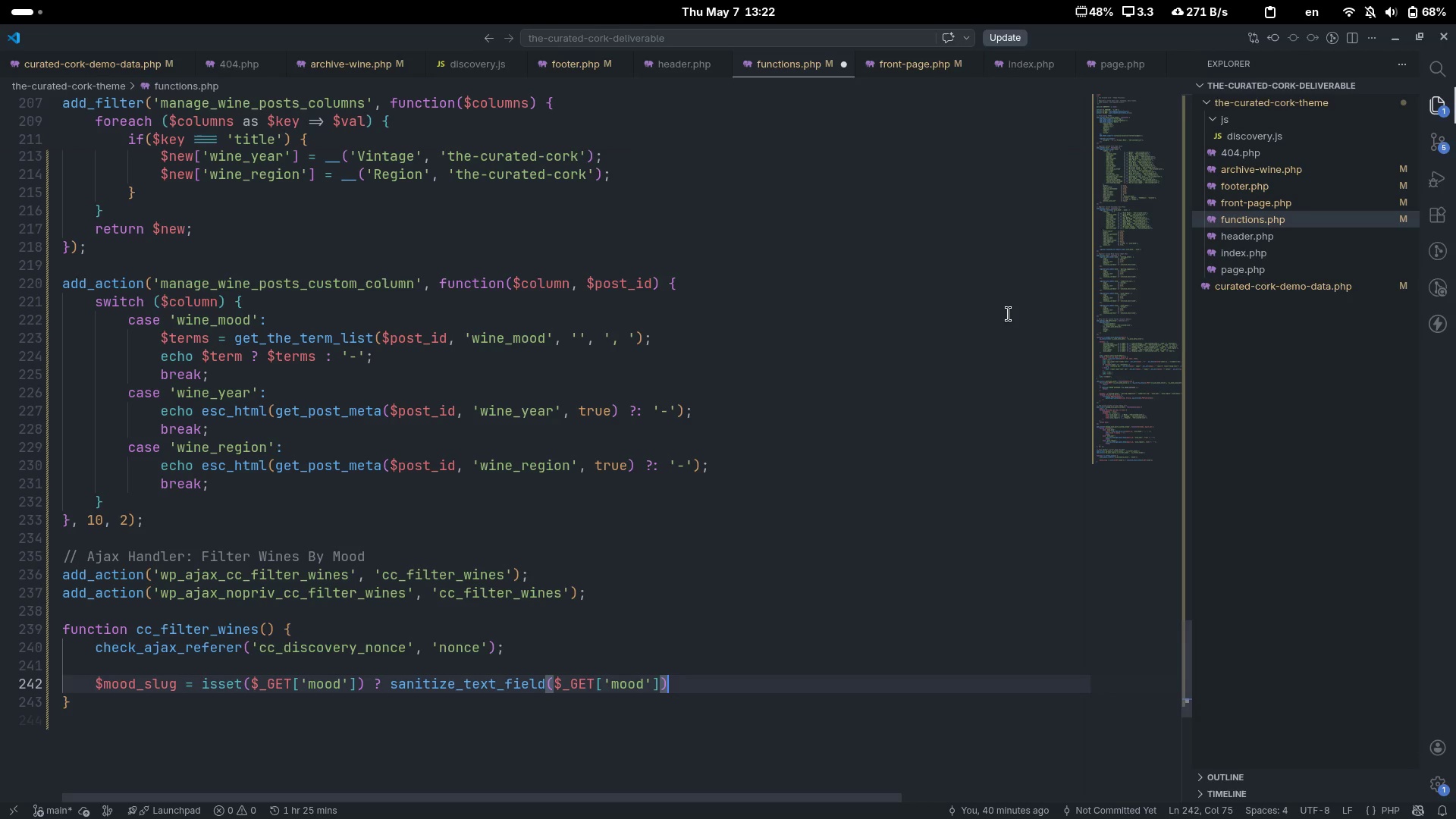 
key(ArrowRight)
 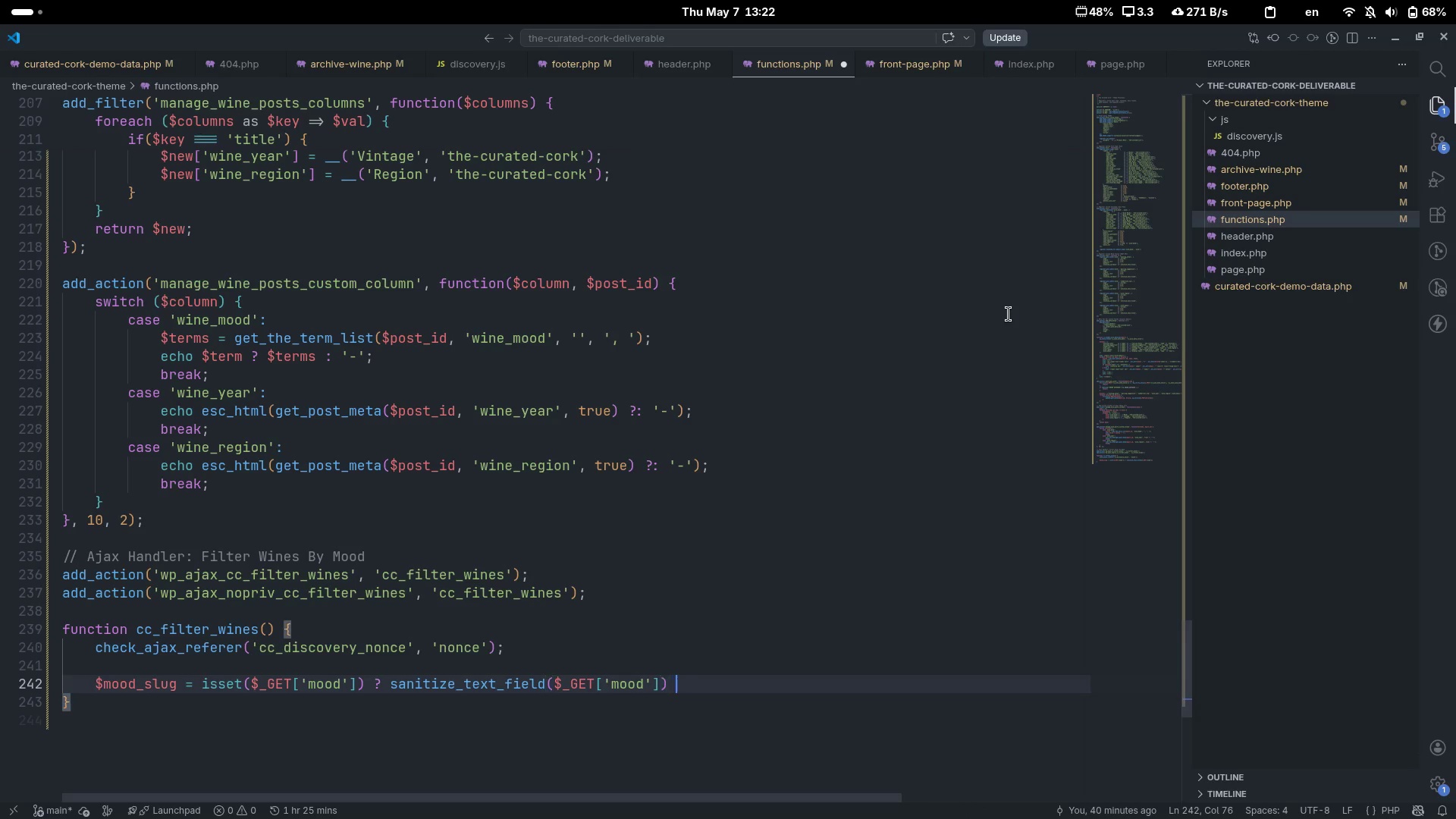 
key(Space)
 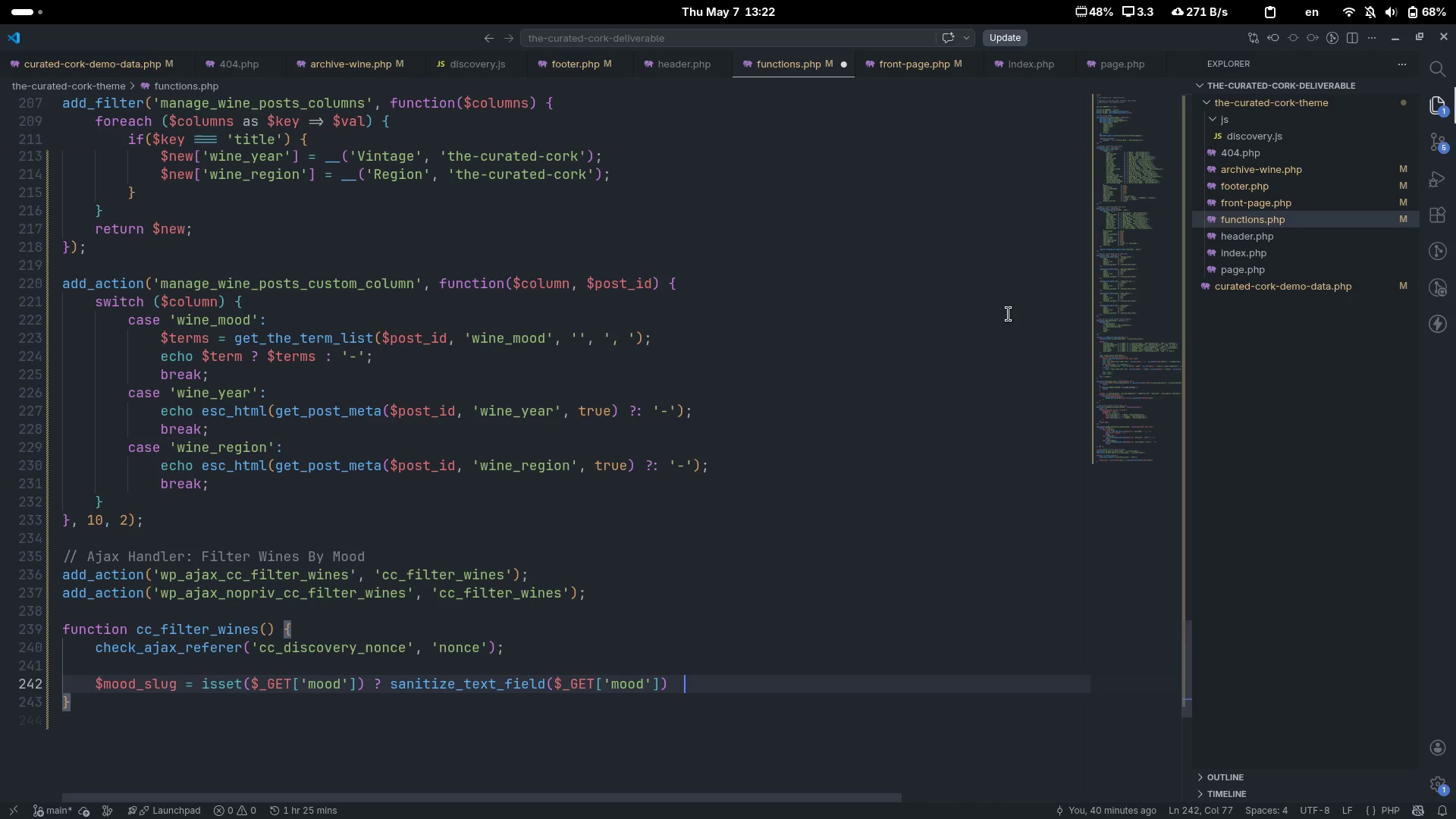 
key(Shift+ShiftLeft)
 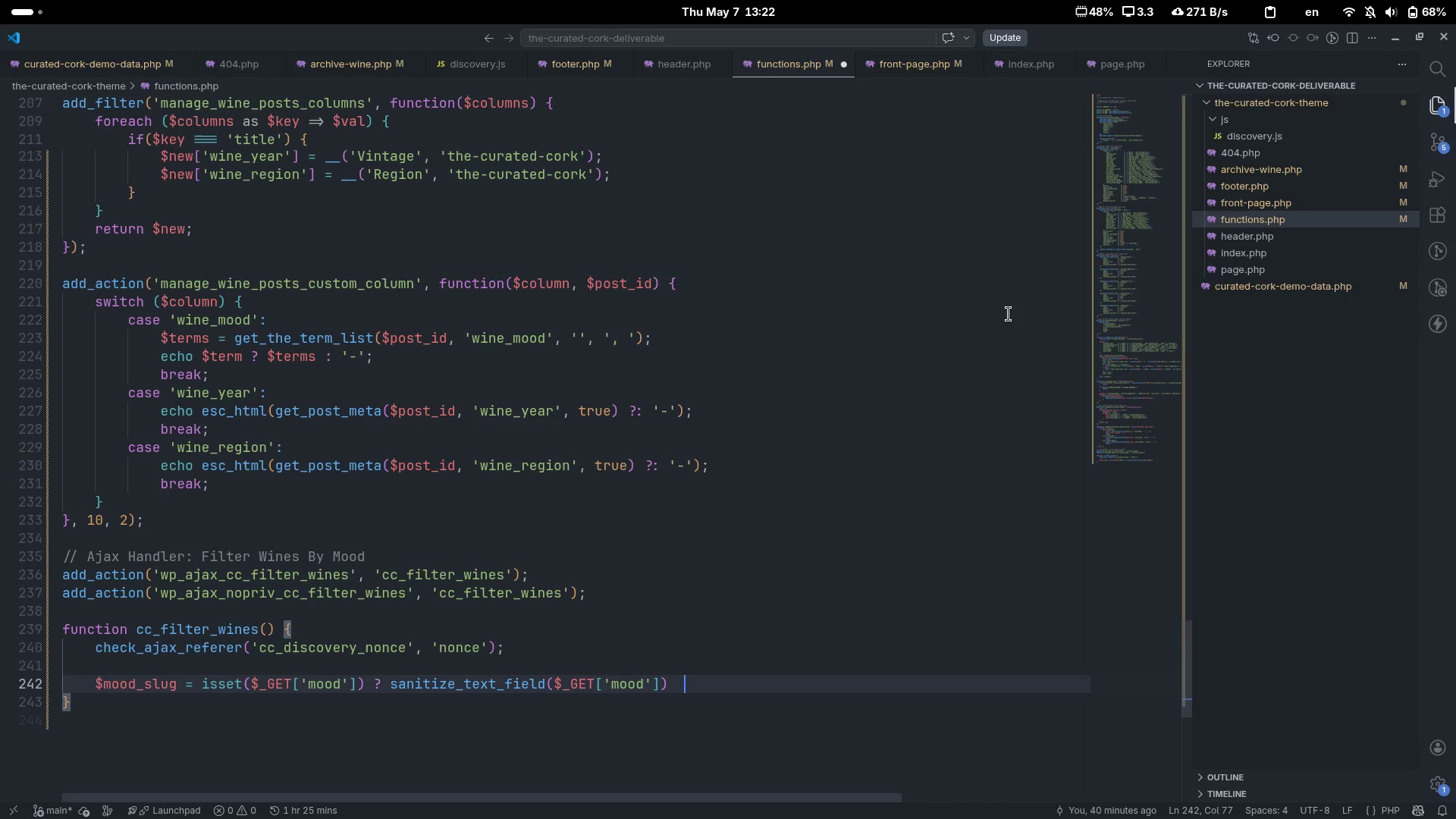 
key(Shift+Space)
 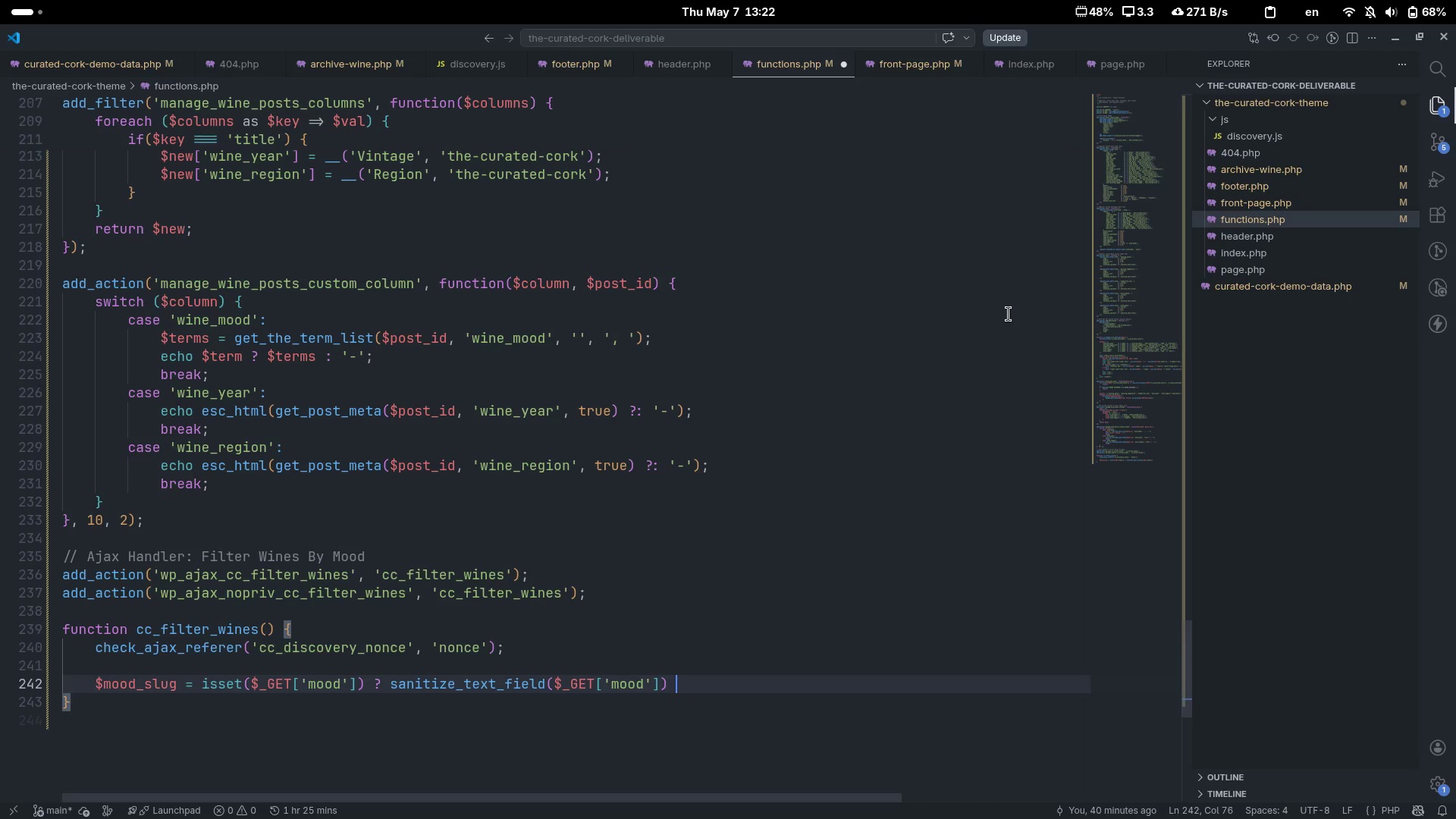 
key(Backspace)
 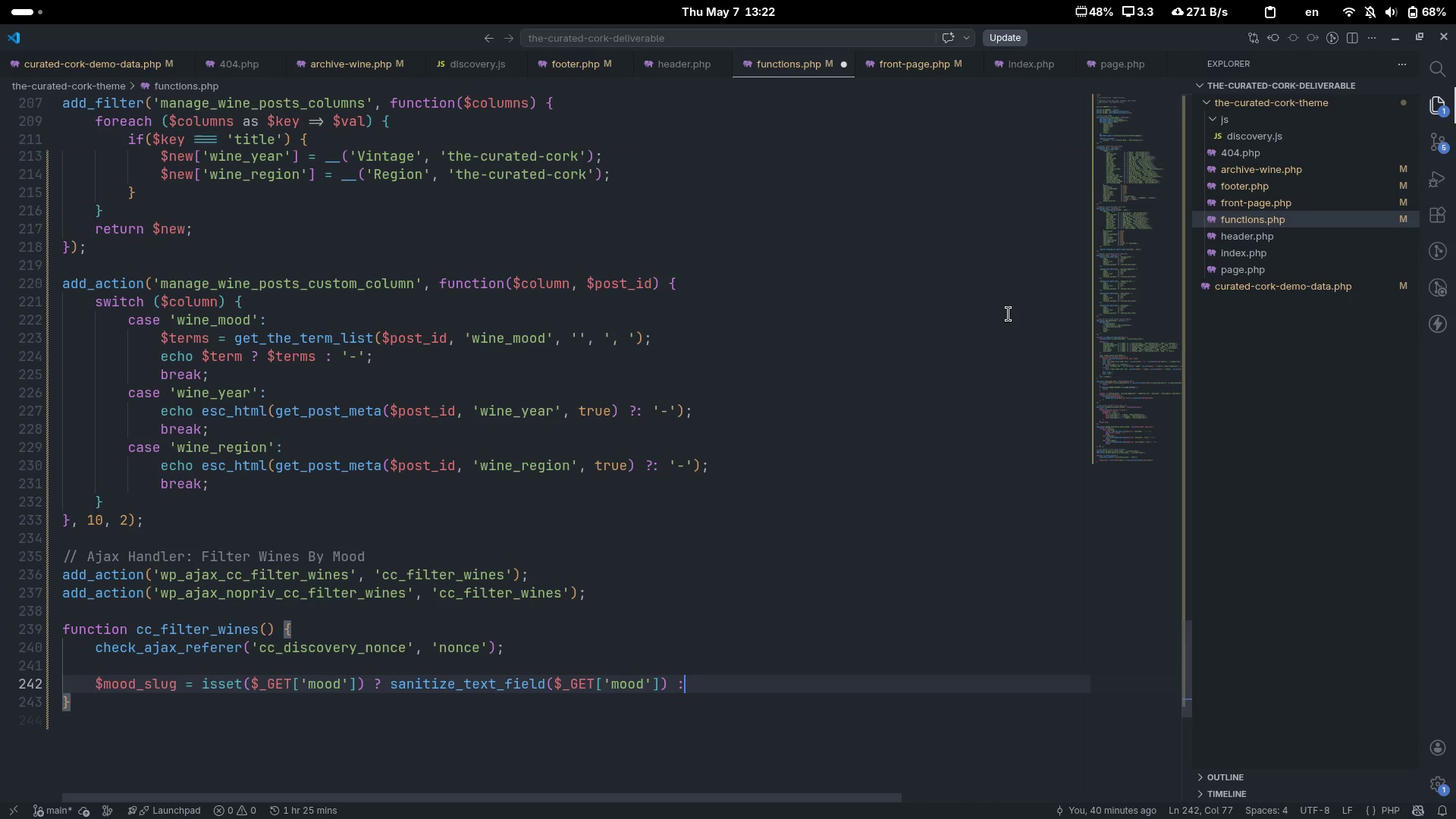 
key(Shift+Semicolon)
 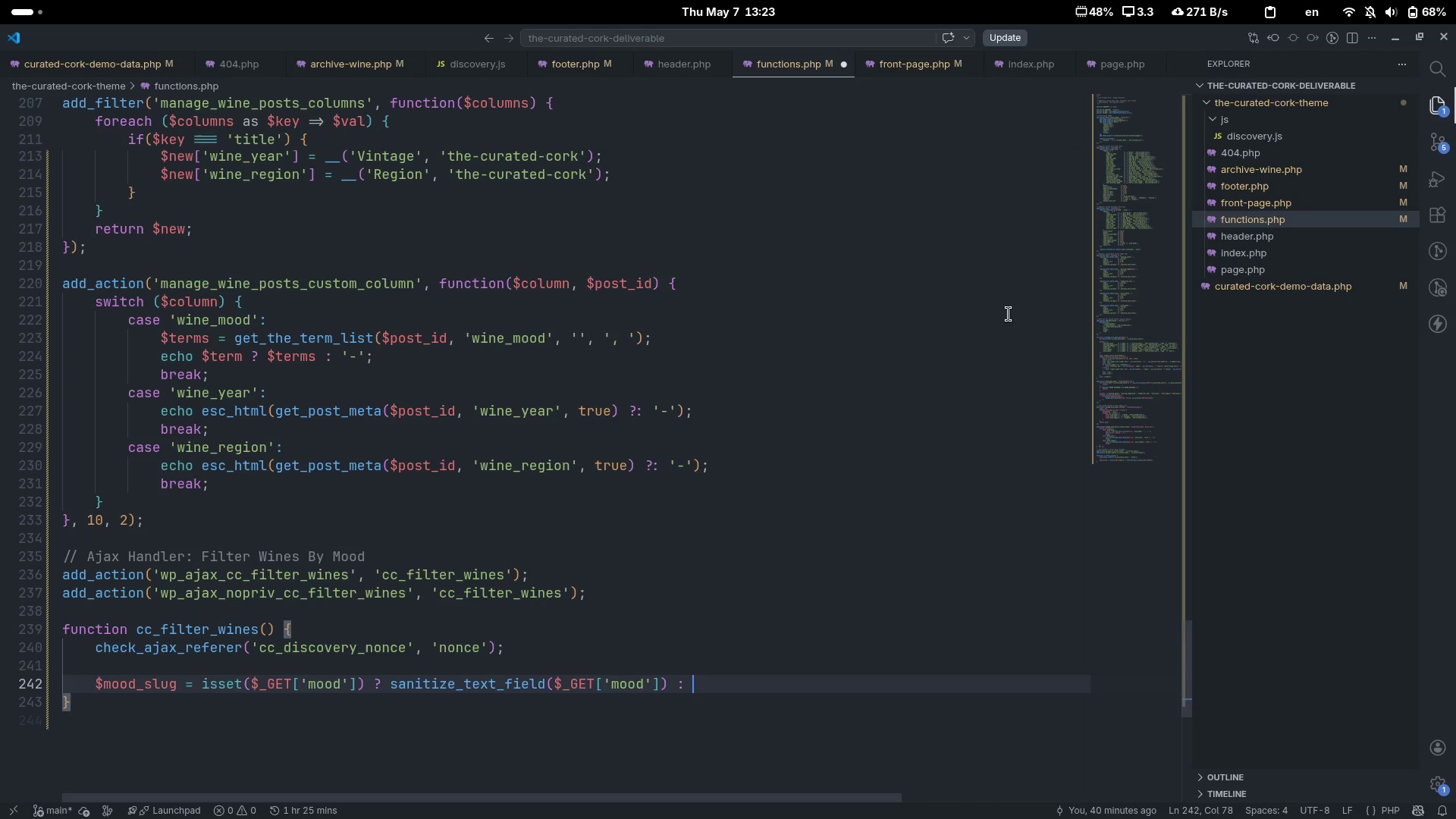 
key(Space)
 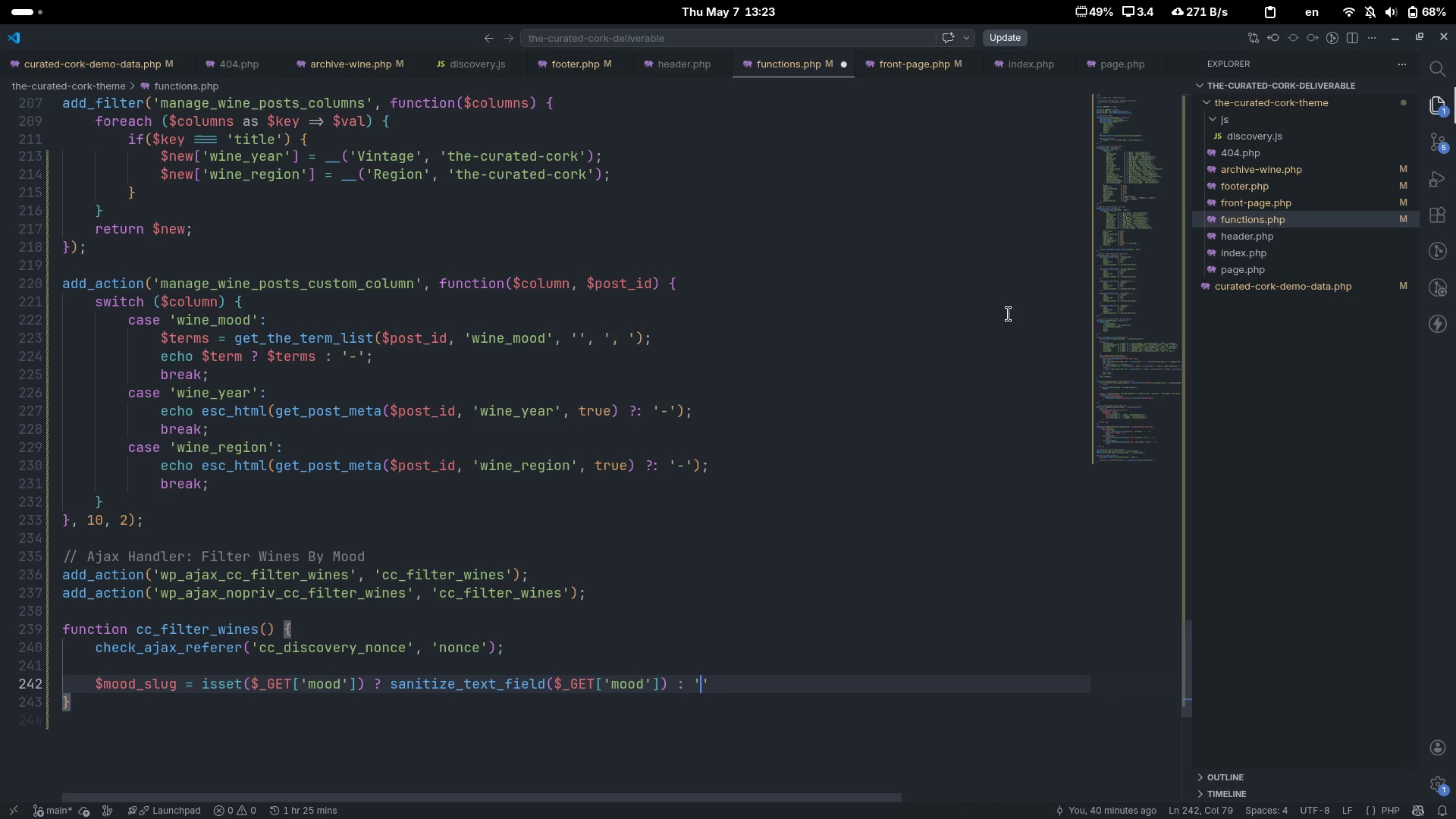 
key(Quote)
 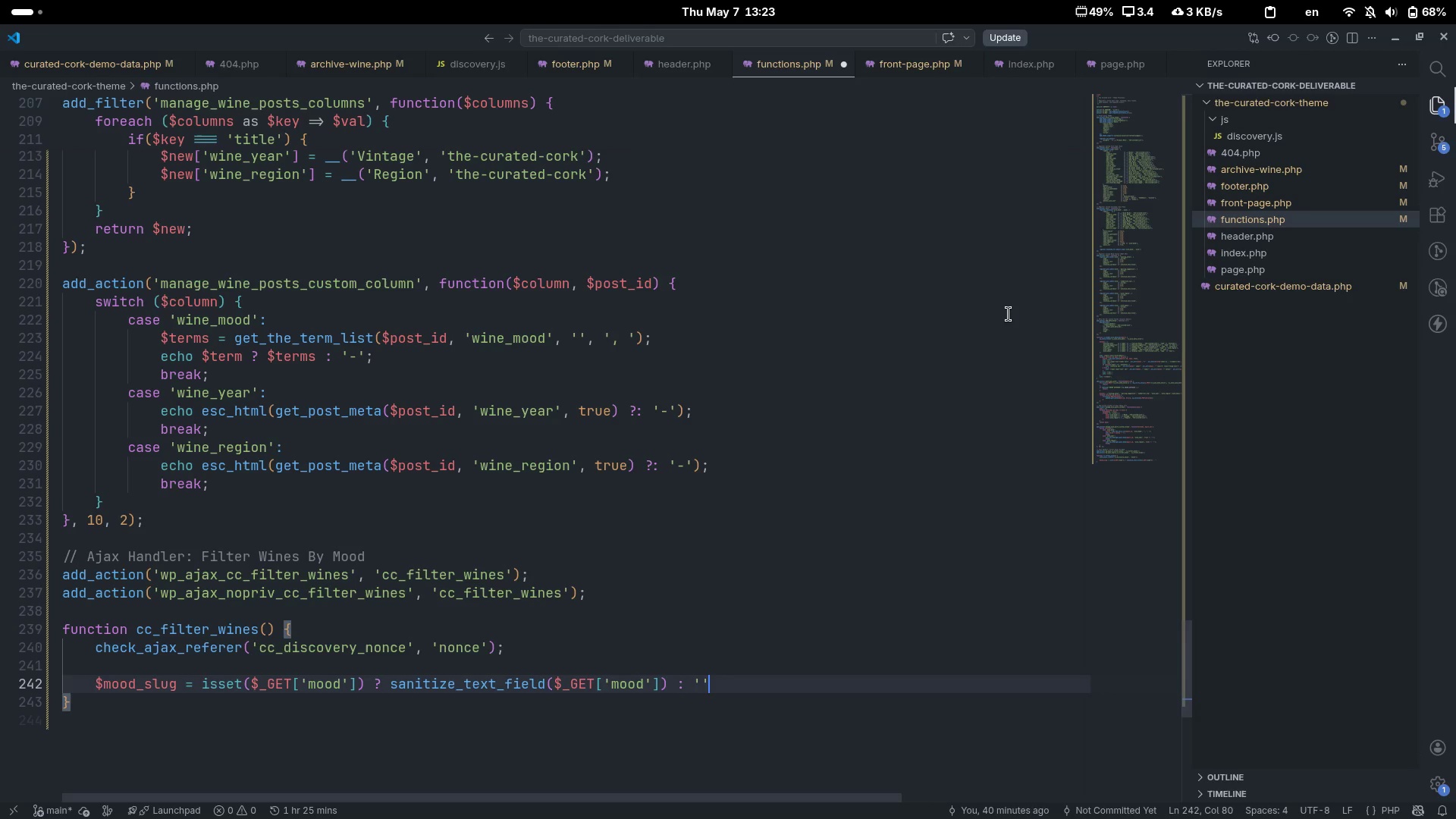 
key(ArrowRight)
 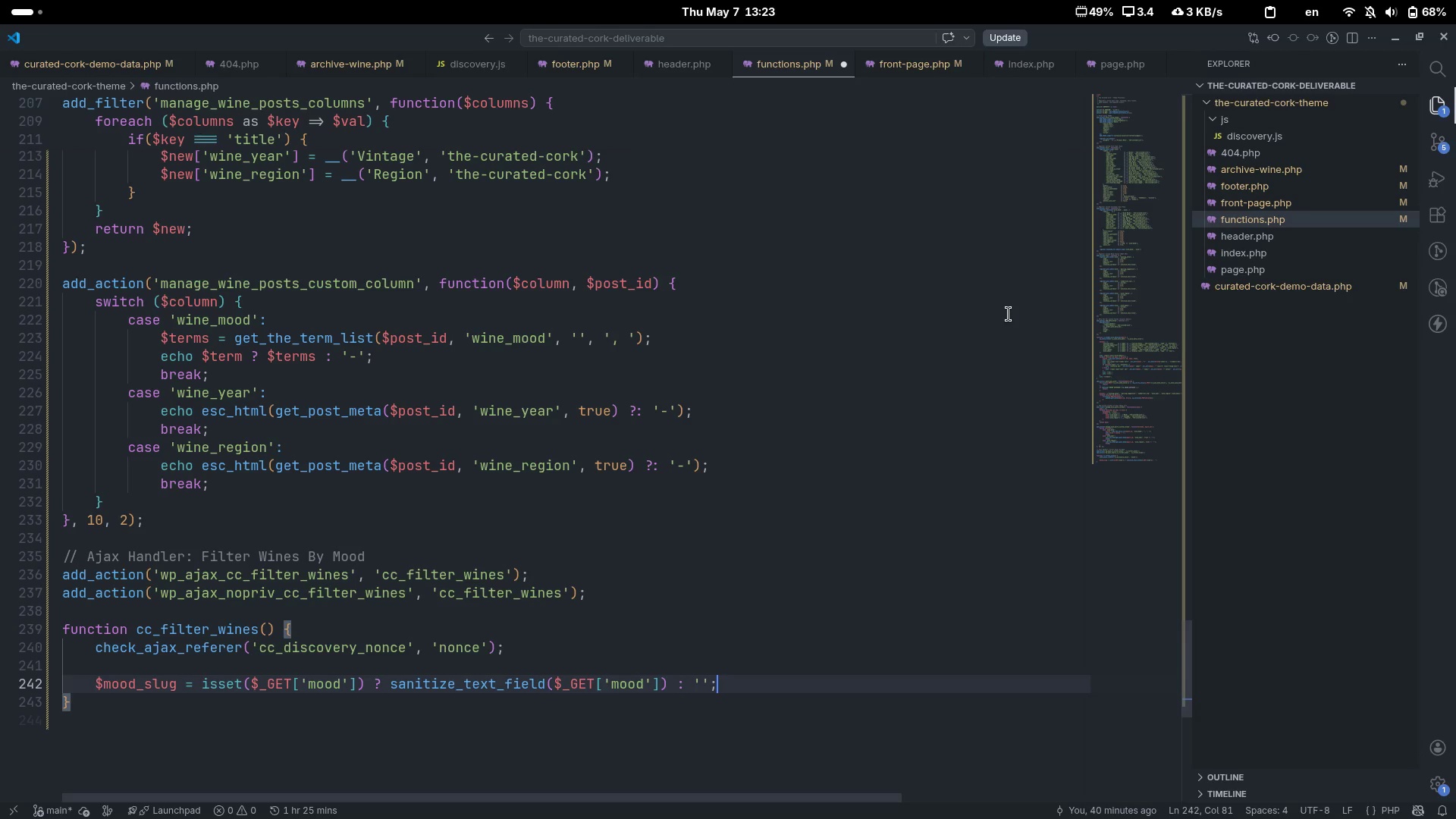 
key(Semicolon)
 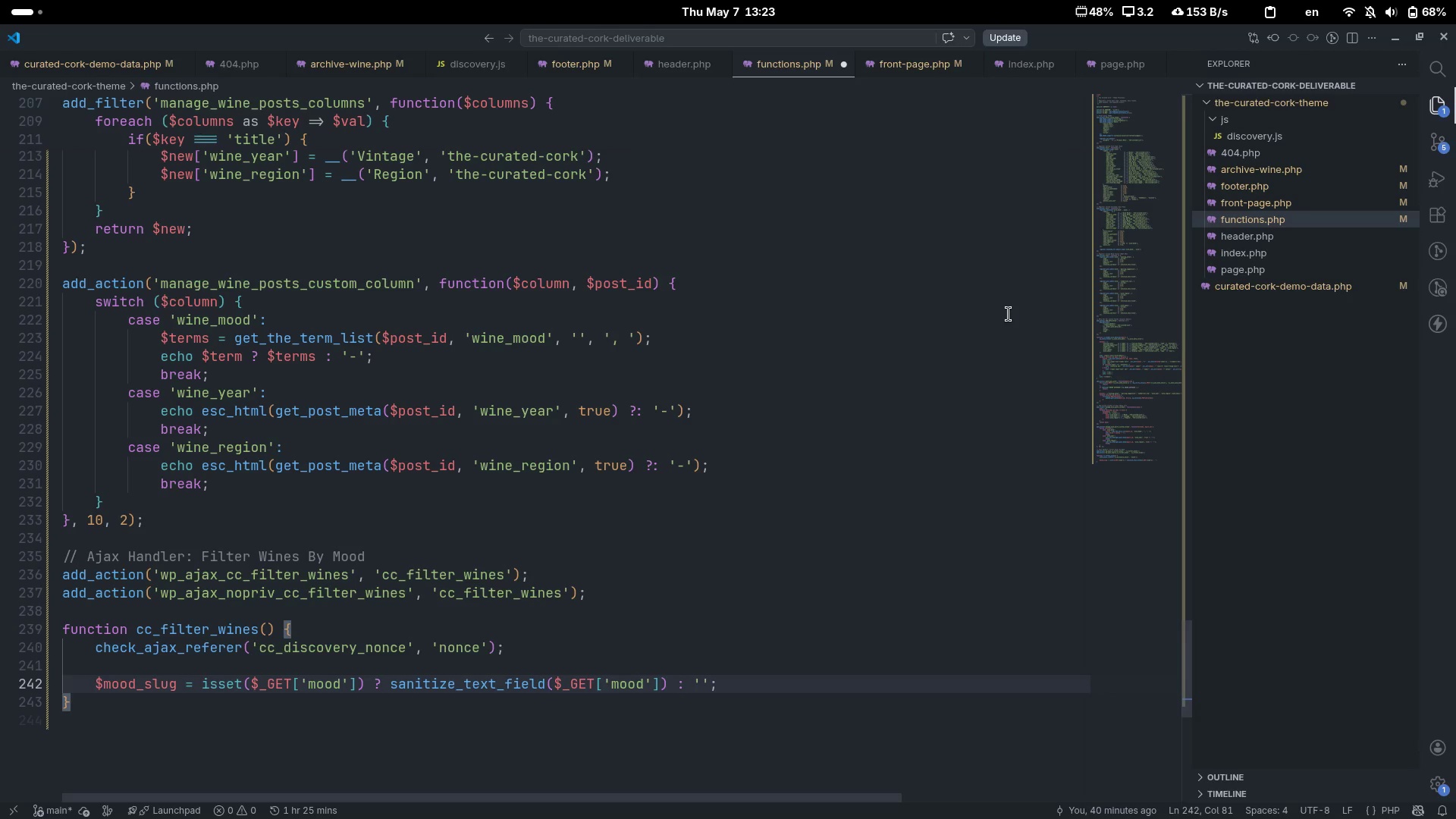 
wait(6.0)
 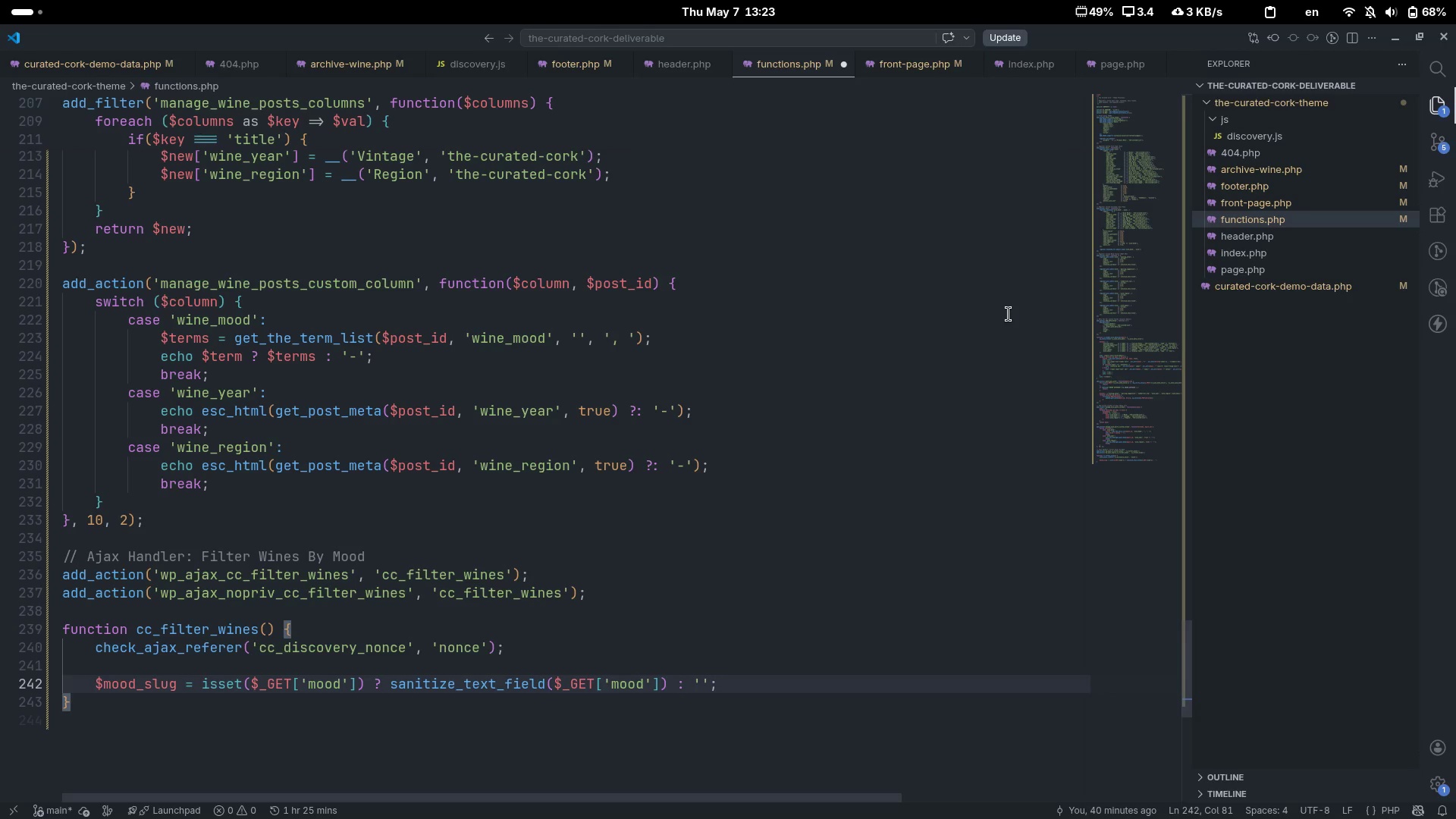 
scroll: coordinate [1009, 314], scroll_direction: down, amount: 9.0
 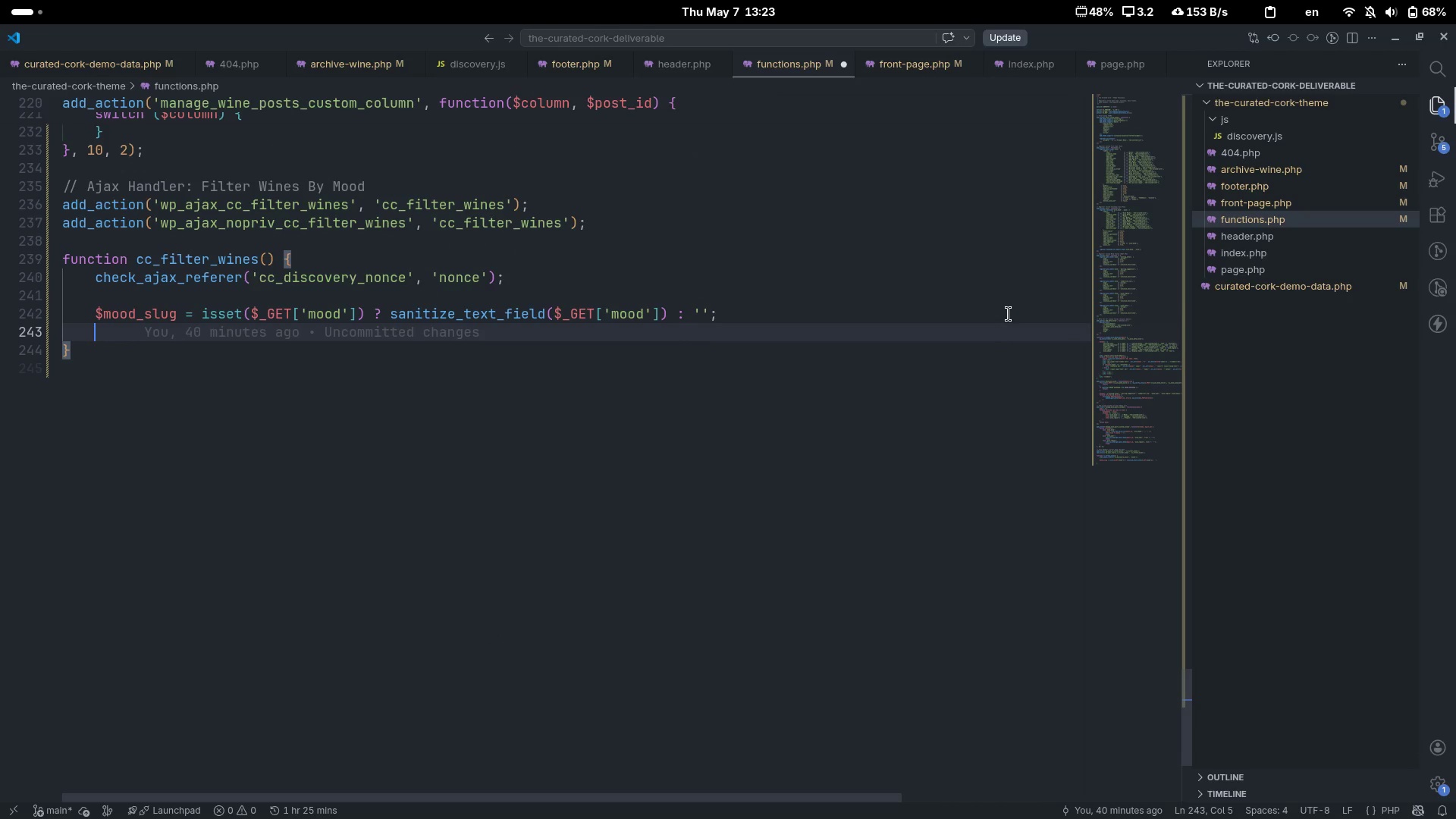 
key(Enter)
 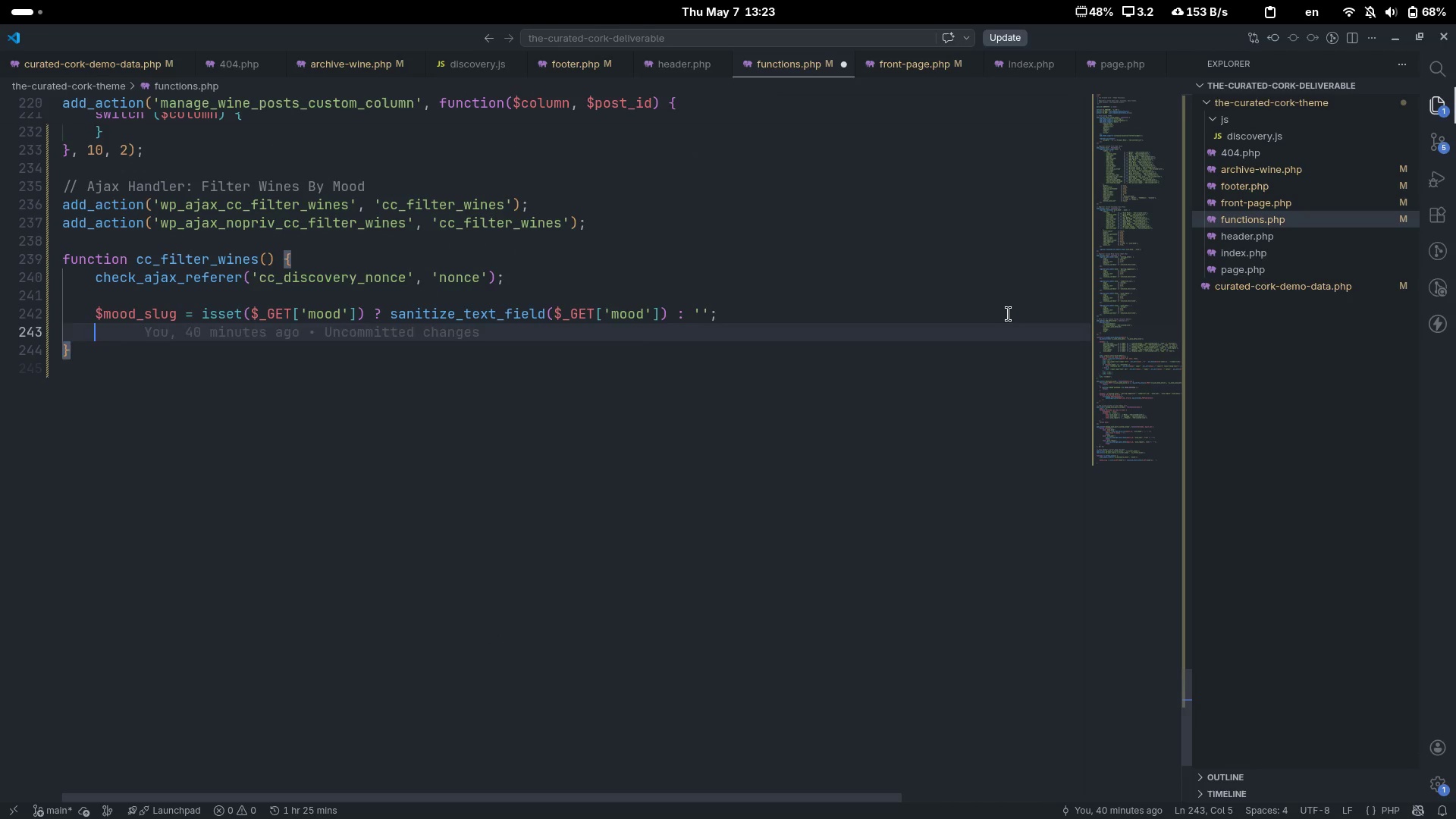 
key(Enter)
 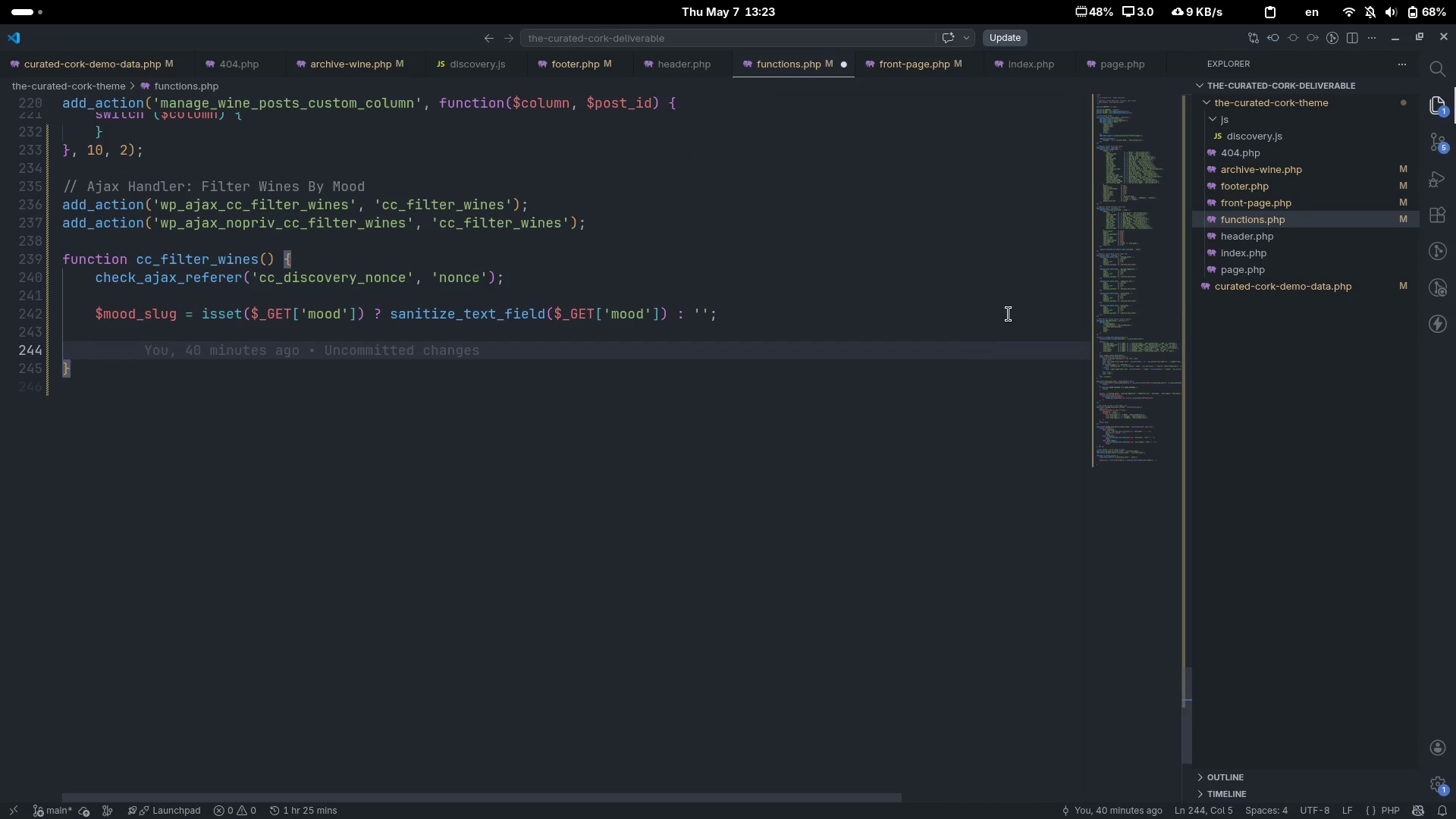 
type($arf)
key(Backspace)
type(gs = [)
 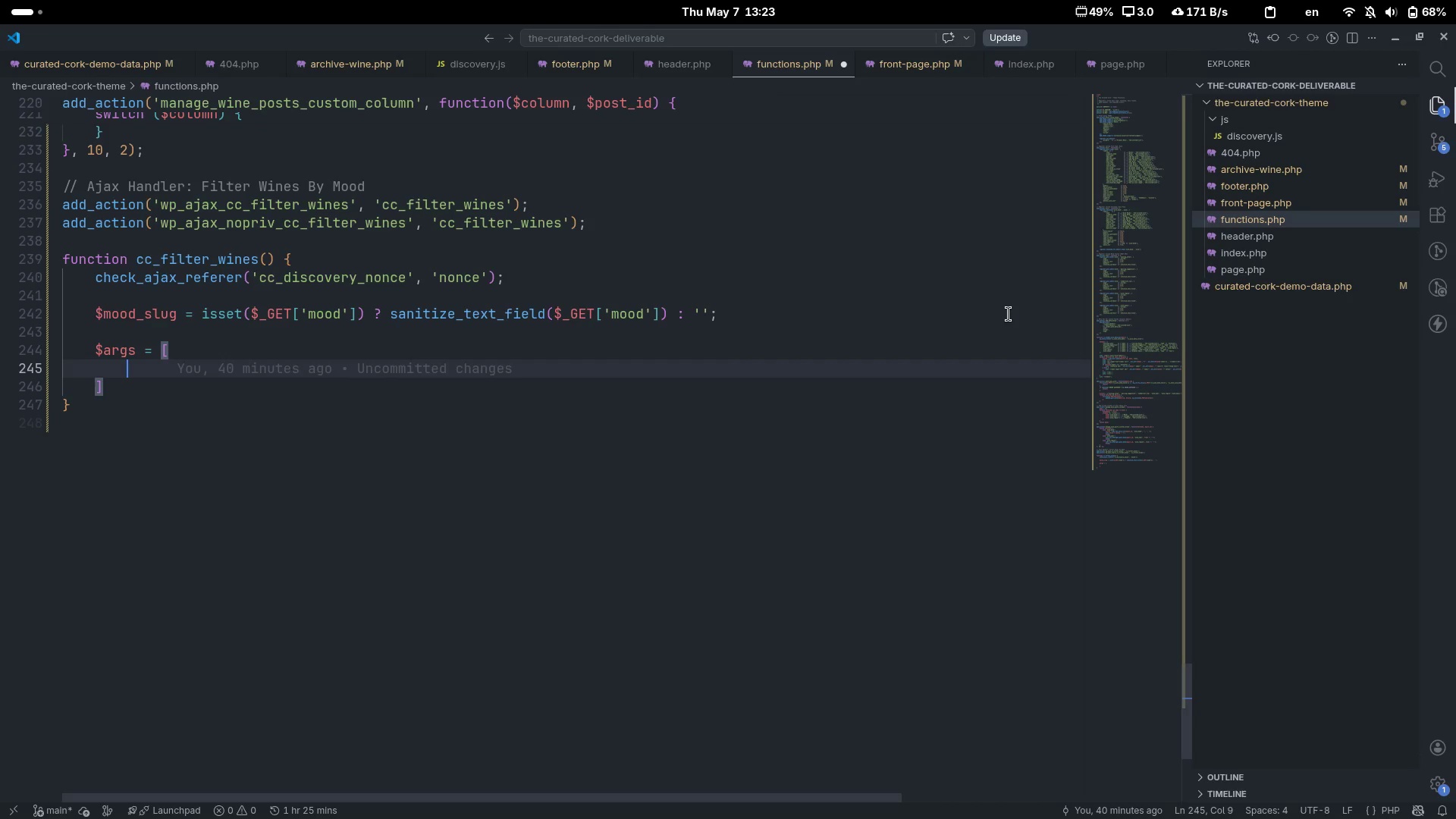 
key(Enter)
 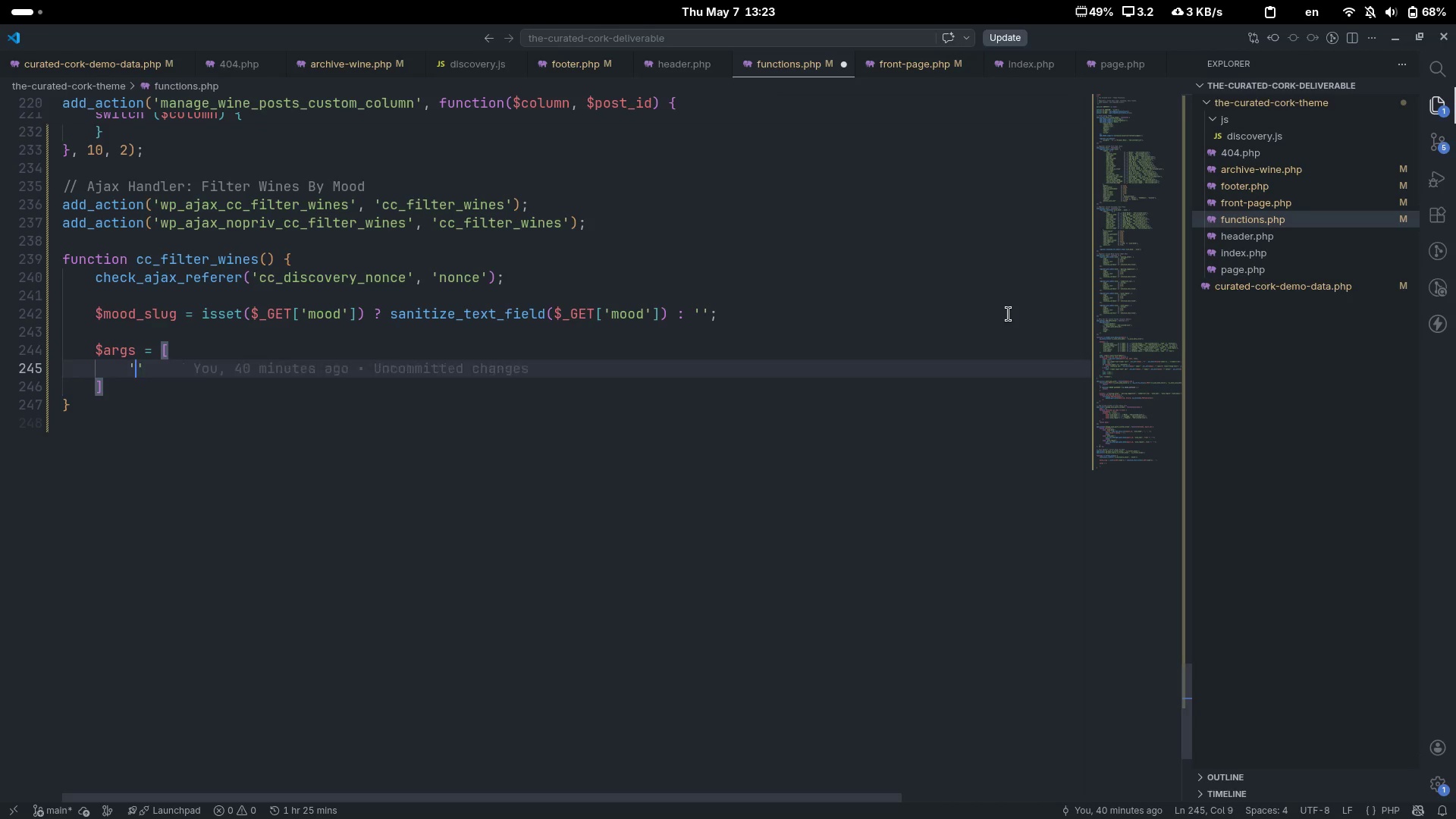 
type('post_type)
 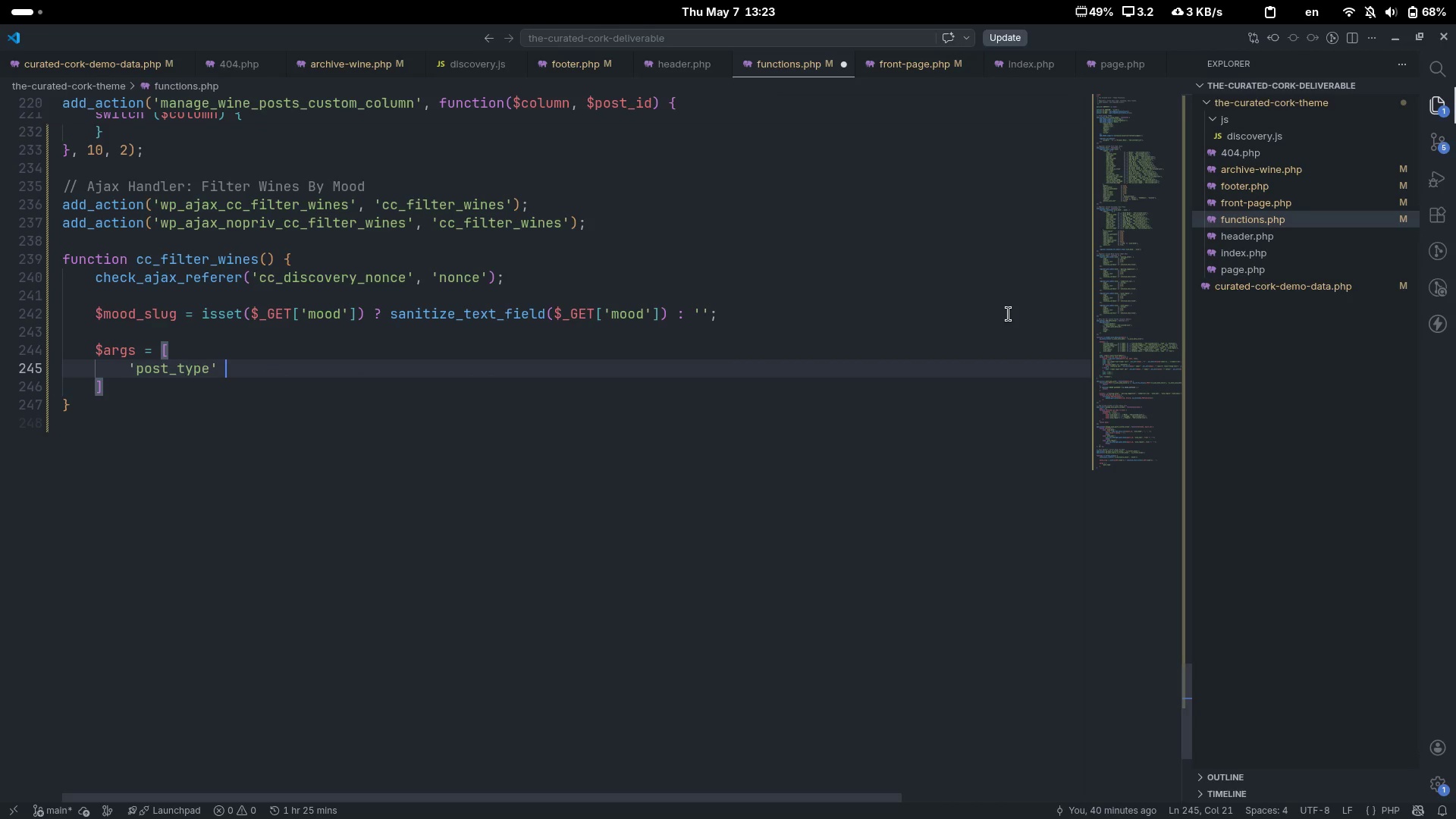 
 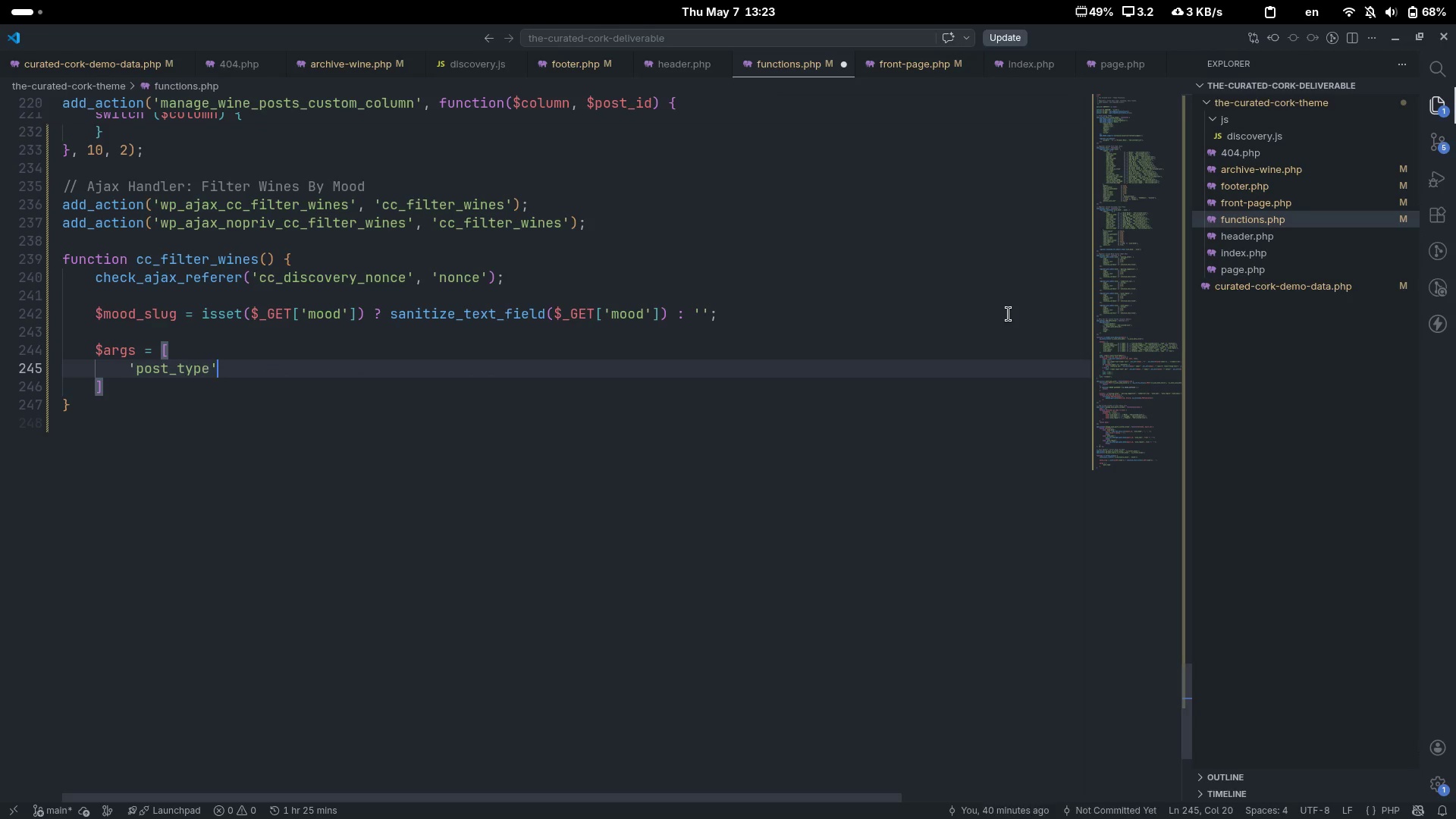 
key(ArrowRight)
 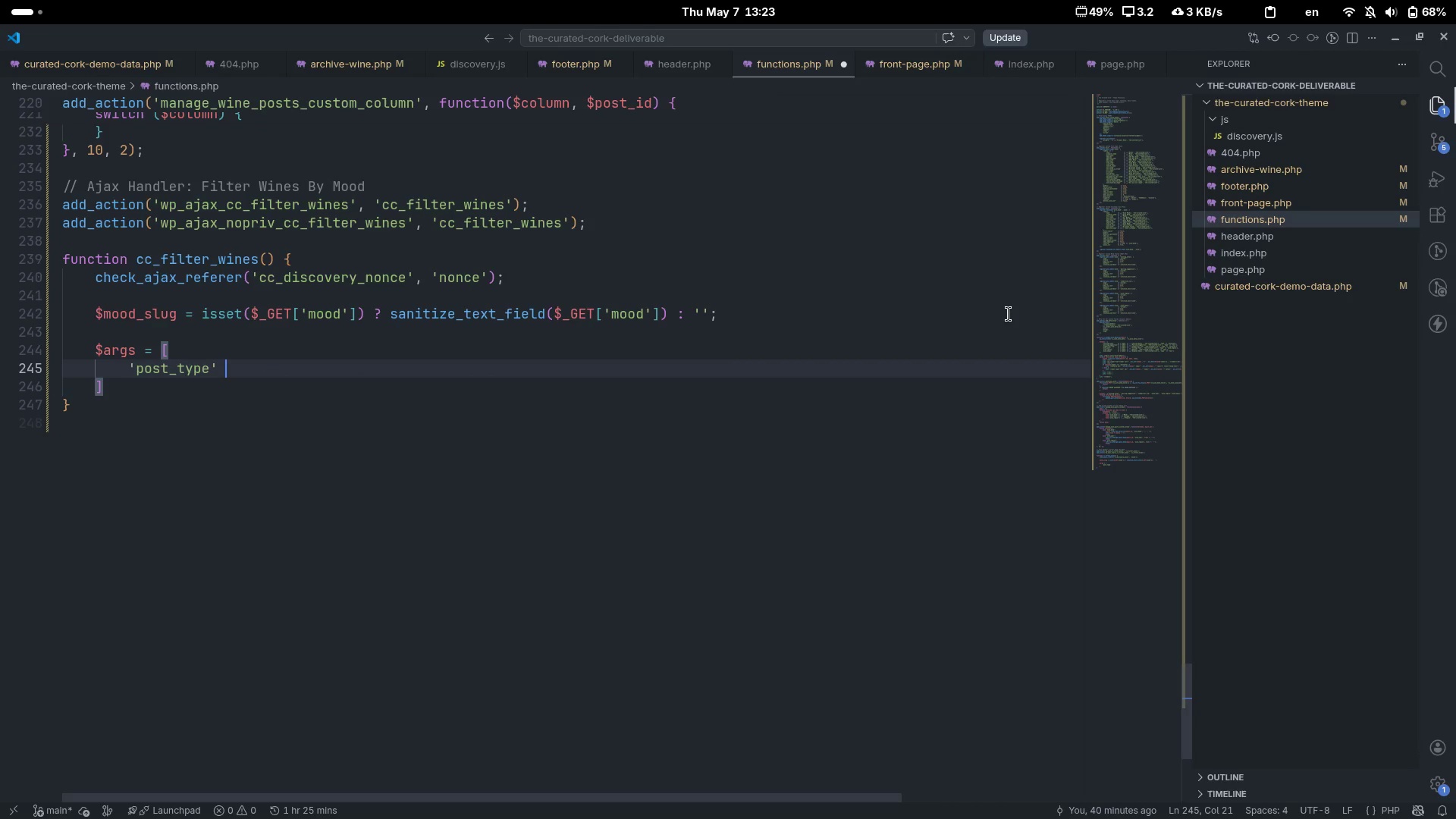 
key(Tab)
key(Tab)
type(=> 'wine)
 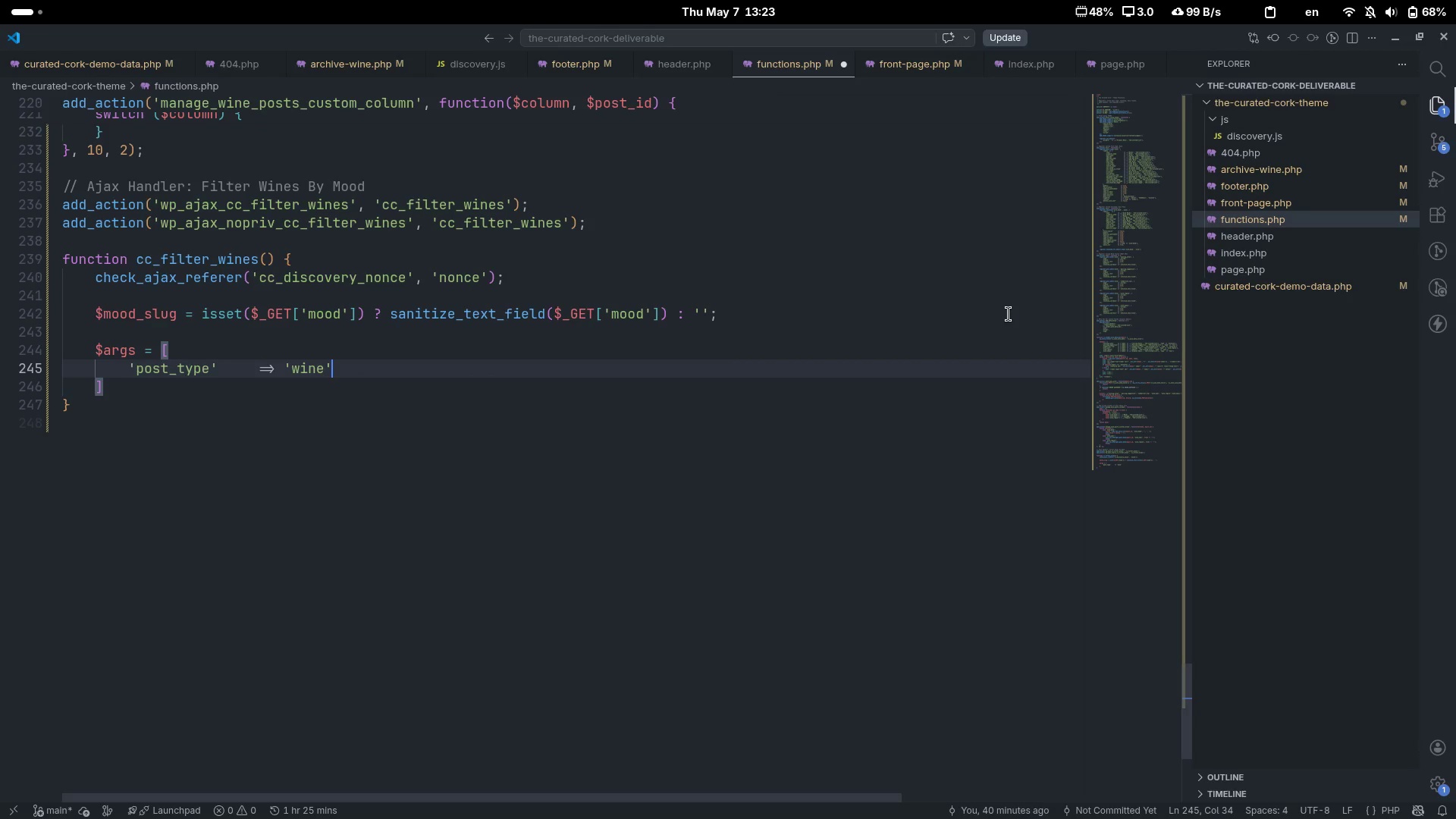 
key(ArrowRight)
 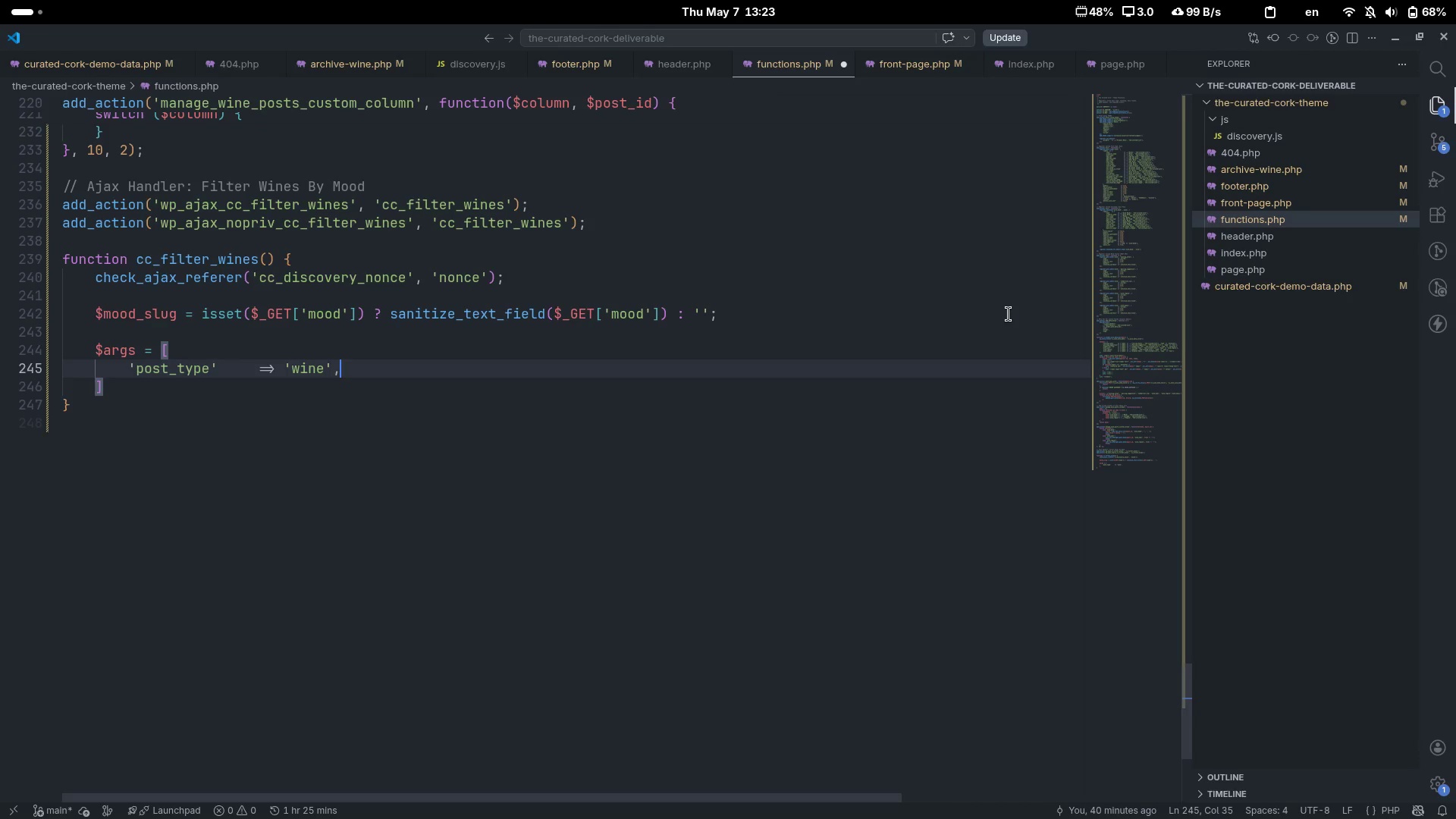 
key(Comma)
 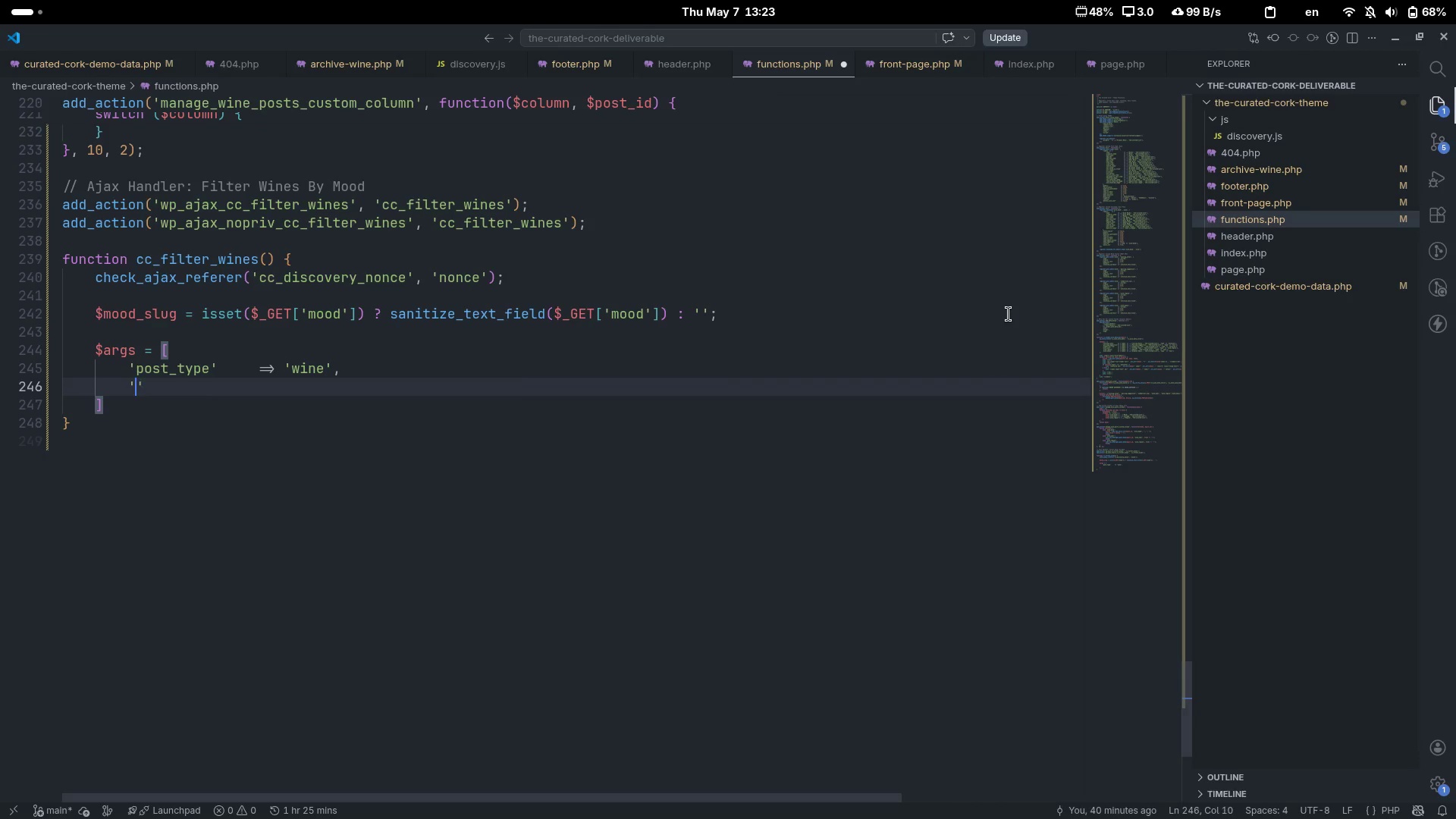 
key(Enter)
 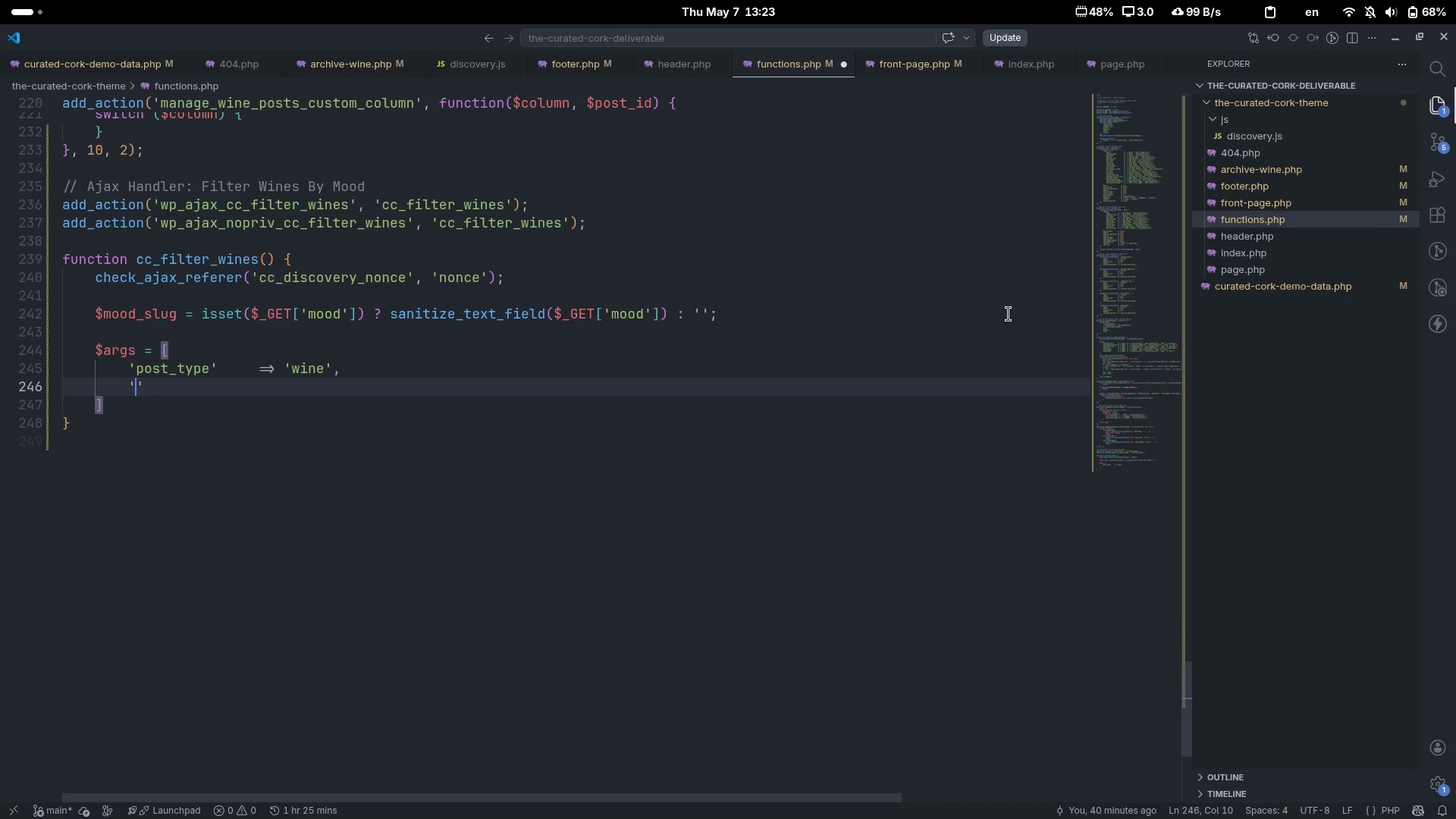 
type('post_)
key(Backspace)
type(s_per_page)
 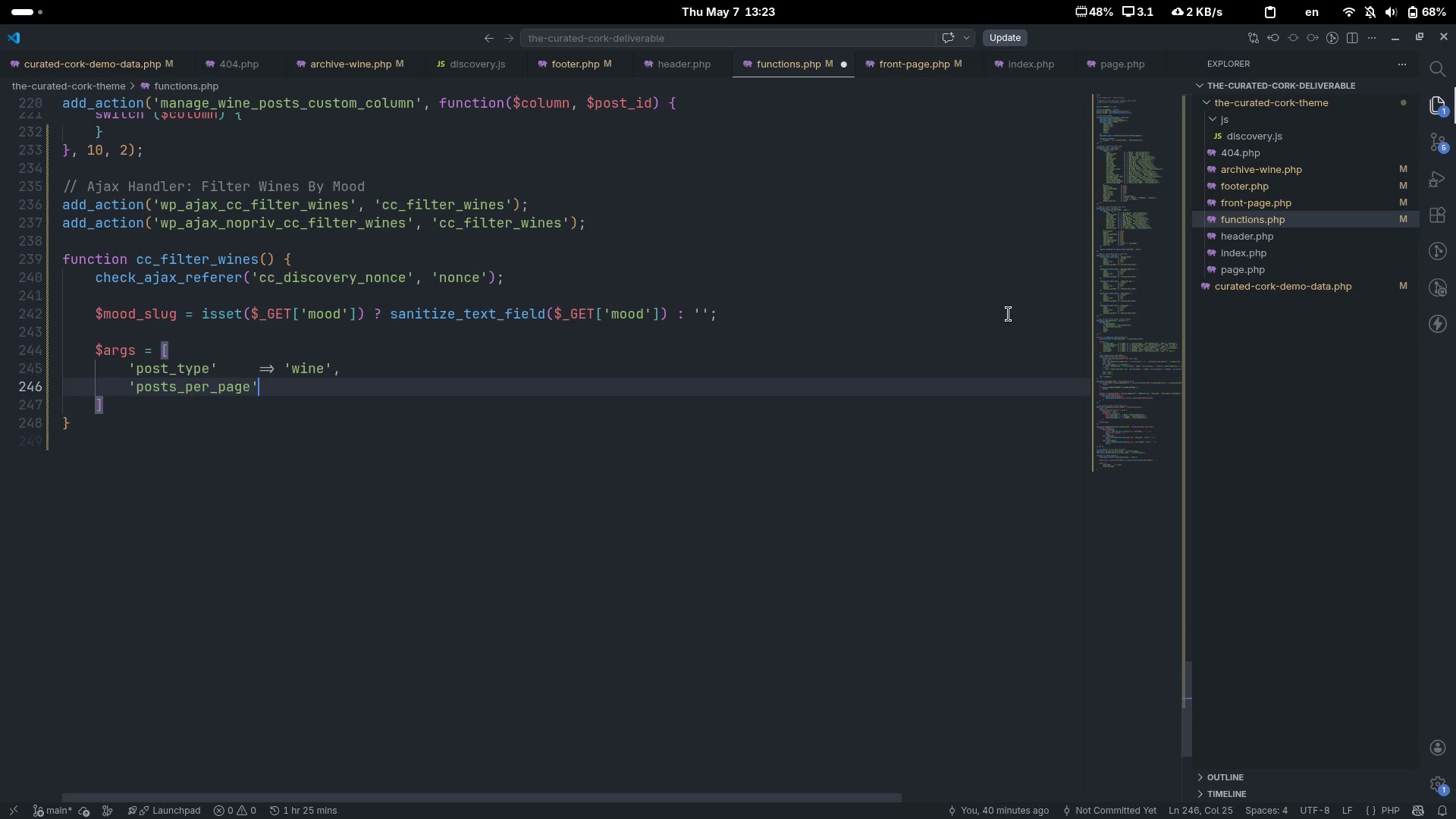 
key(ArrowRight)
 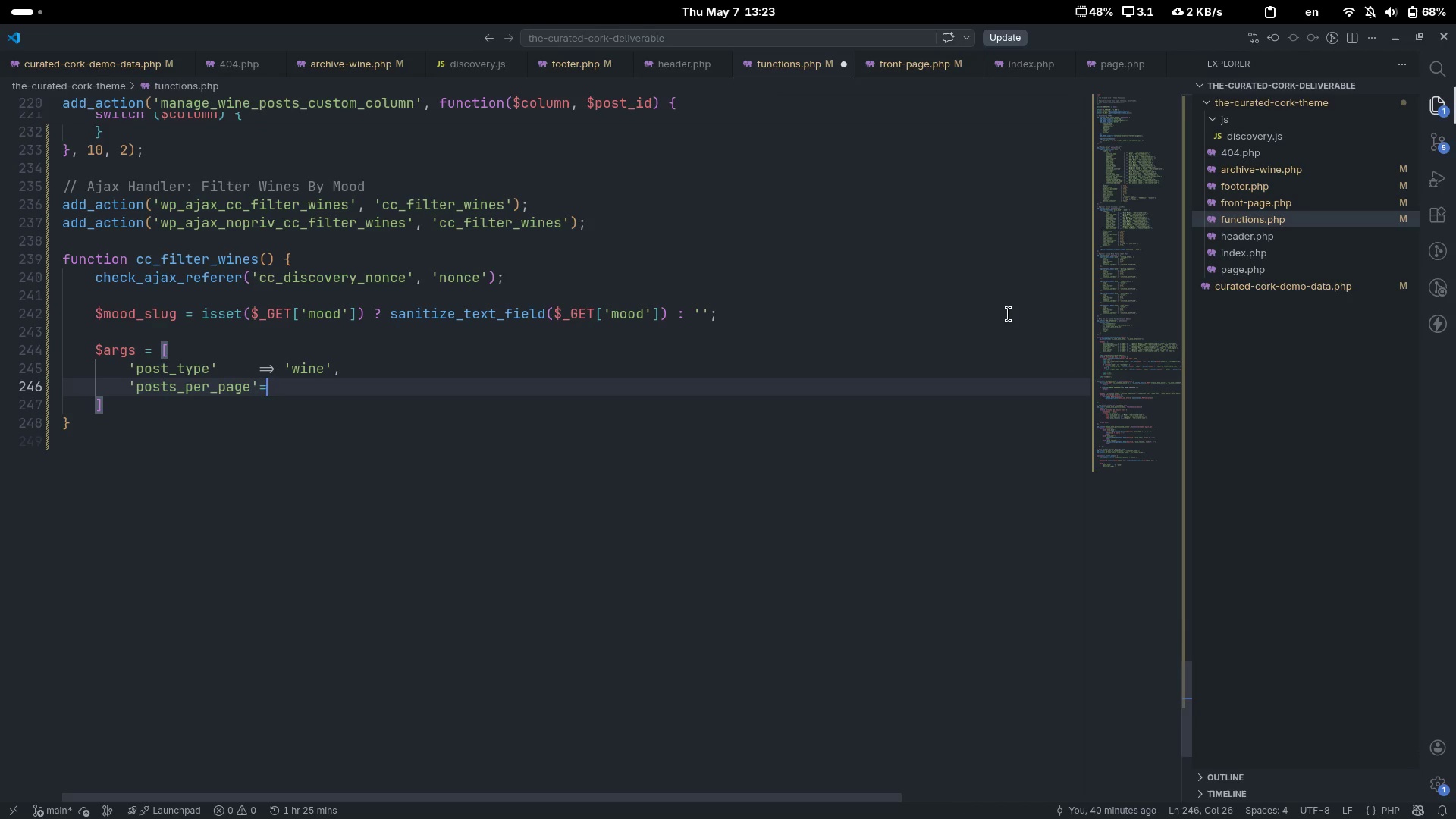 
key(Equal)
 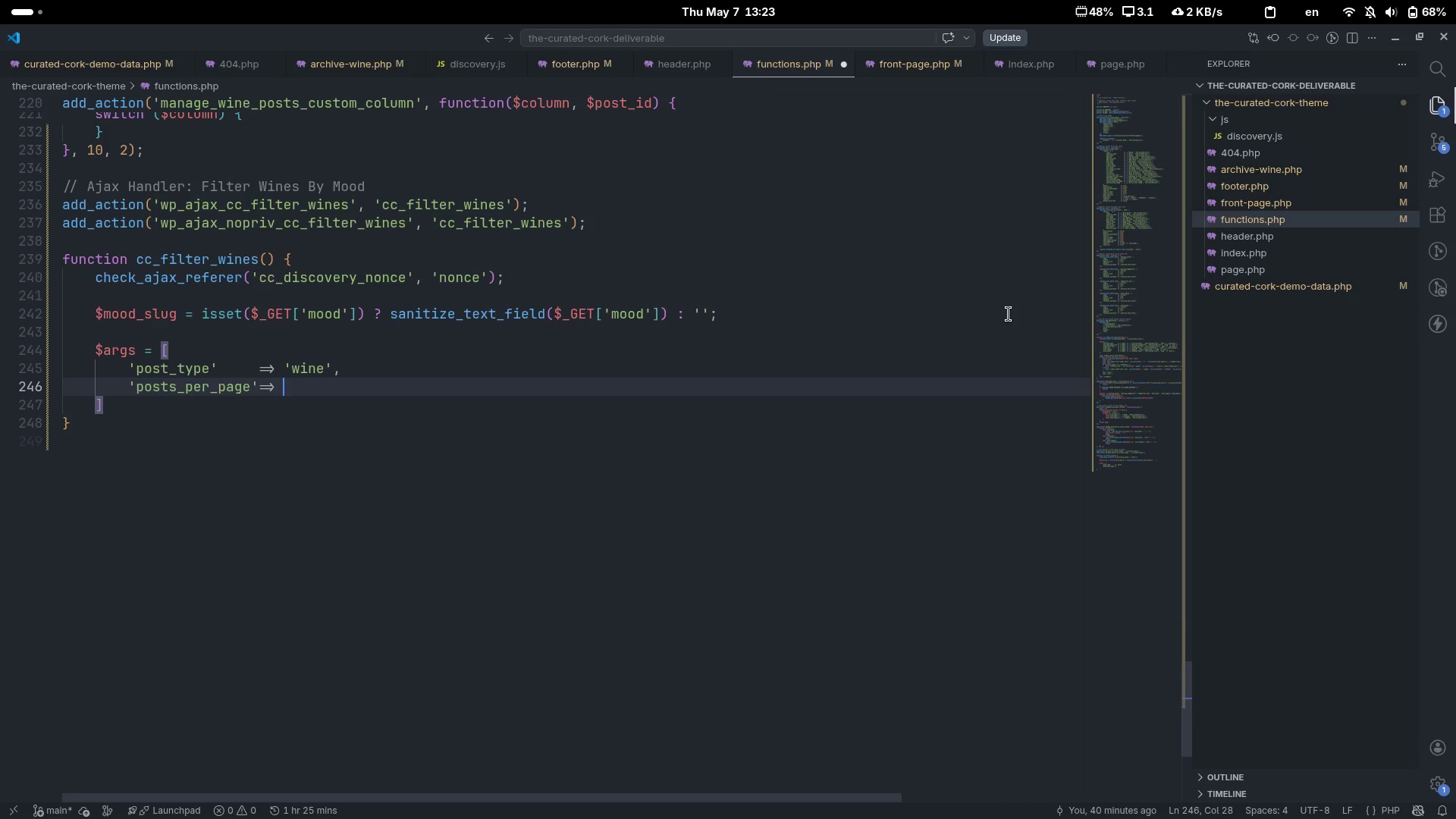 
key(Shift+ShiftLeft)
 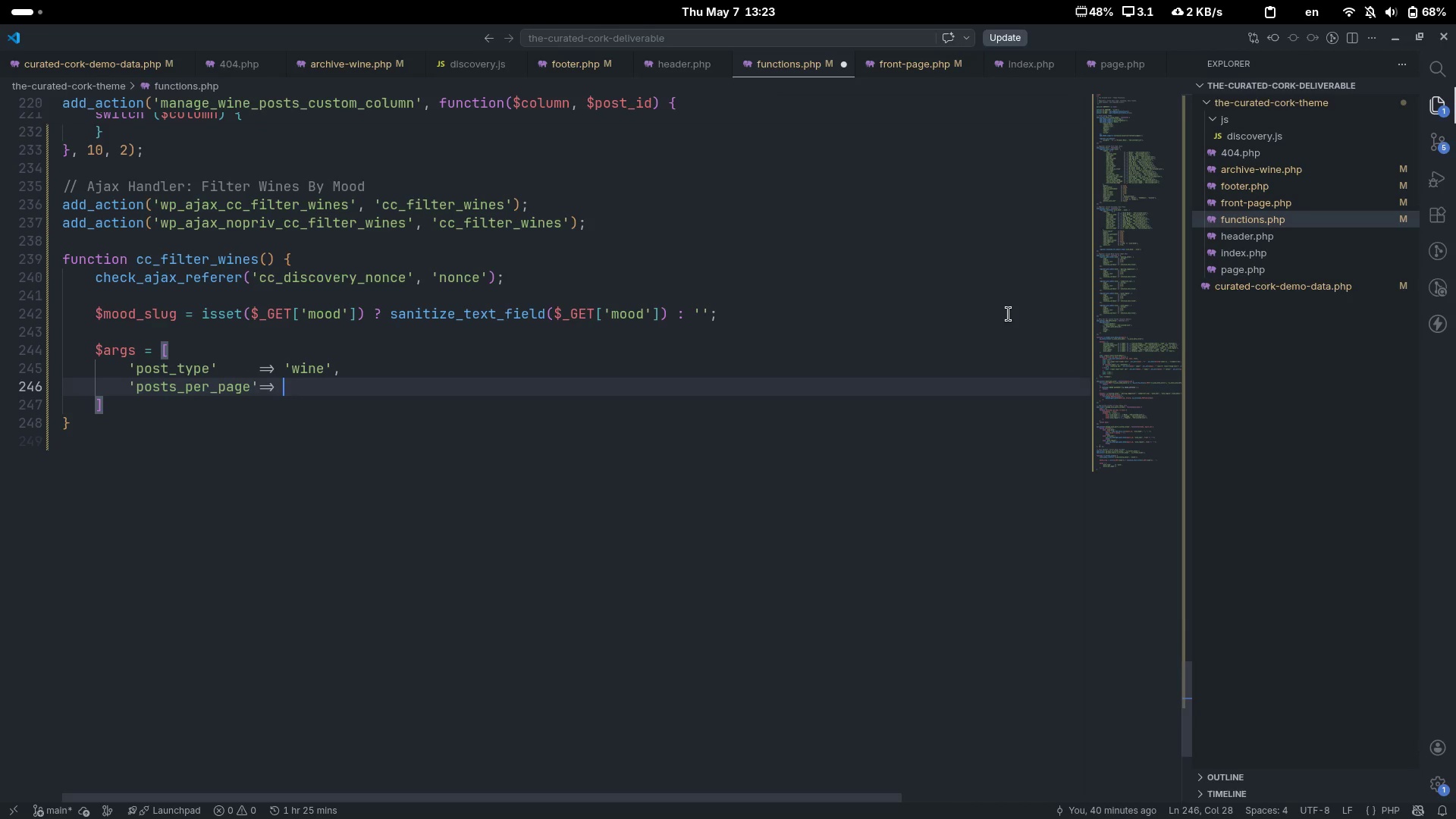 
key(Shift+Period)
 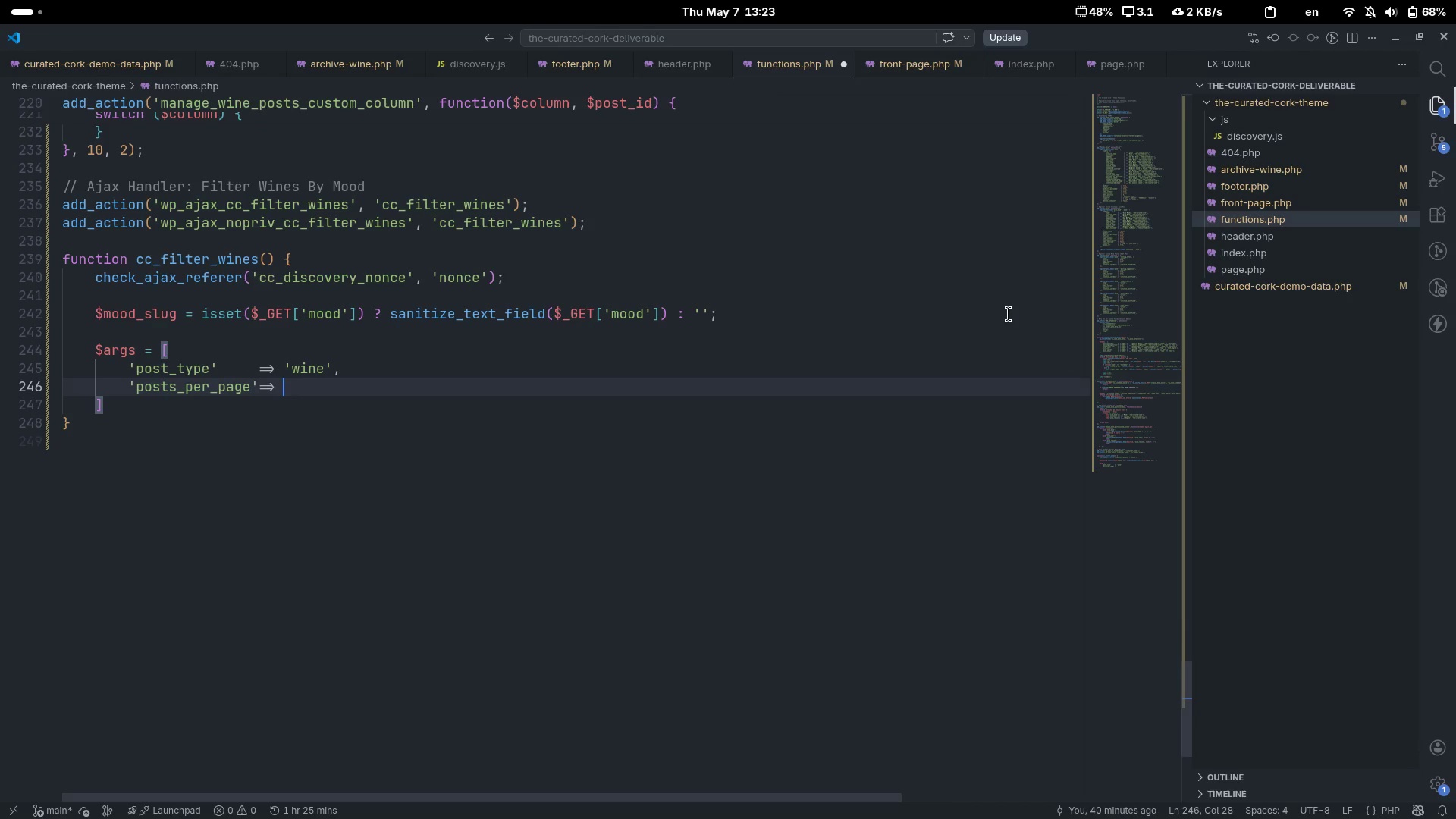 
key(Shift+Space)
 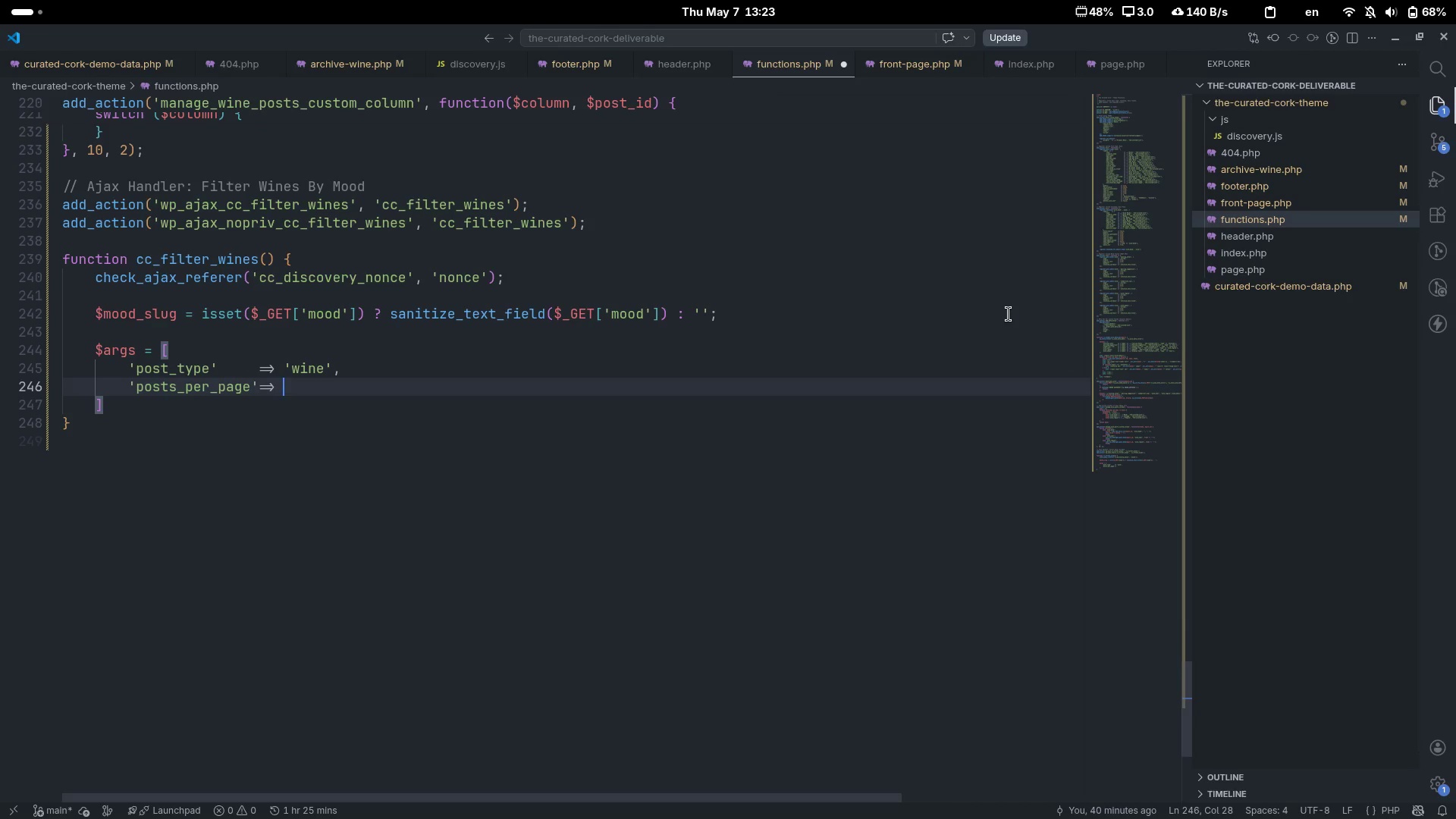 
key(Minus)
 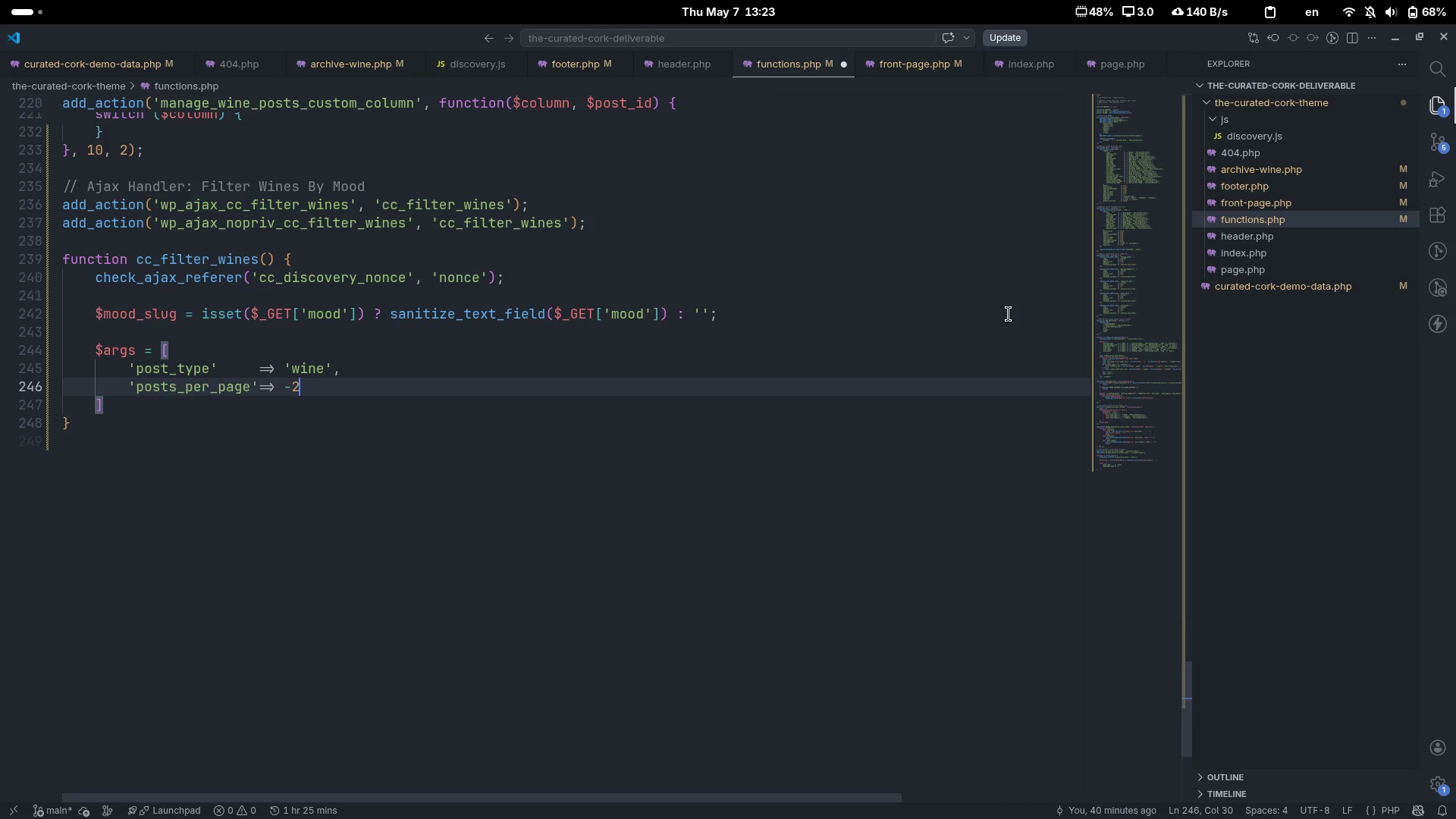 
key(2)
 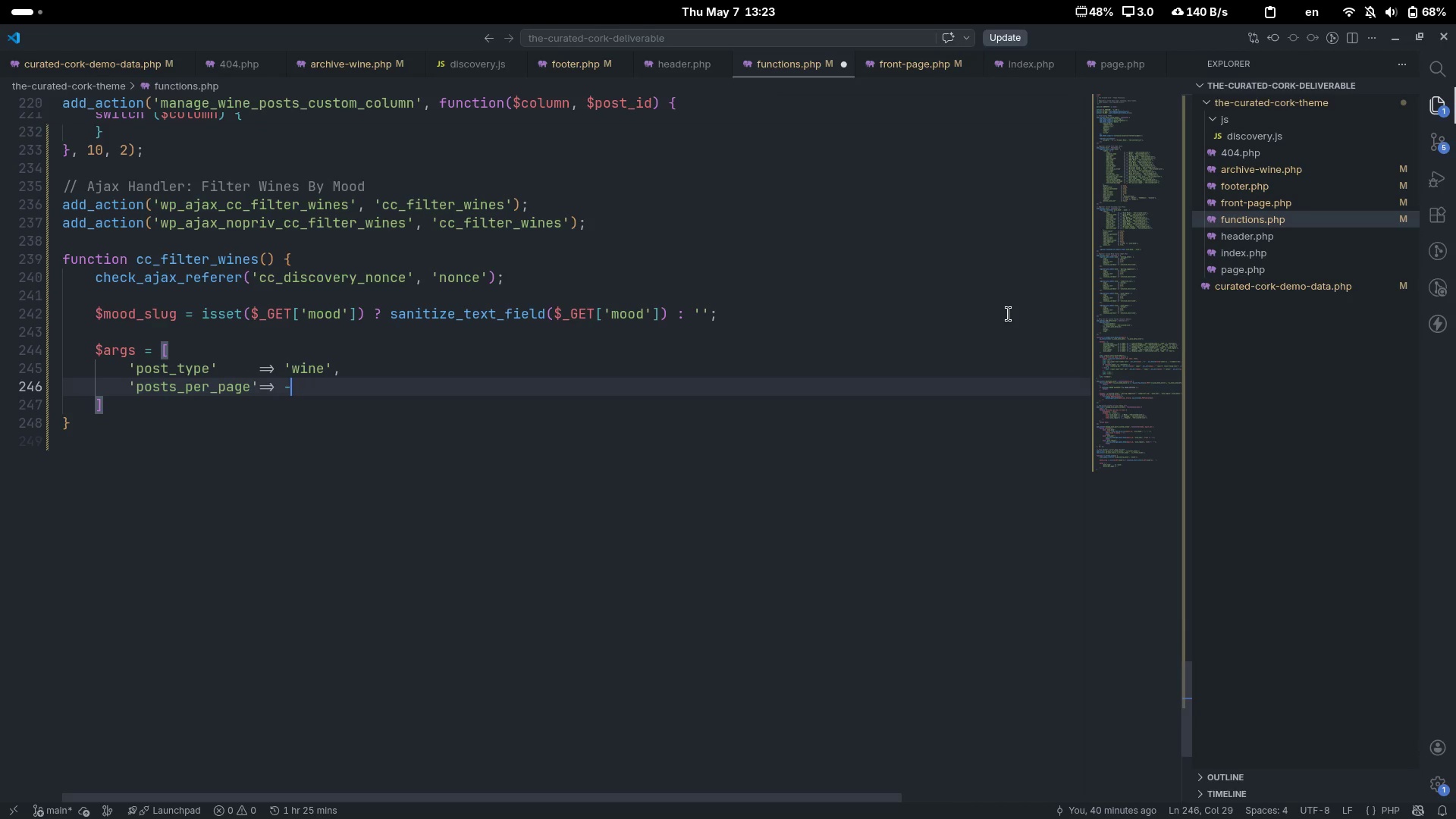 
key(Backspace)
 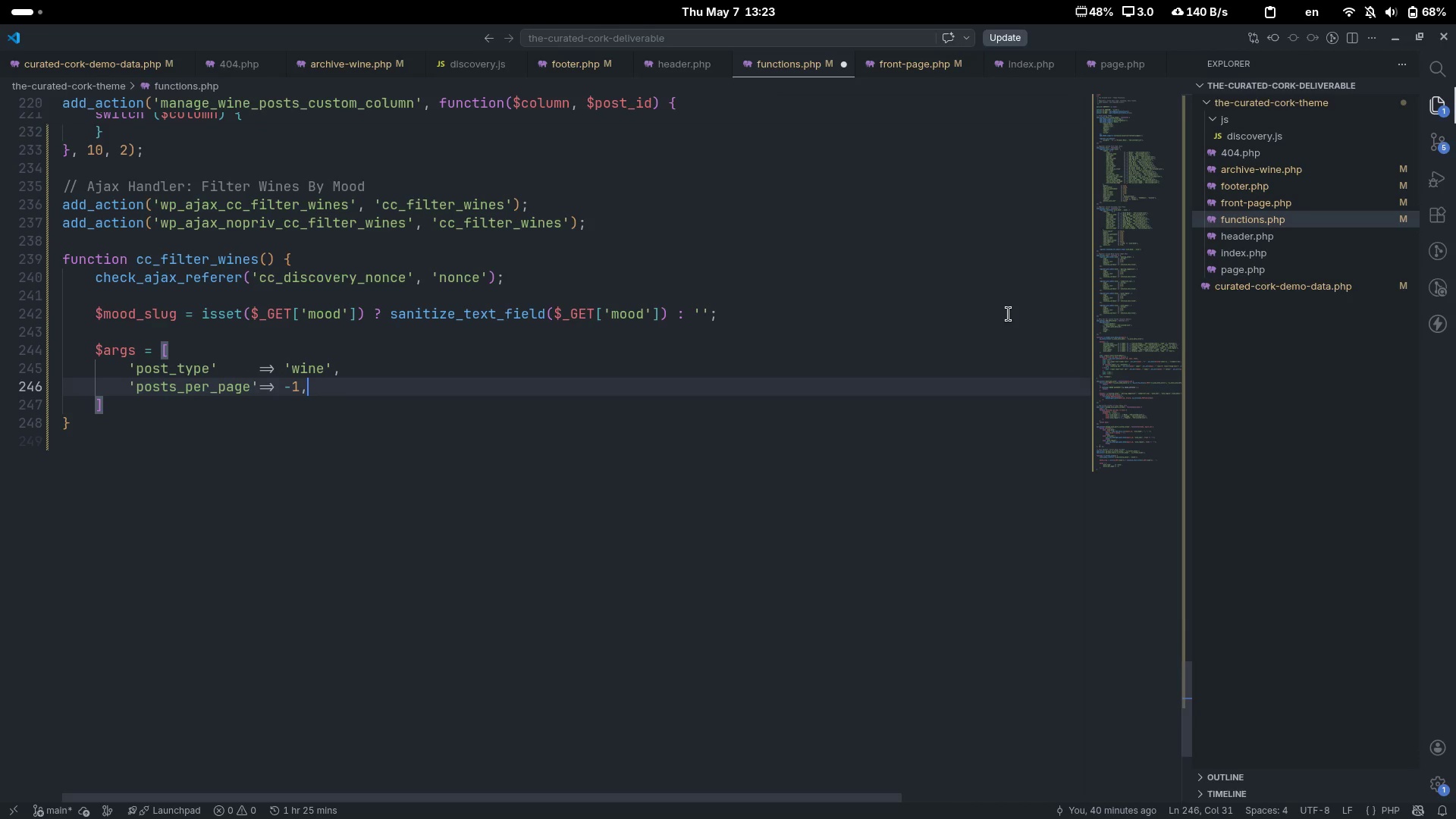 
key(1)
 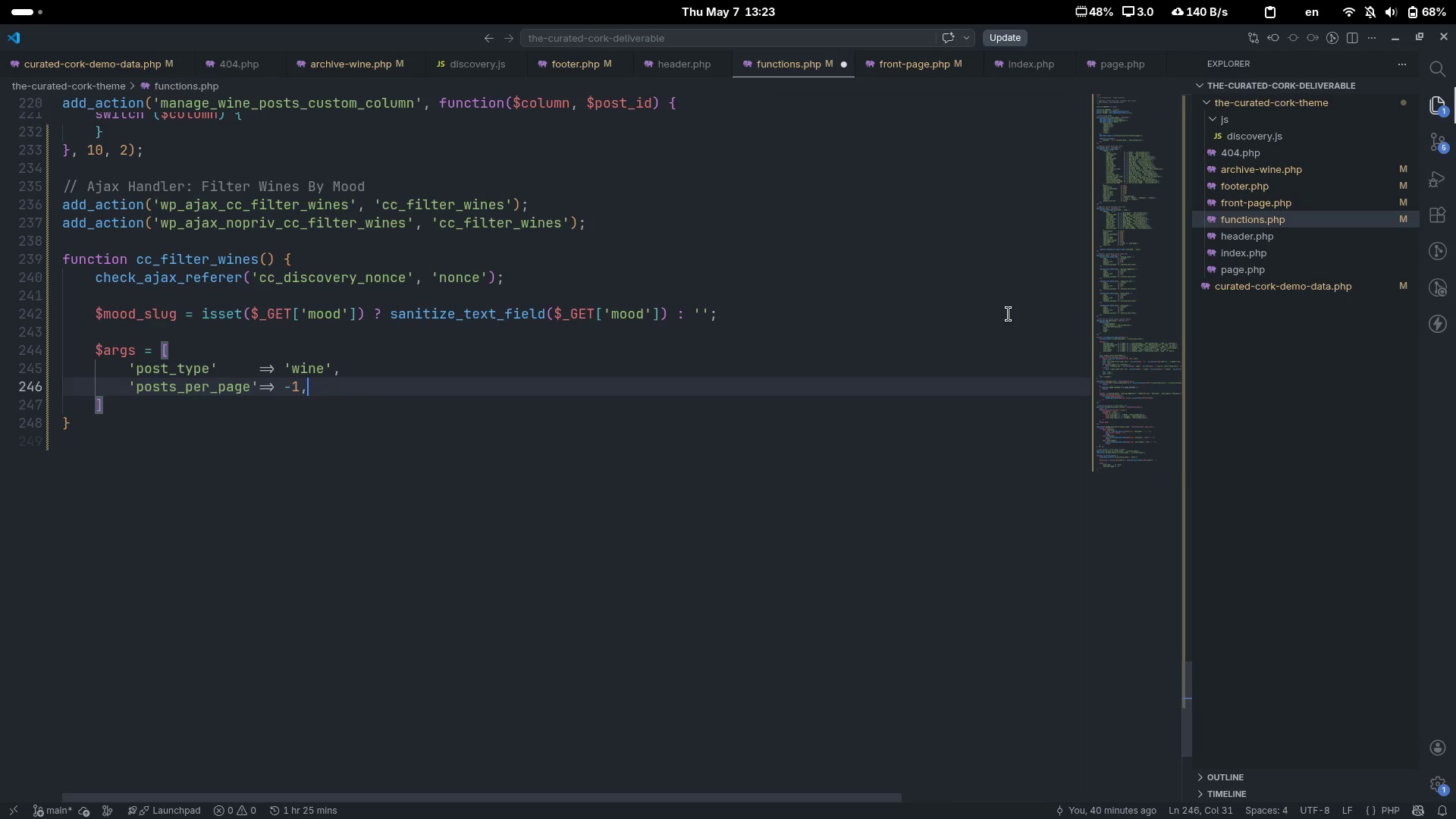 
key(Comma)
 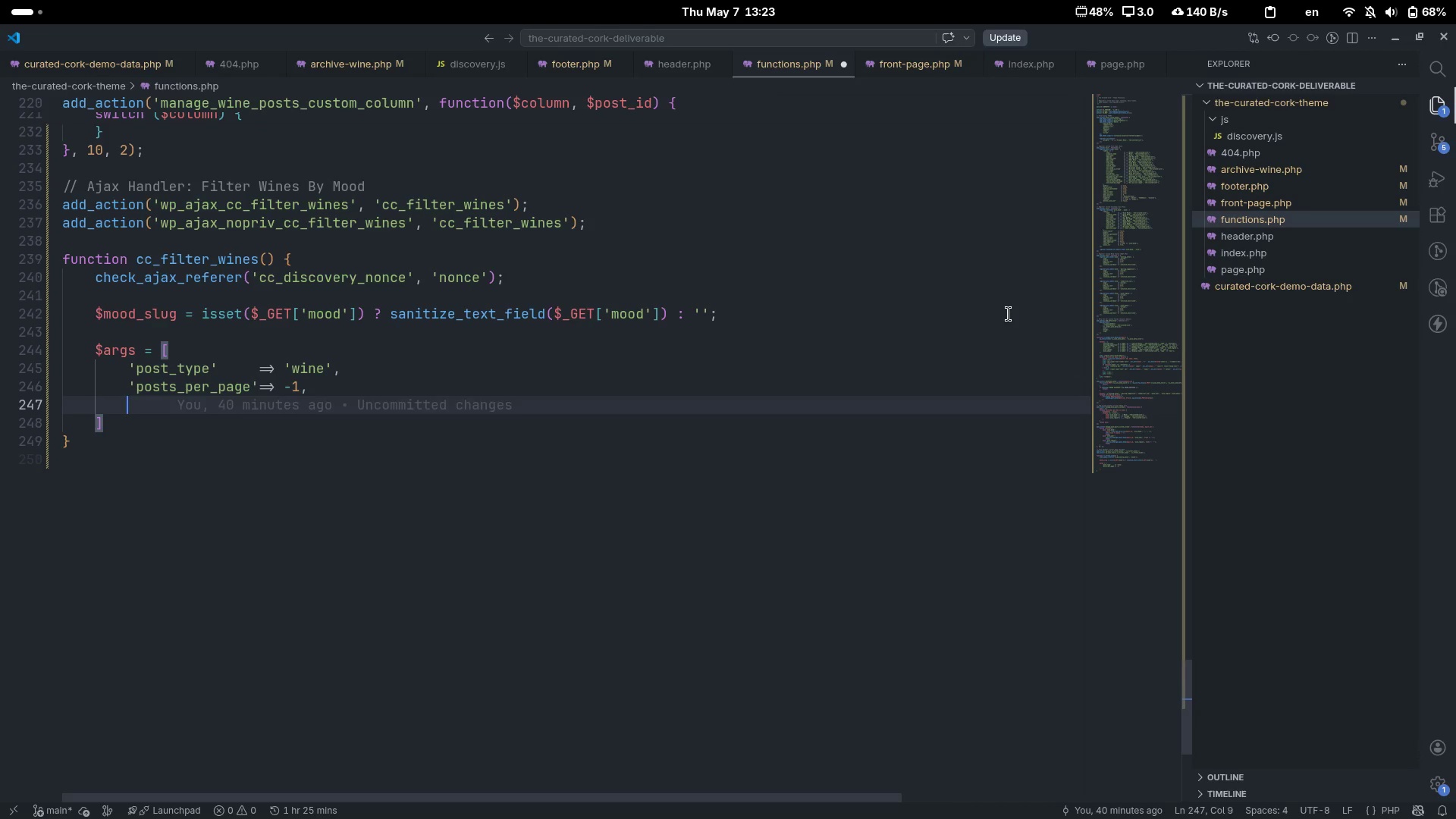 
key(Enter)
 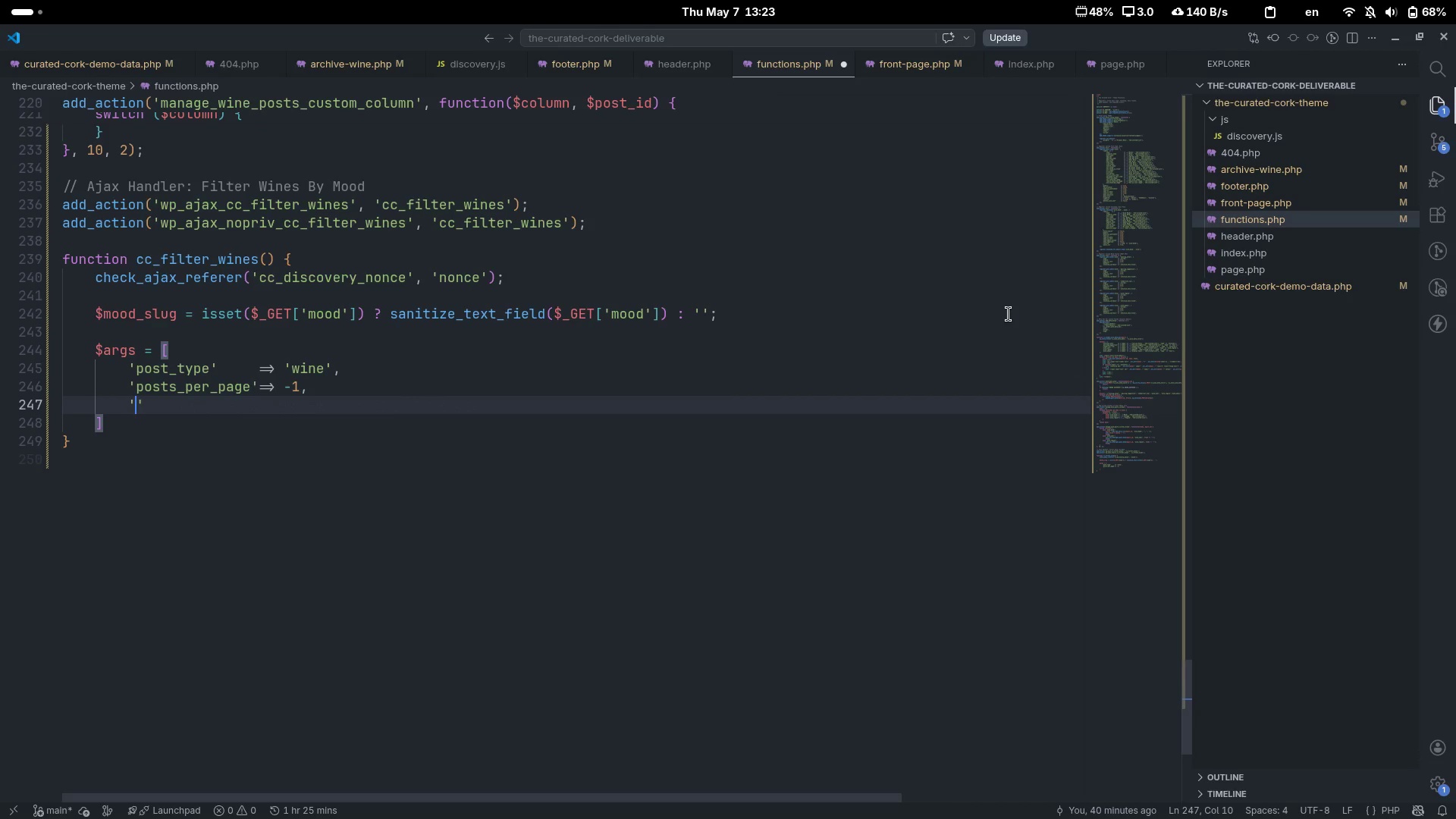 
type('psot_status)
 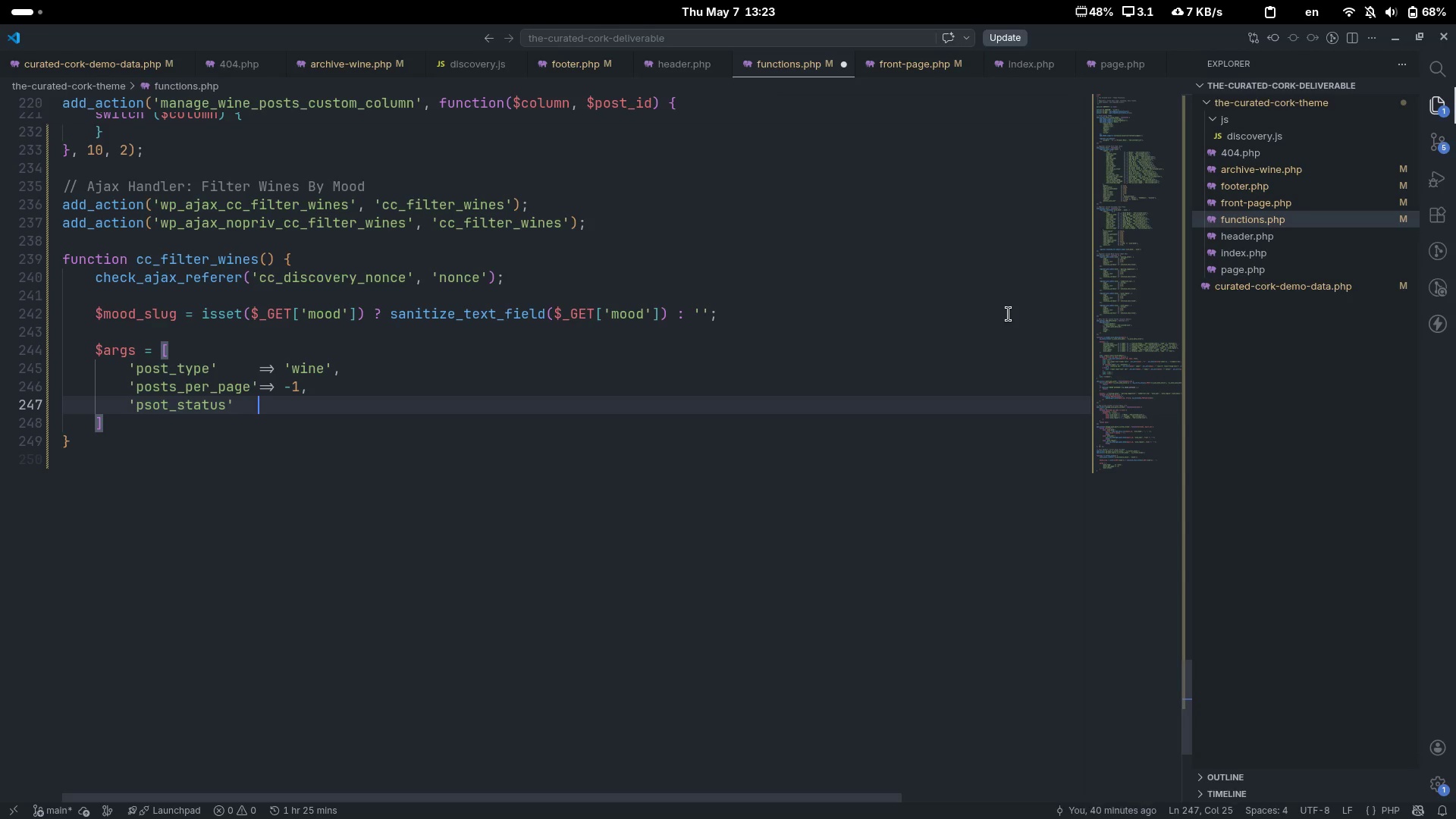 
key(ArrowRight)
 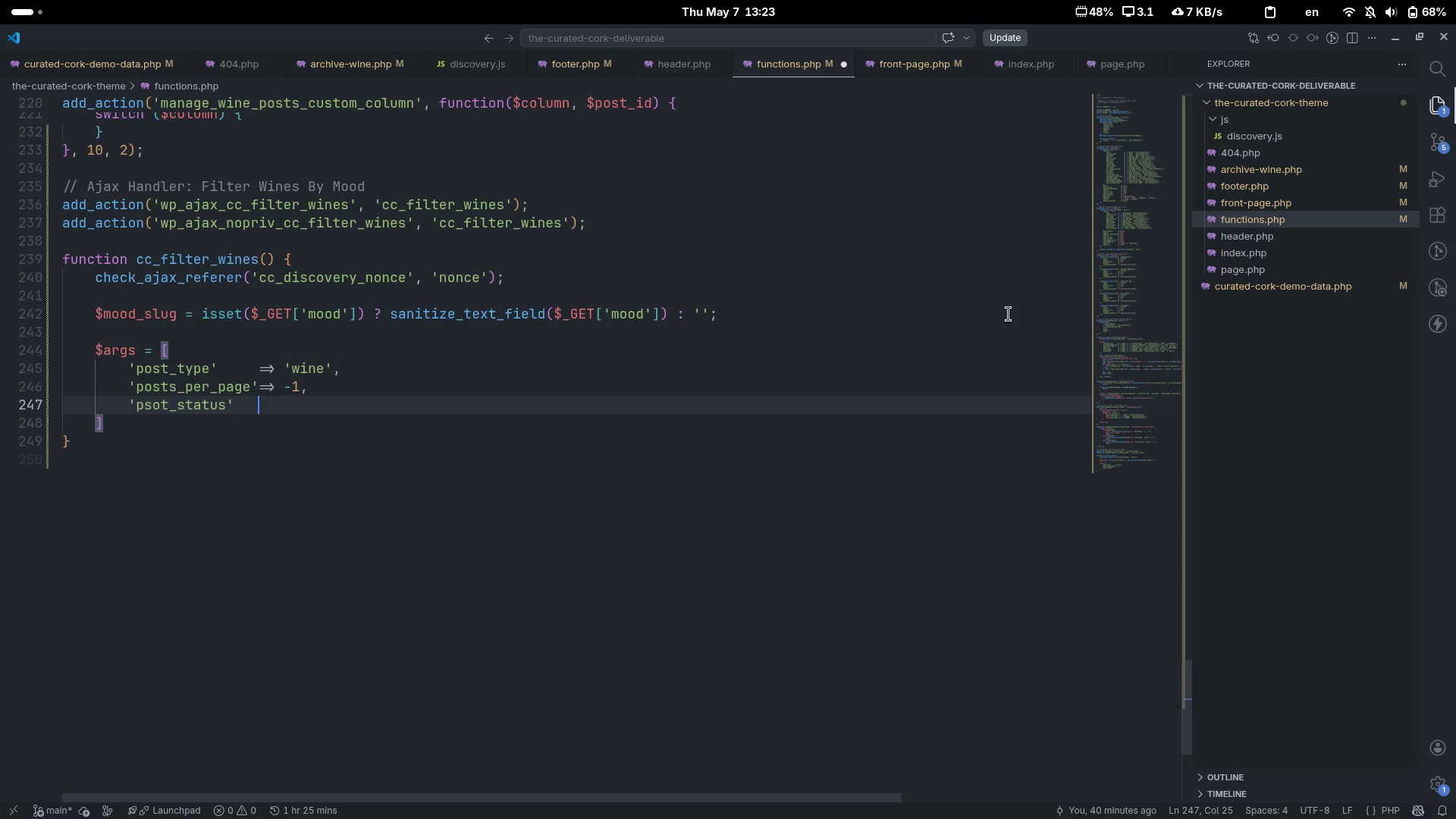 
key(Tab)
type(=> 'publish)
 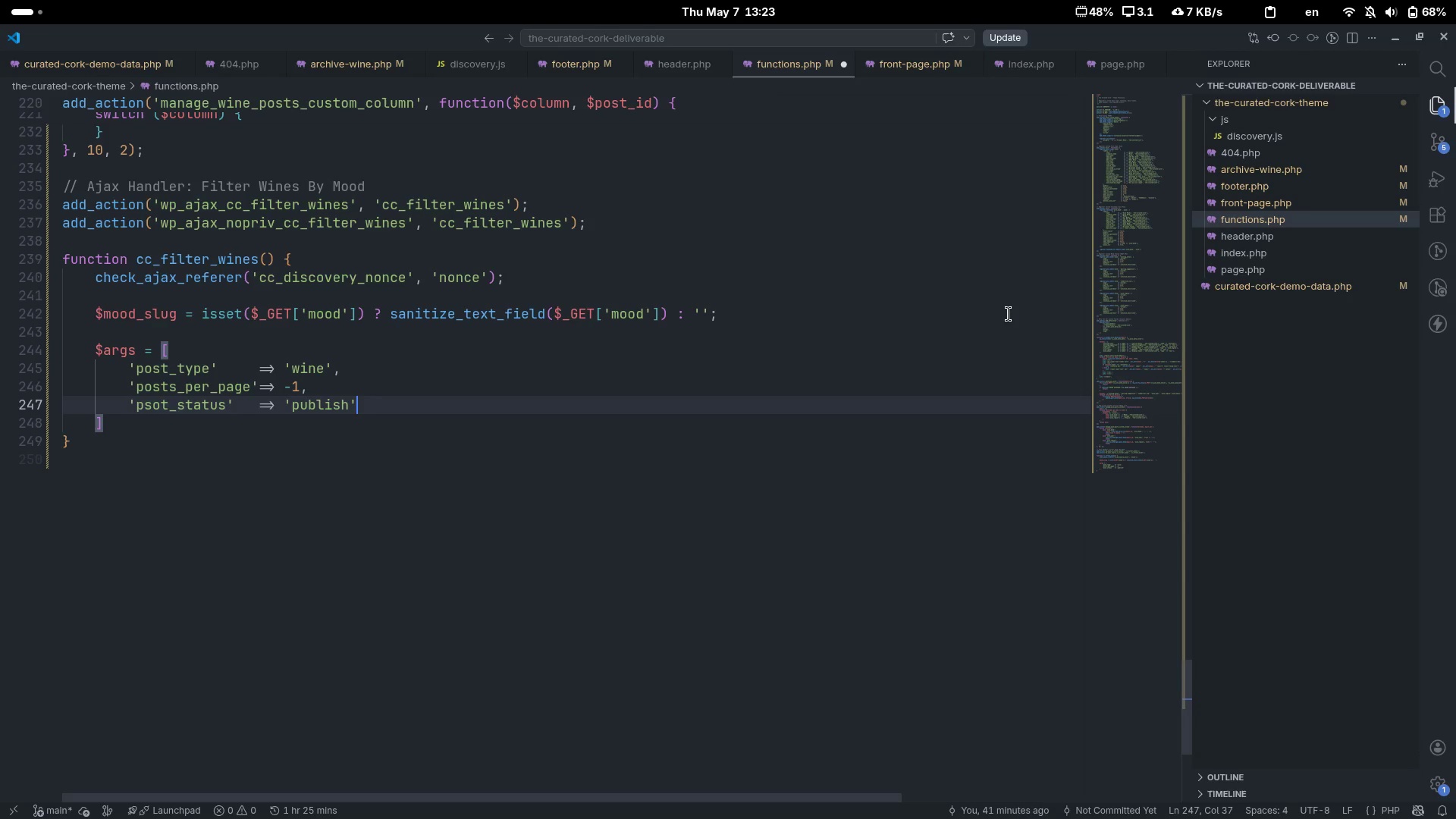 
key(ArrowRight)
 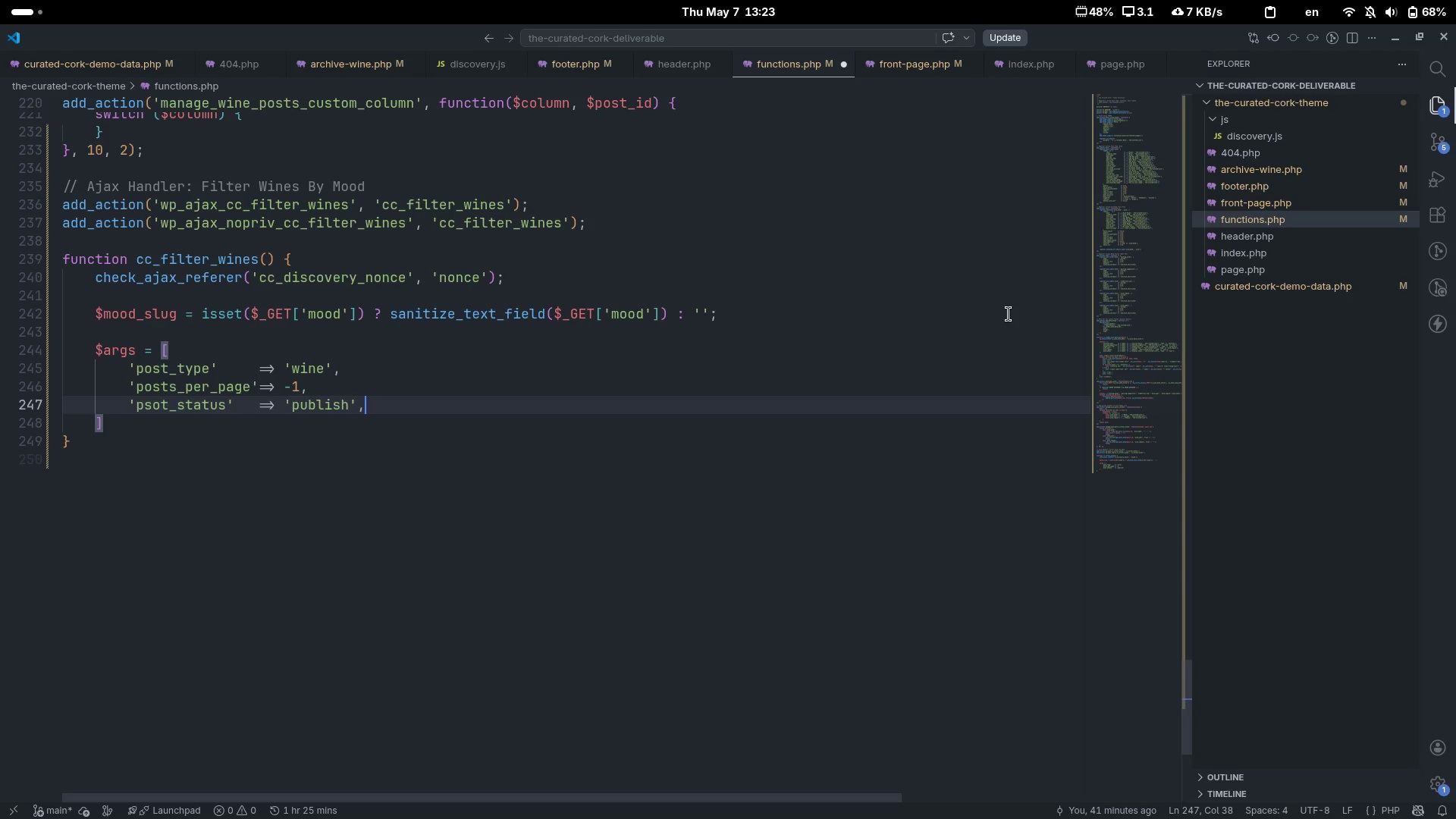 
key(Comma)
 